 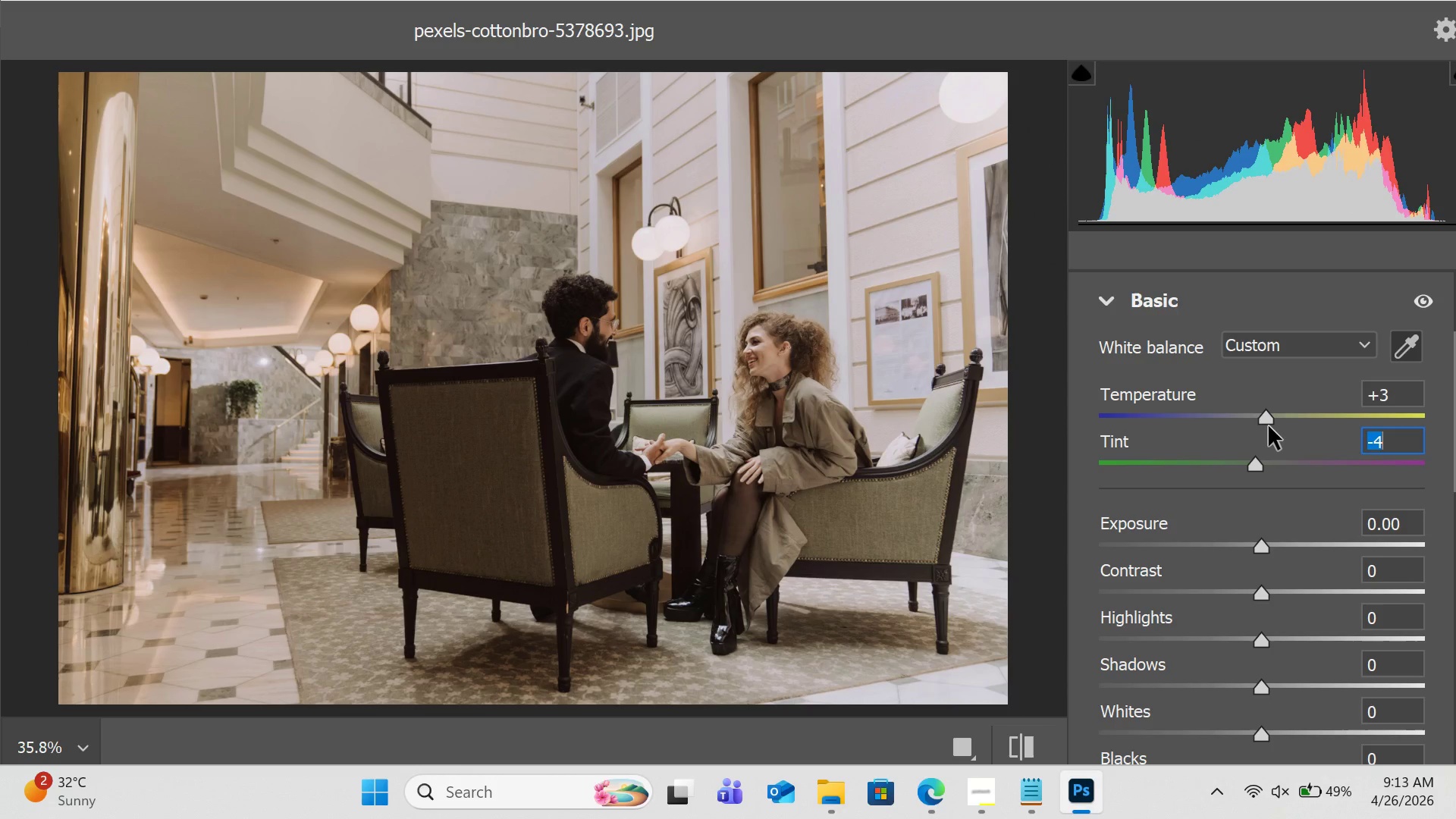 
left_click_drag(start_coordinate=[1269, 422], to_coordinate=[1258, 425])
 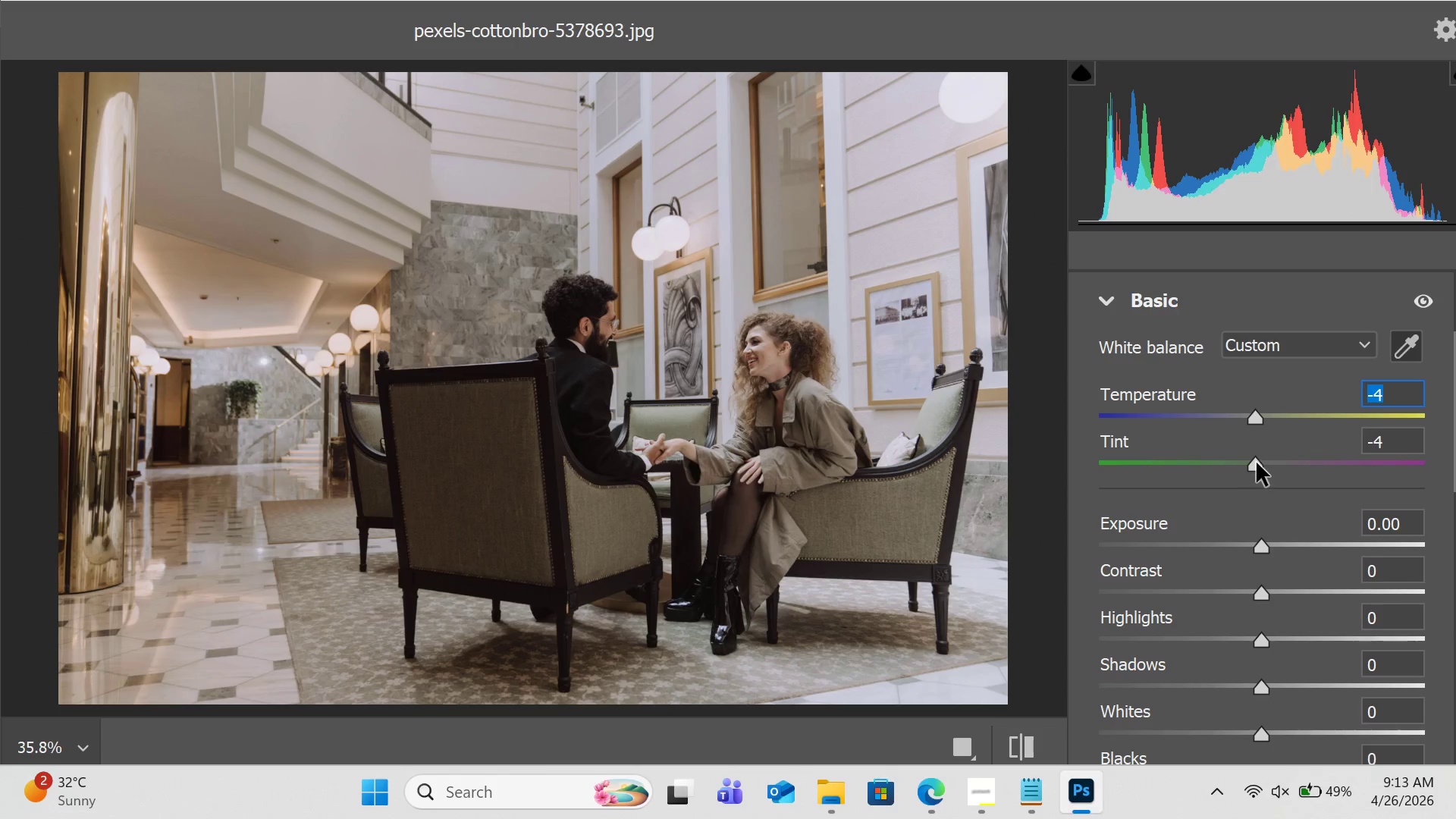 
left_click_drag(start_coordinate=[1257, 464], to_coordinate=[1264, 473])
 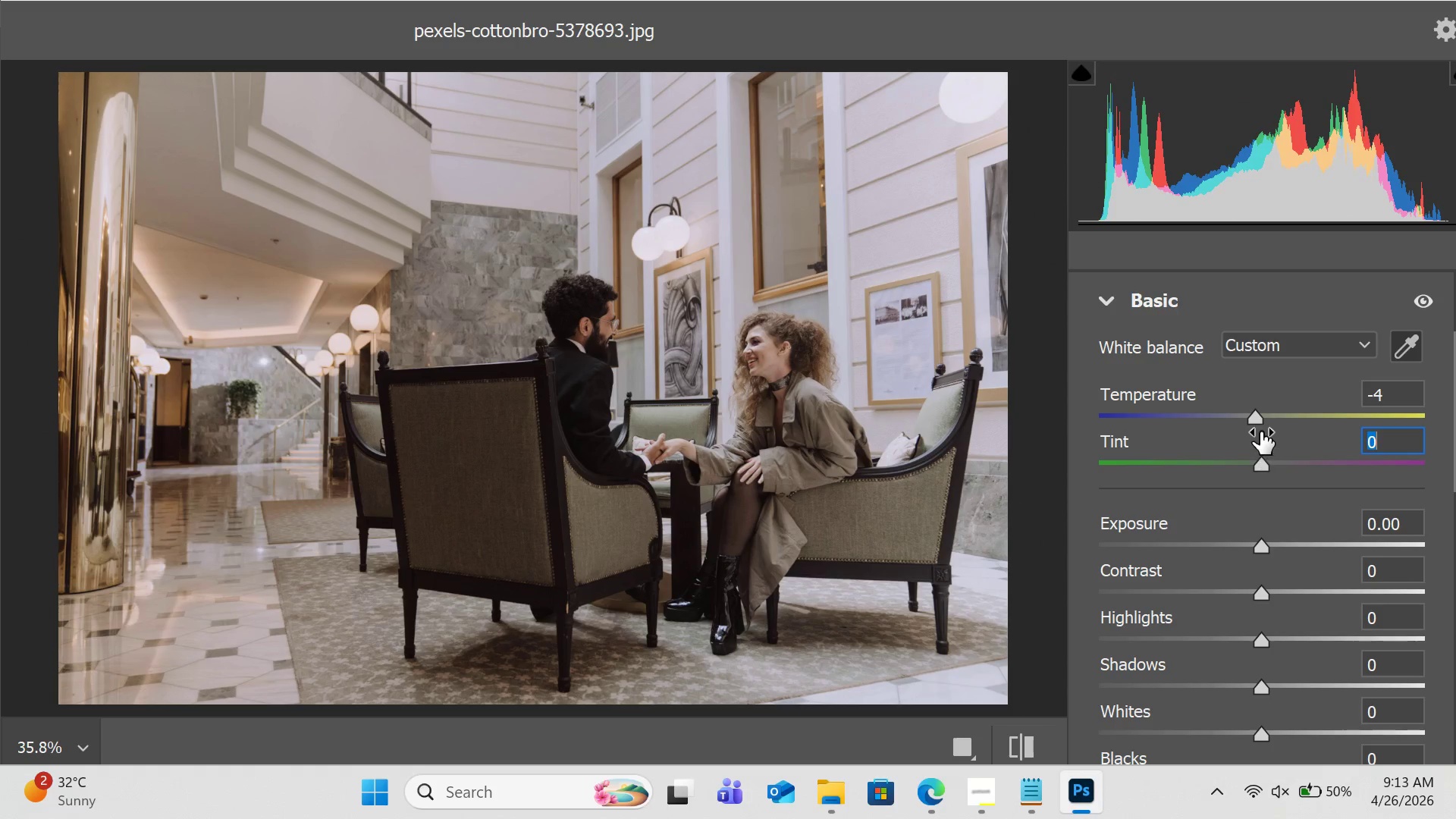 
left_click_drag(start_coordinate=[1259, 420], to_coordinate=[1264, 427])
 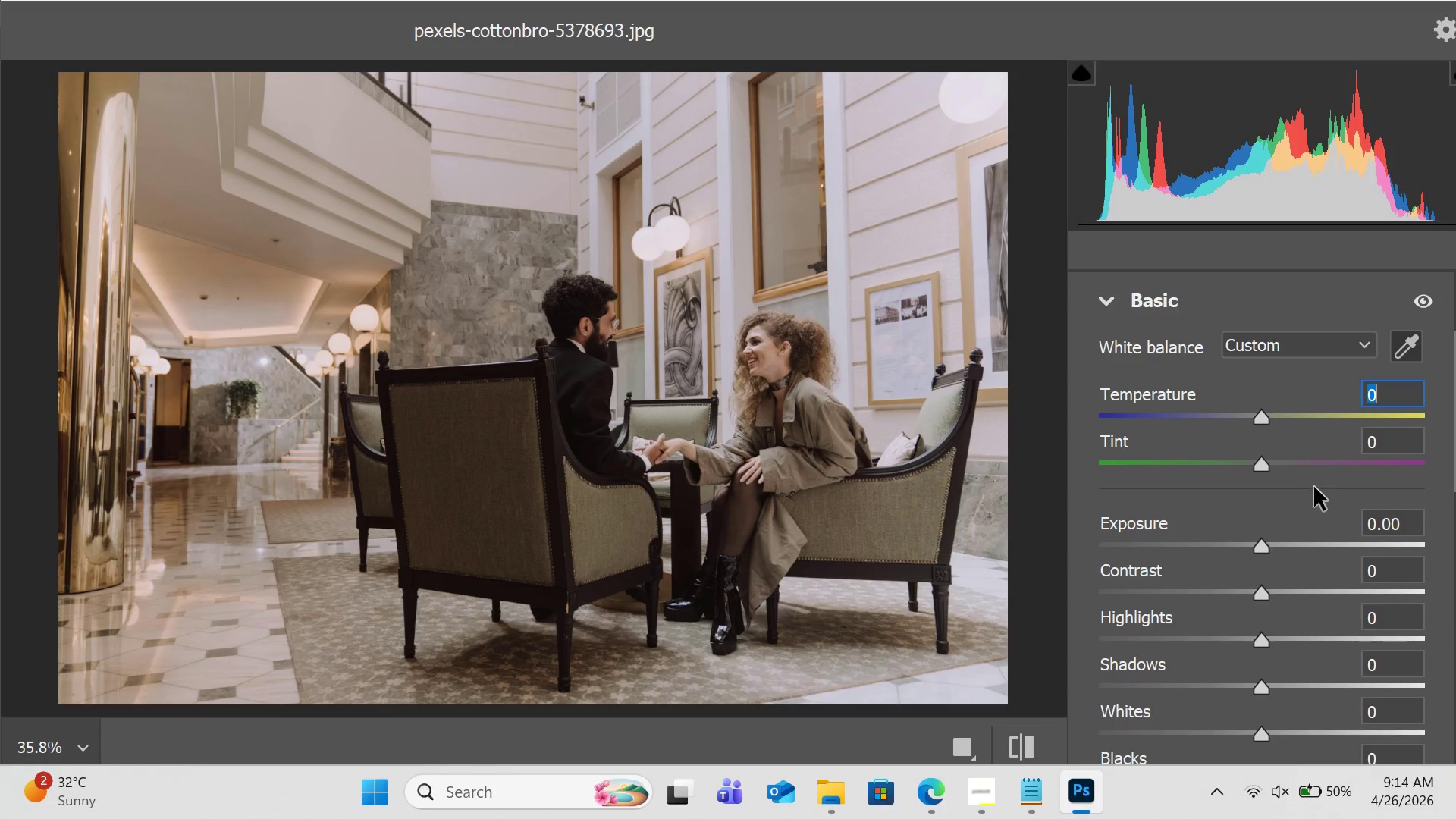 
scroll: coordinate [1315, 504], scroll_direction: down, amount: 1.0
 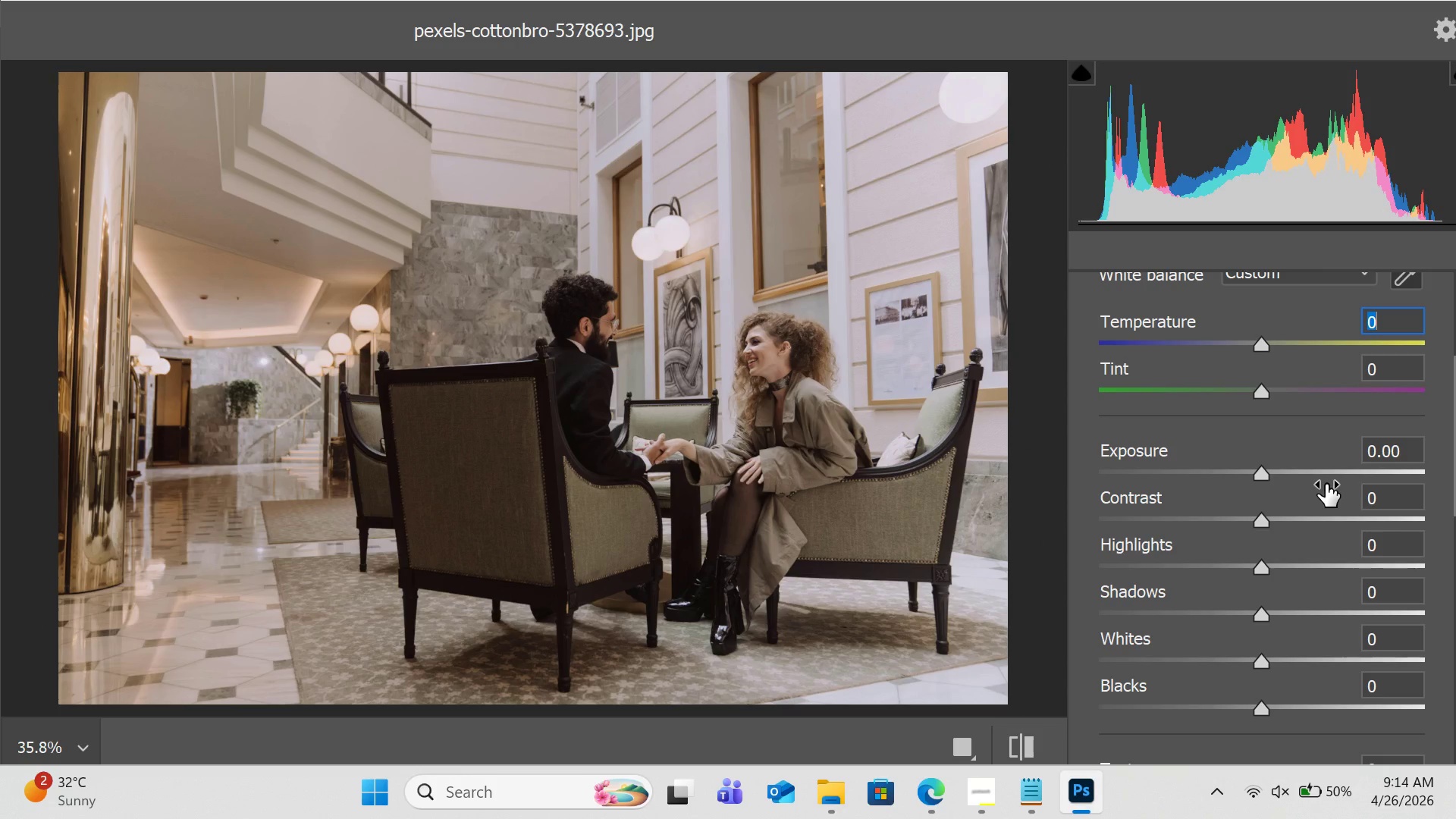 
wait(8.65)
 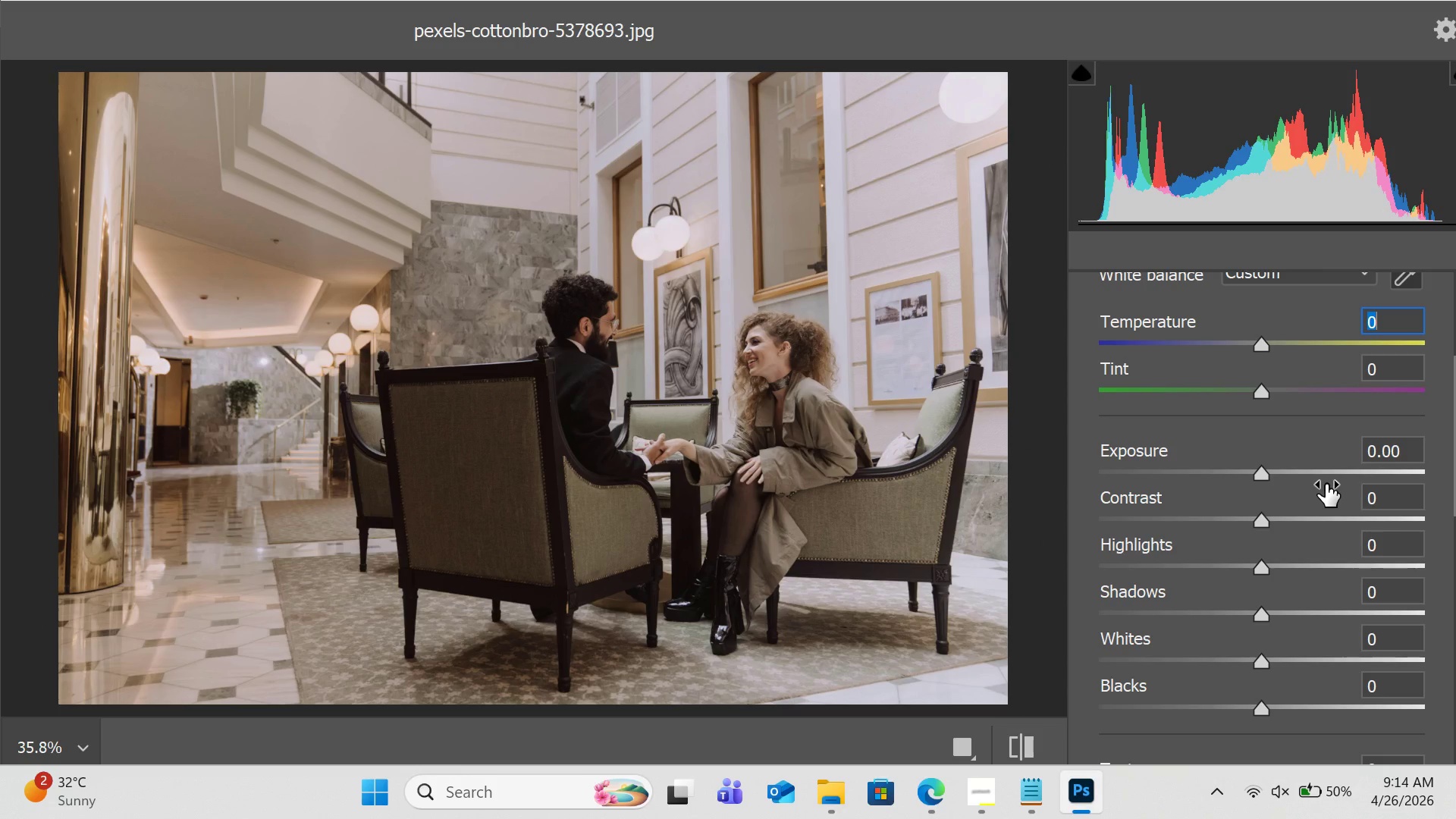 
left_click_drag(start_coordinate=[1259, 474], to_coordinate=[1263, 473])
 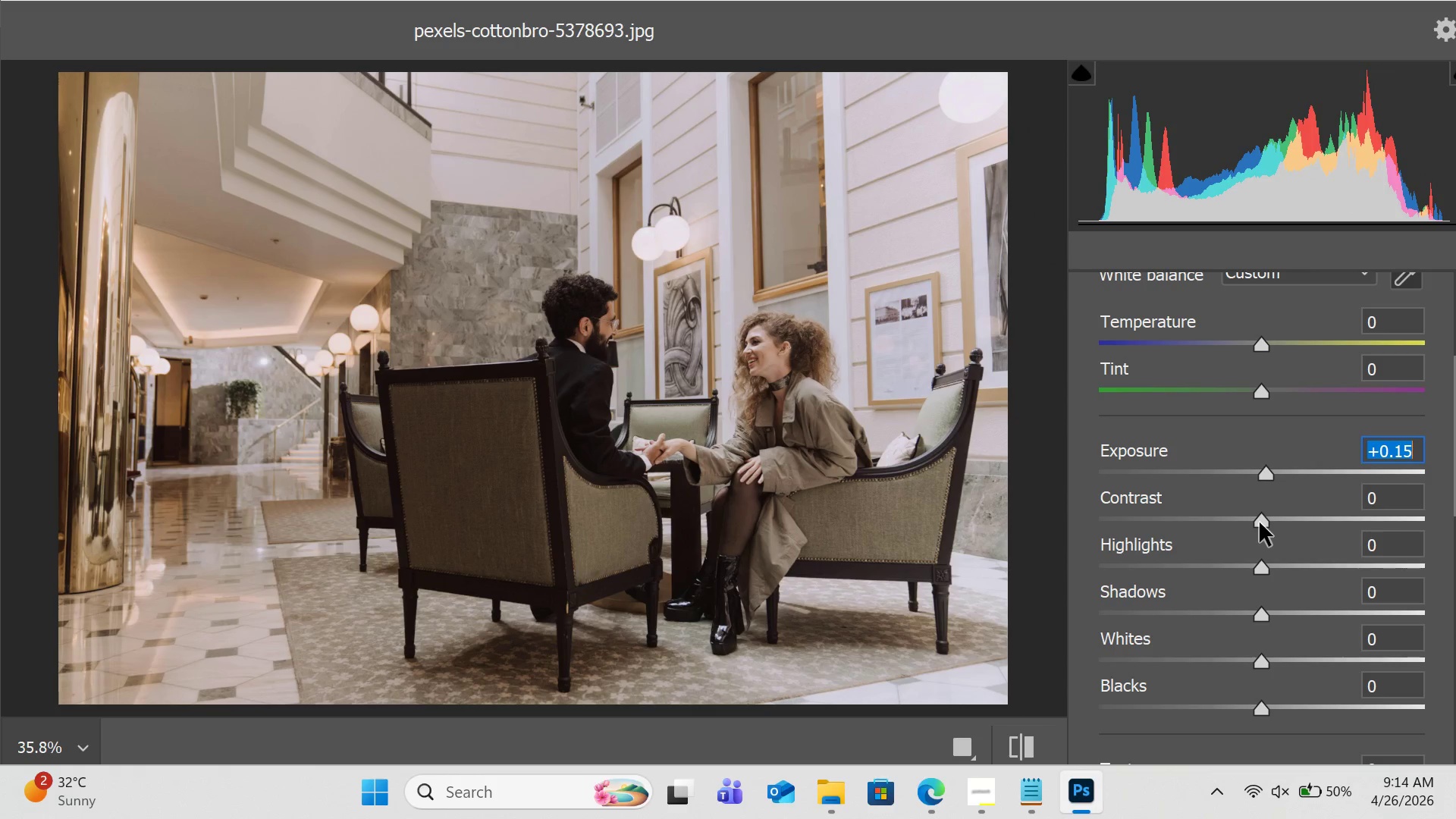 
left_click_drag(start_coordinate=[1260, 522], to_coordinate=[1266, 519])
 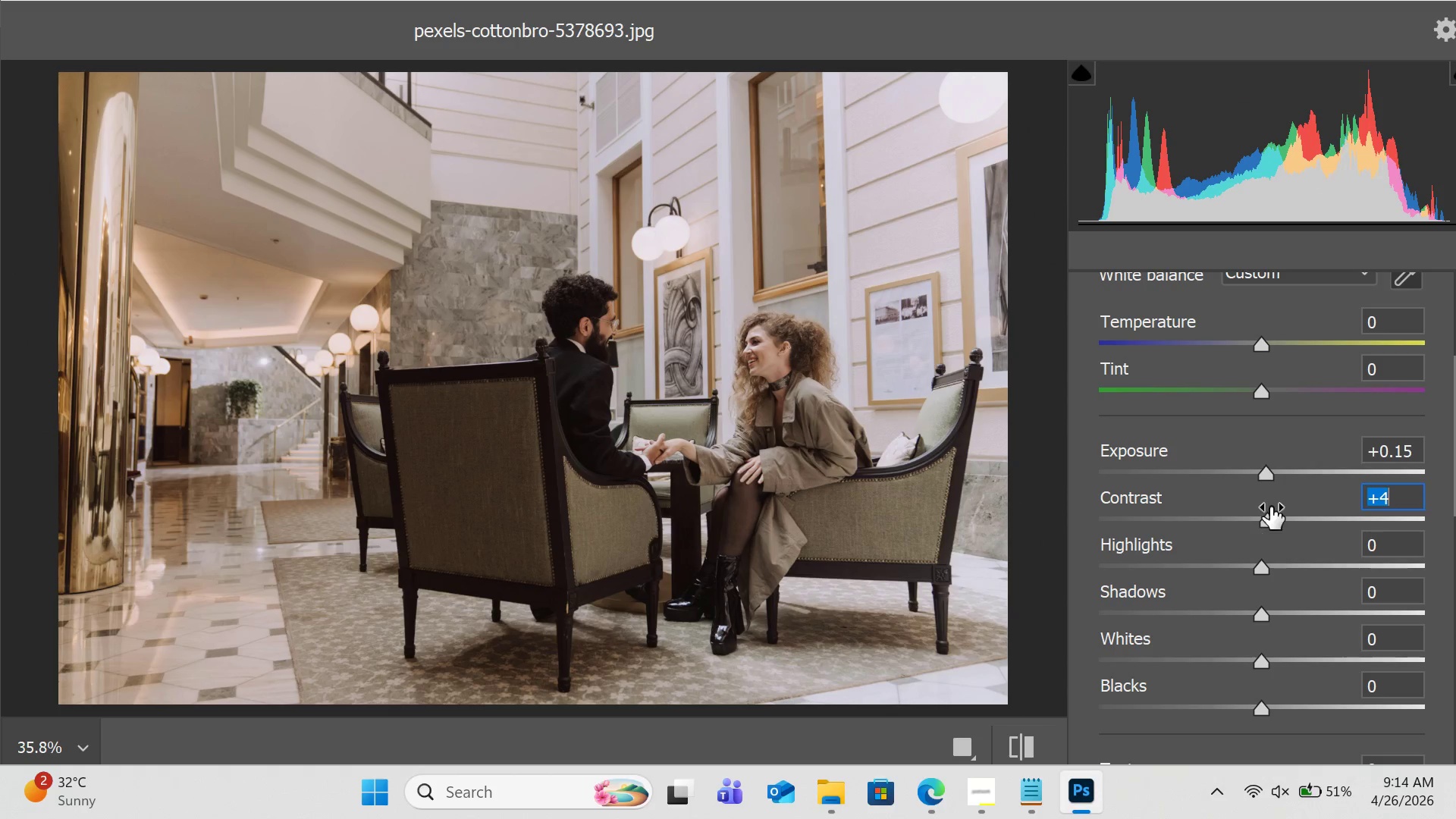 
wait(7.39)
 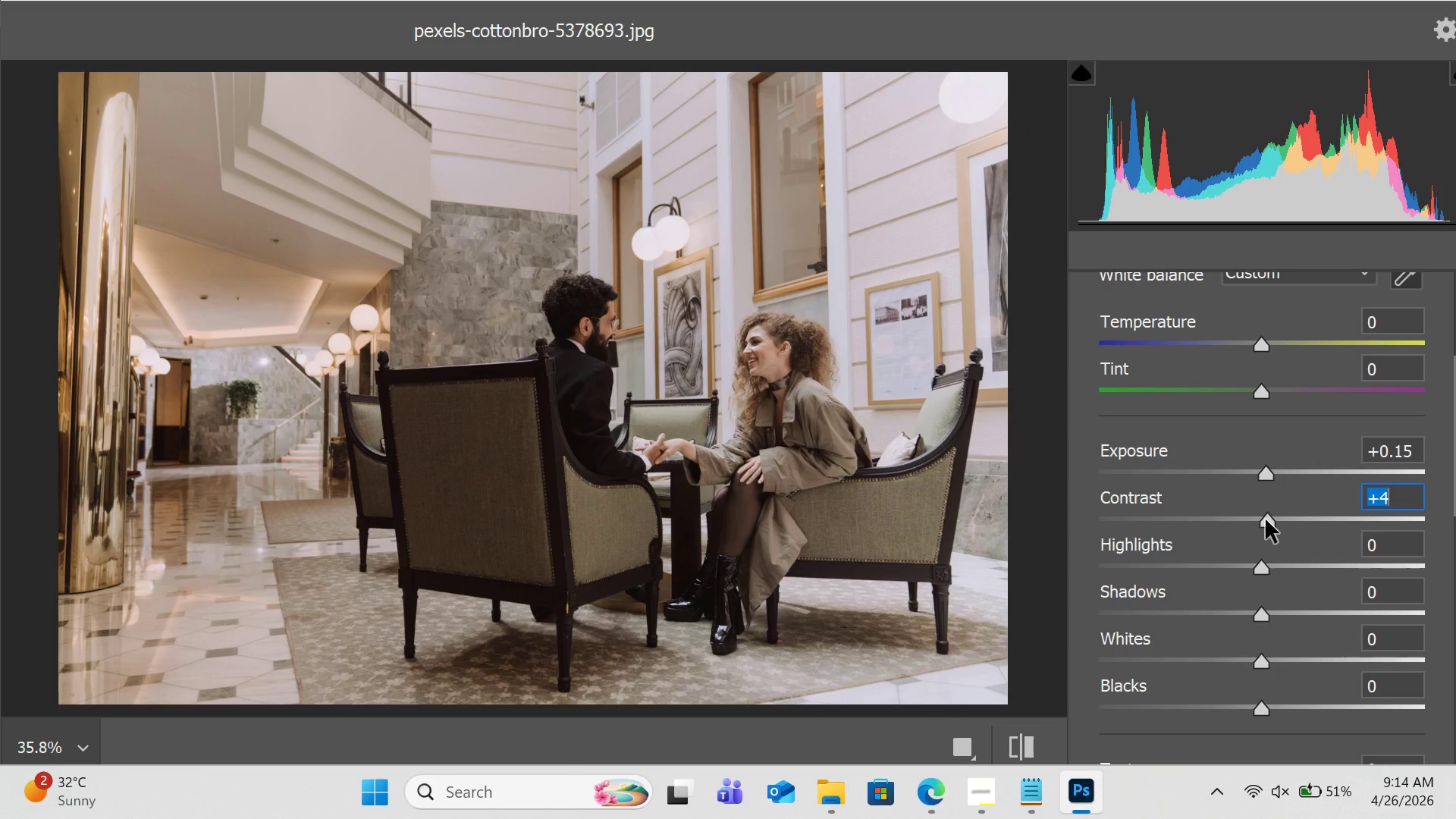 
scroll: coordinate [1261, 561], scroll_direction: down, amount: 2.0
 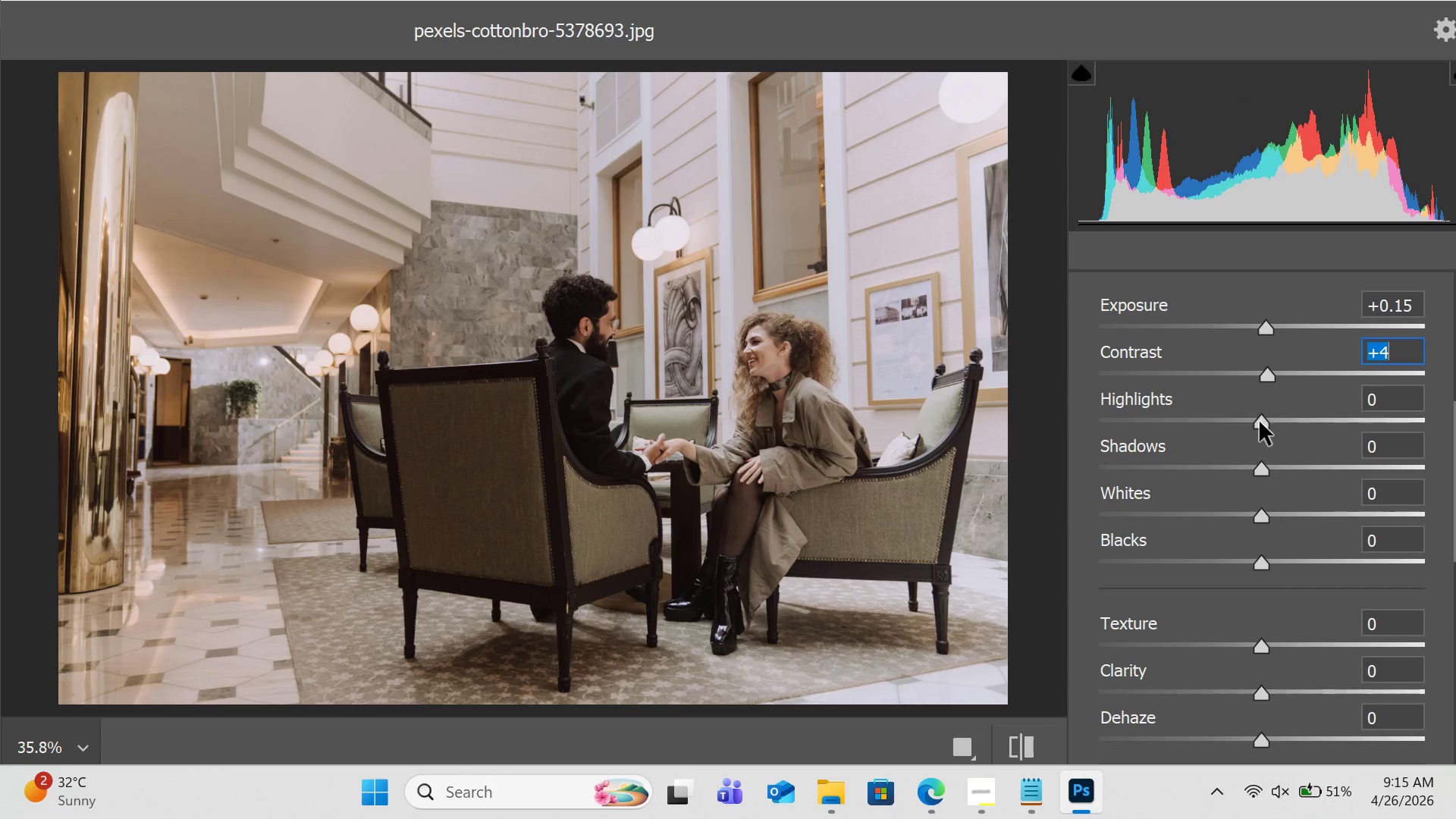 
left_click_drag(start_coordinate=[1263, 422], to_coordinate=[1220, 440])
 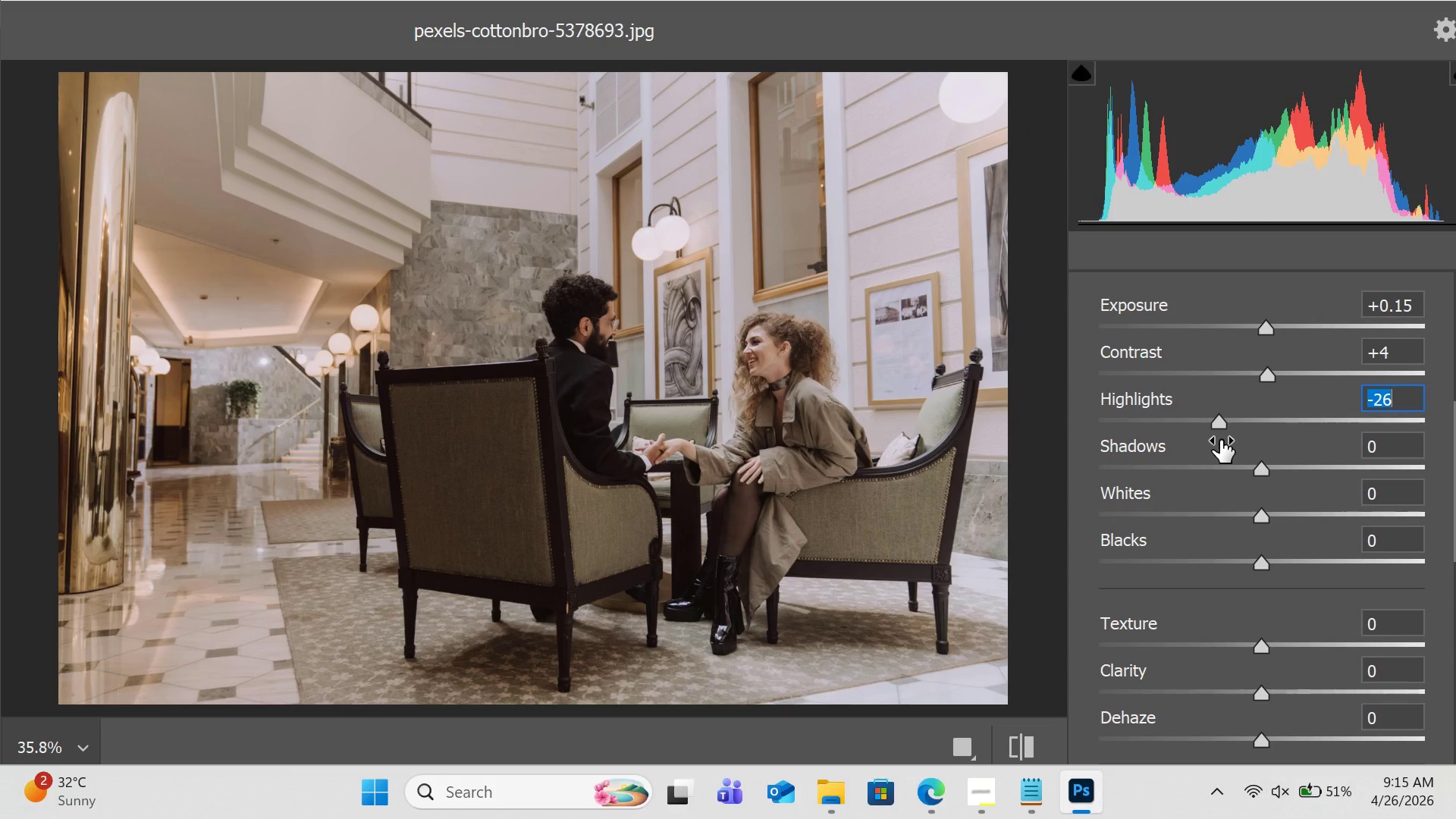 
wait(7.45)
 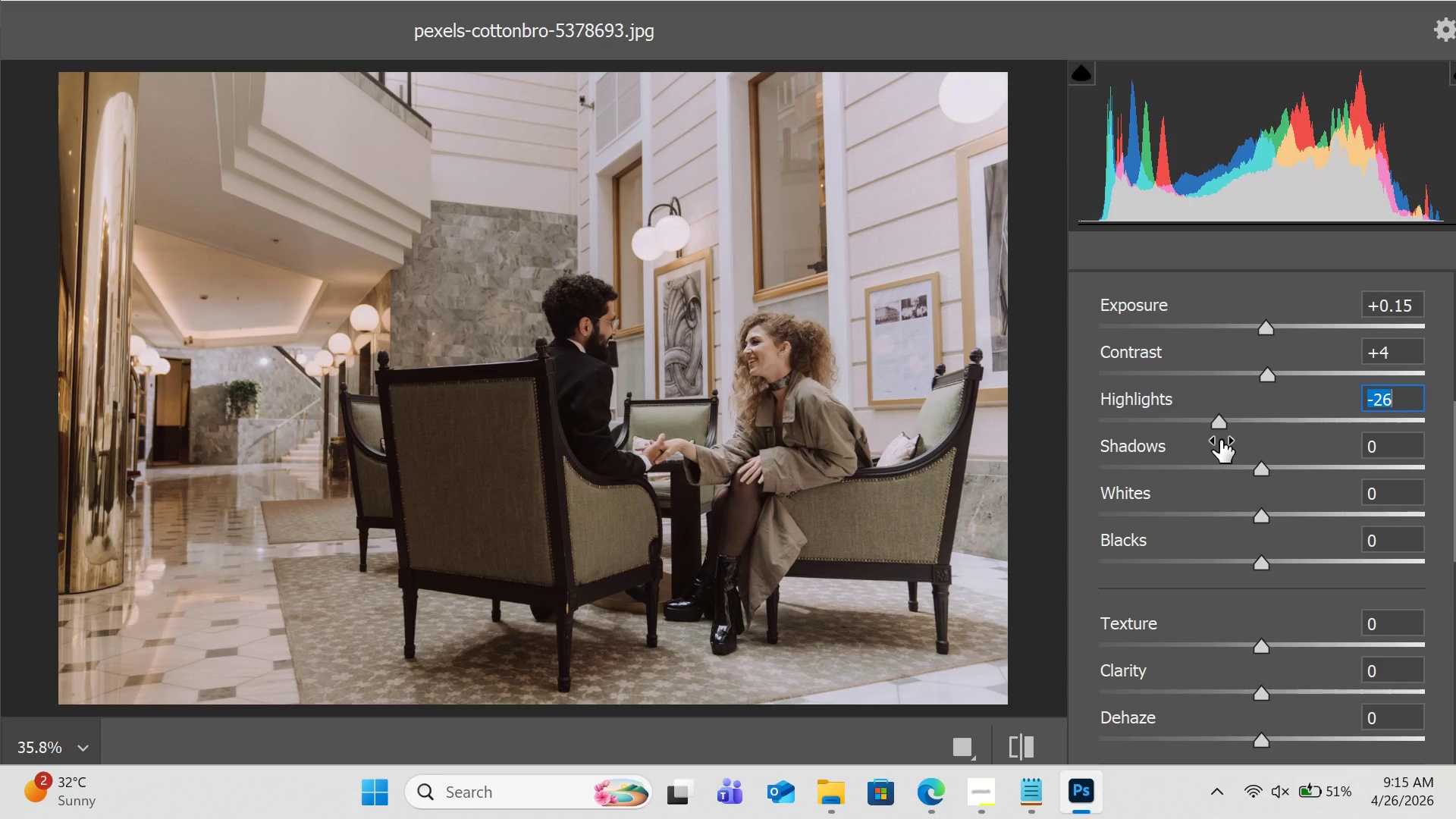 
left_click_drag(start_coordinate=[1262, 472], to_coordinate=[1274, 480])
 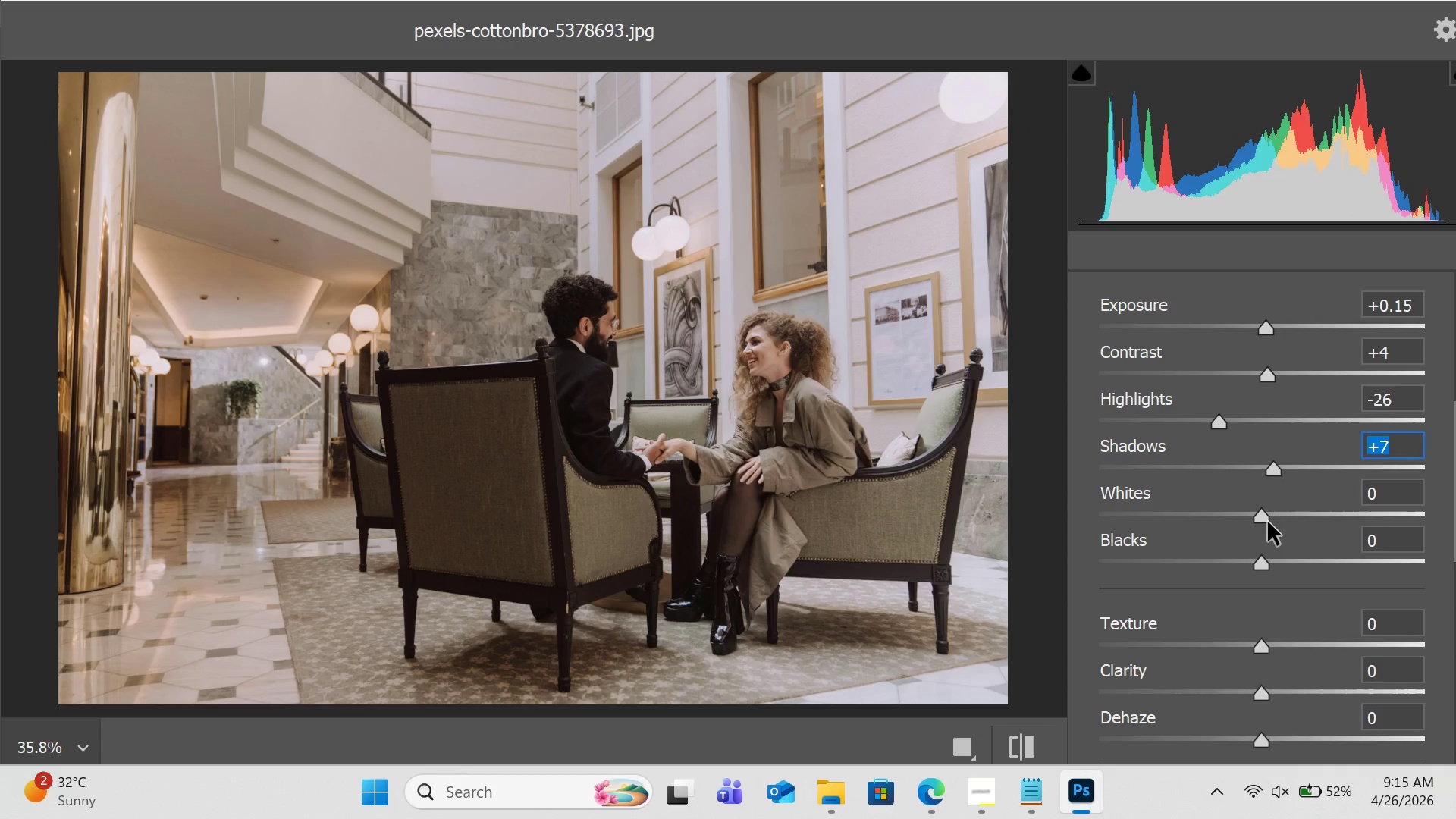 
left_click_drag(start_coordinate=[1264, 520], to_coordinate=[1282, 527])
 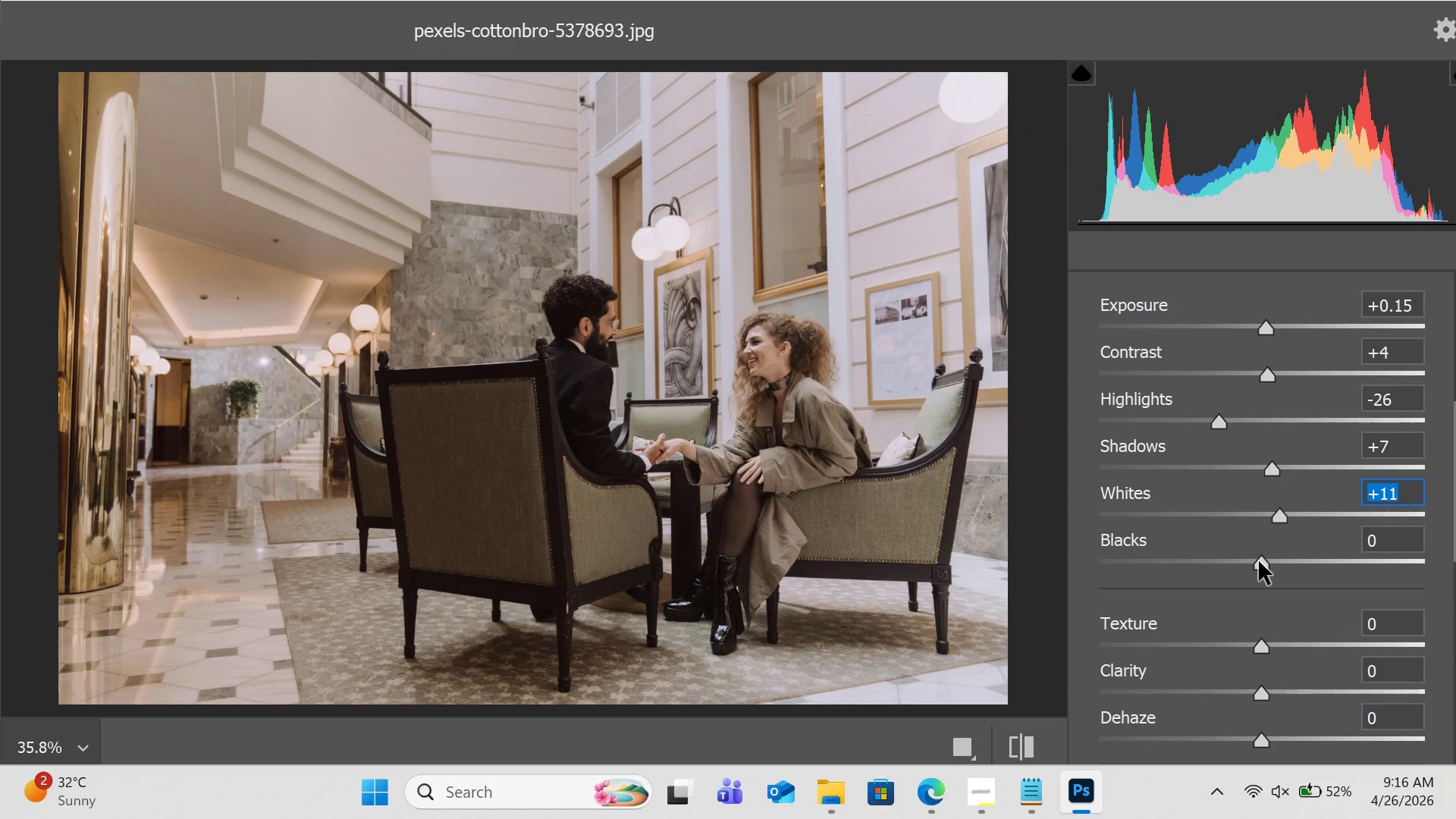 
left_click_drag(start_coordinate=[1259, 561], to_coordinate=[1248, 560])
 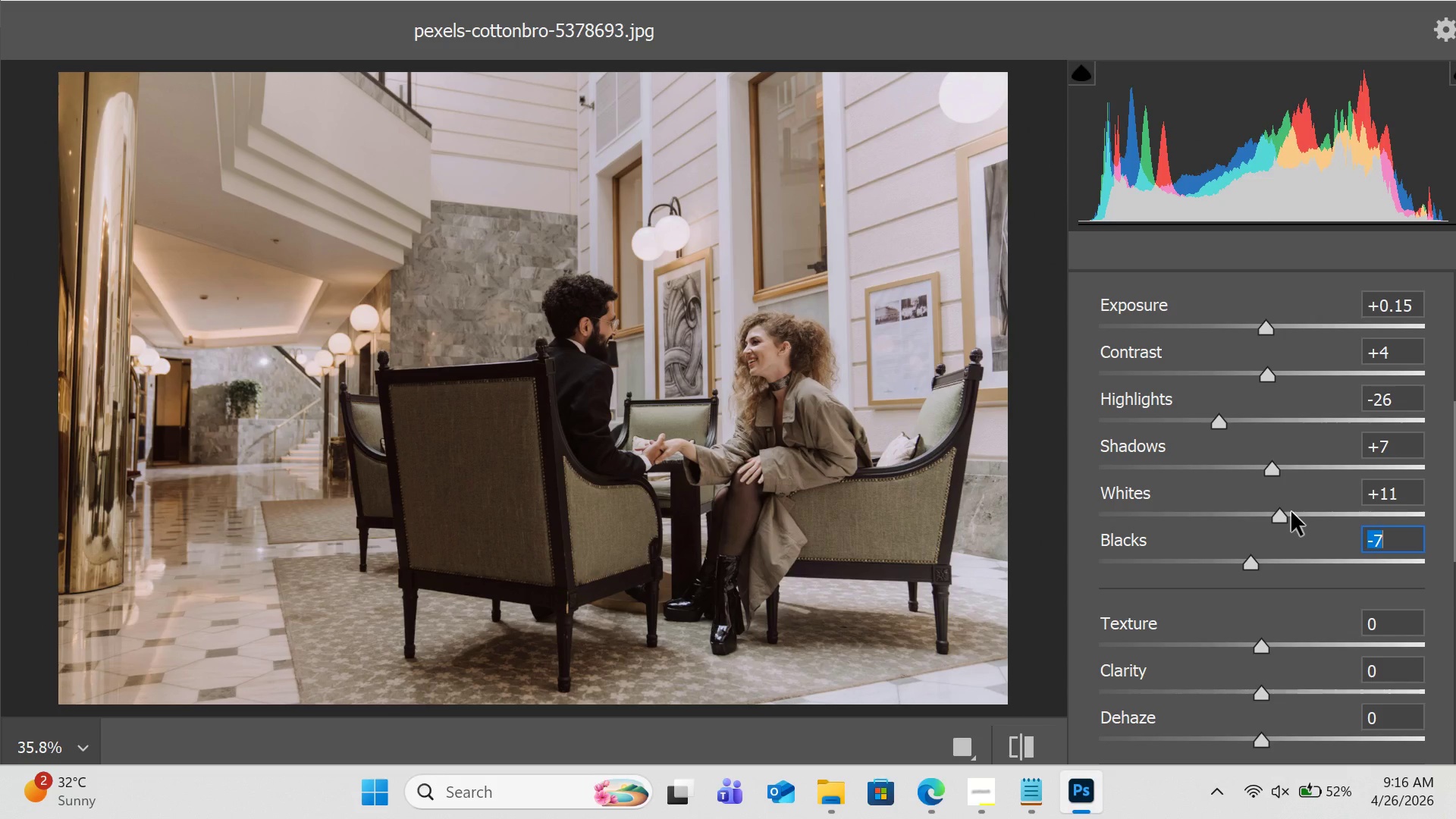 
wait(10.94)
 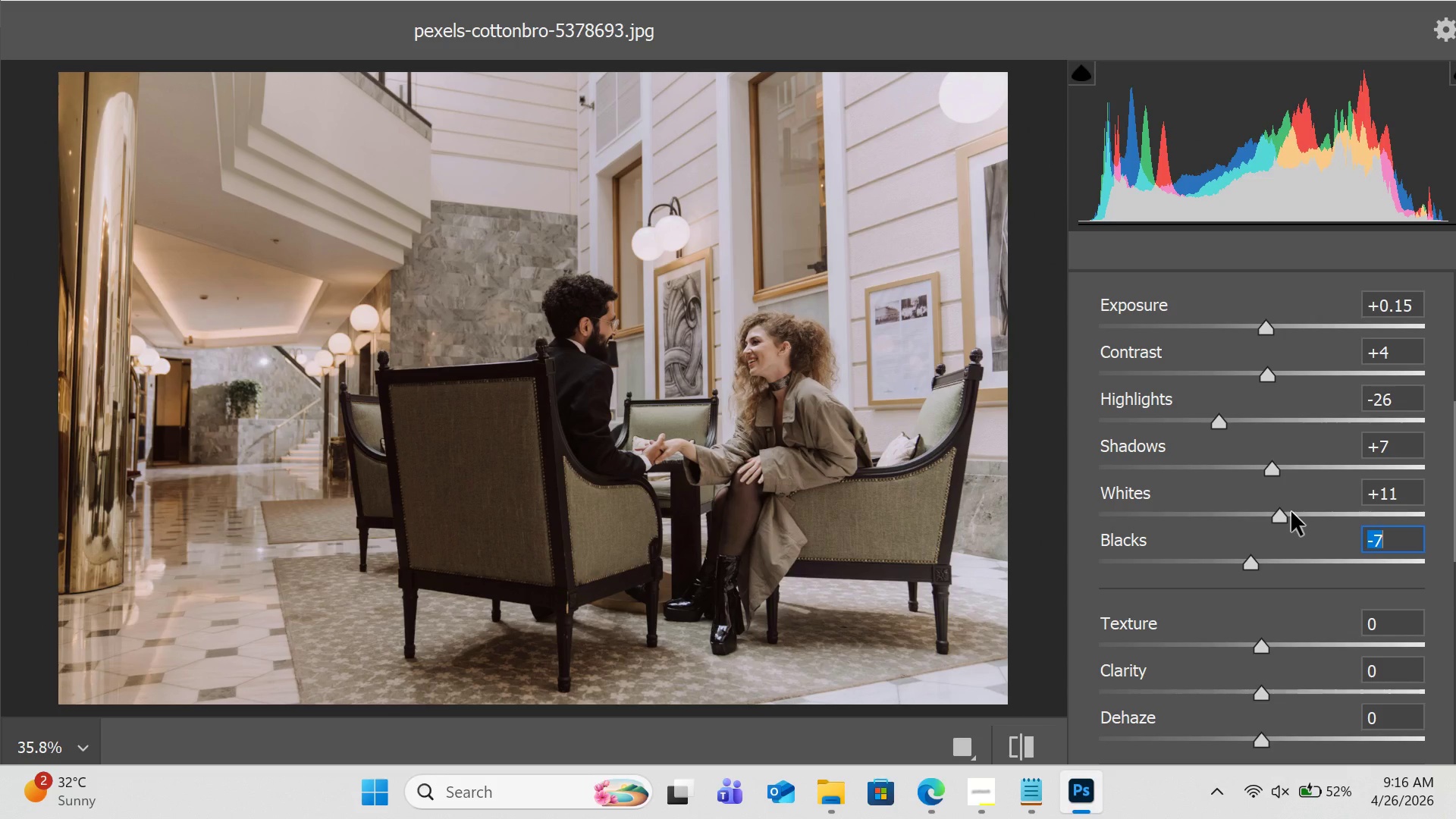 
left_click_drag(start_coordinate=[1271, 472], to_coordinate=[1280, 472])
 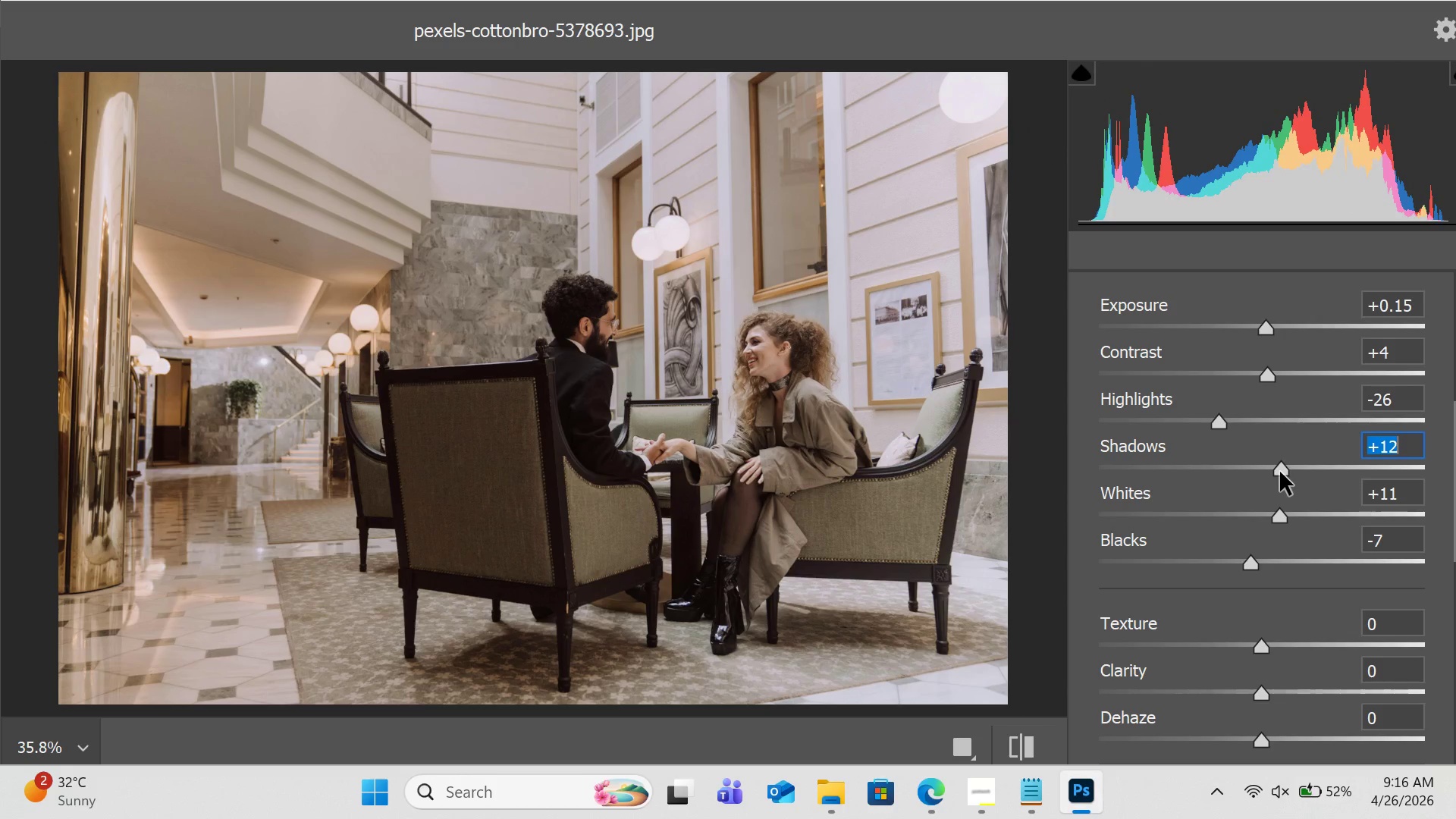 
scroll: coordinate [1289, 557], scroll_direction: down, amount: 2.0
 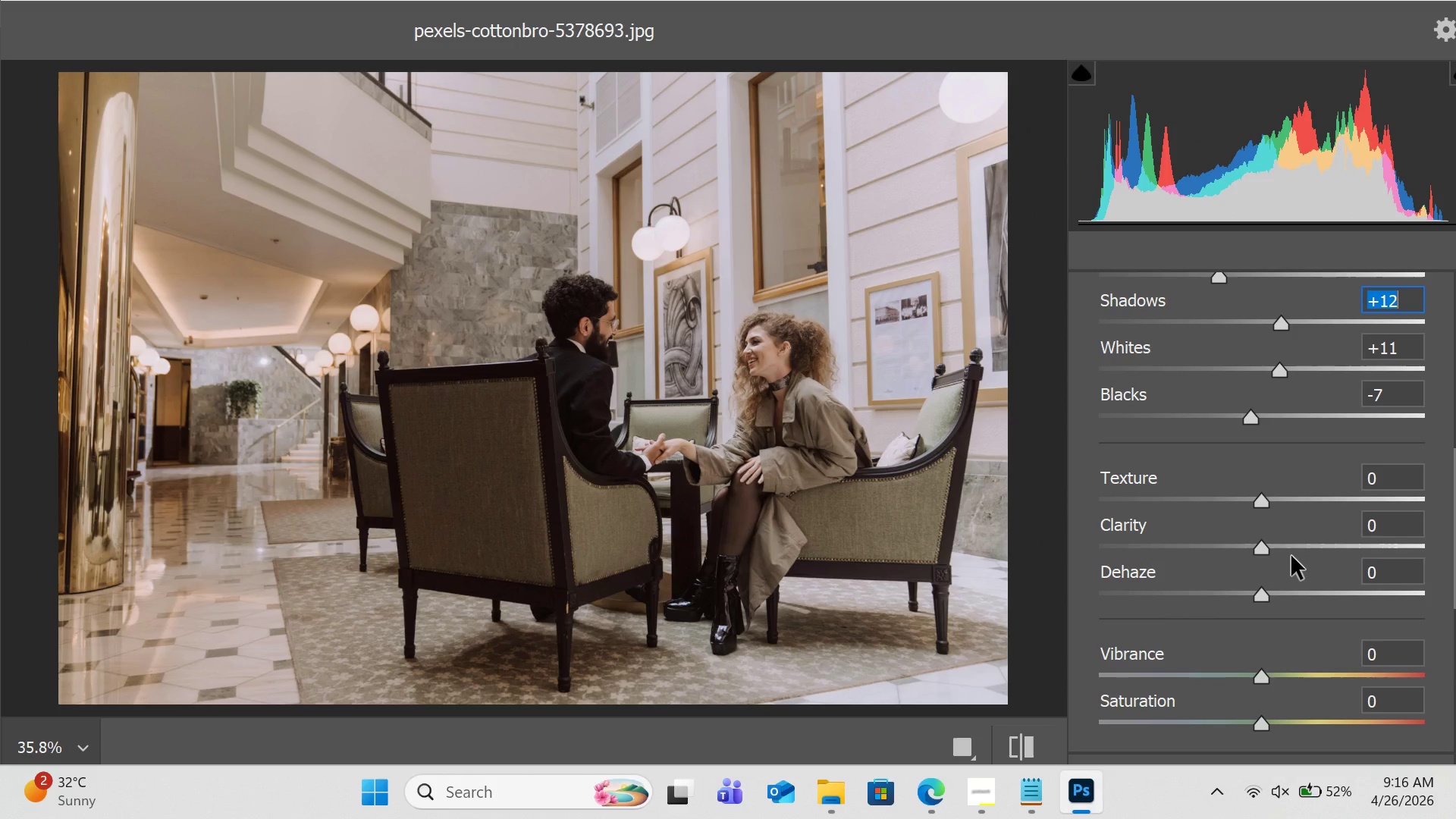 
wait(8.15)
 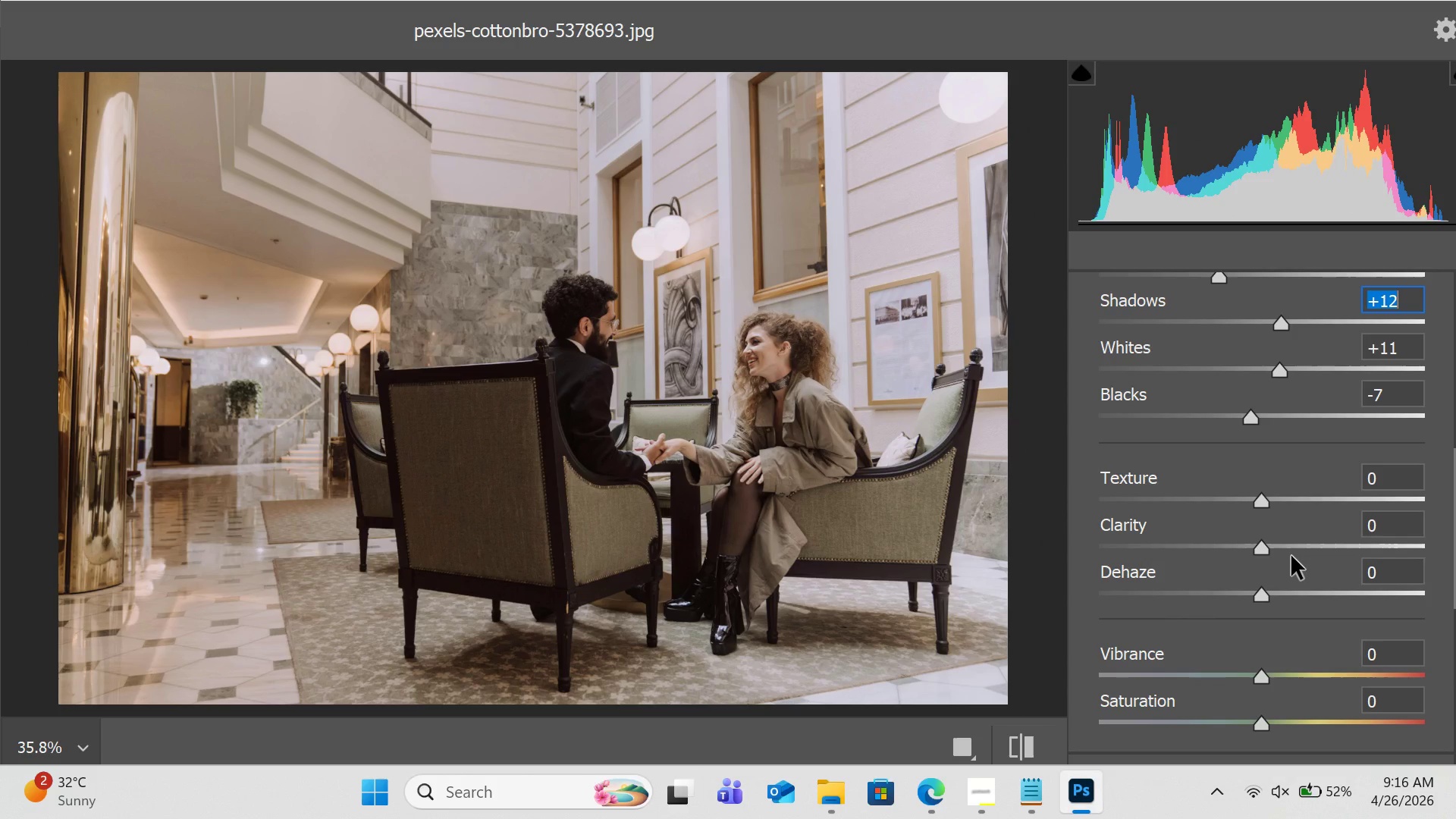 
scroll: coordinate [1346, 368], scroll_direction: up, amount: 11.0
 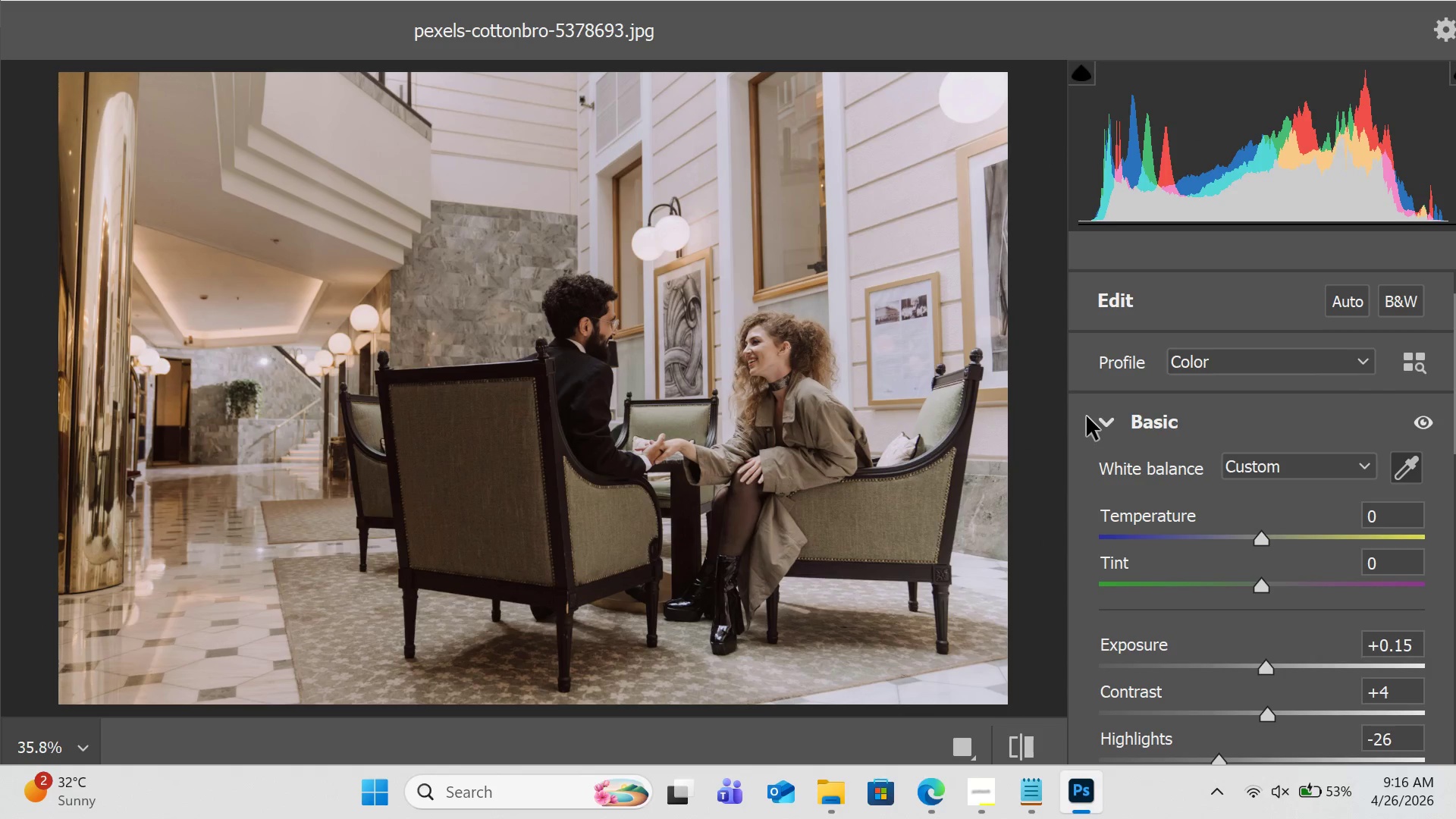 
left_click([1106, 417])
 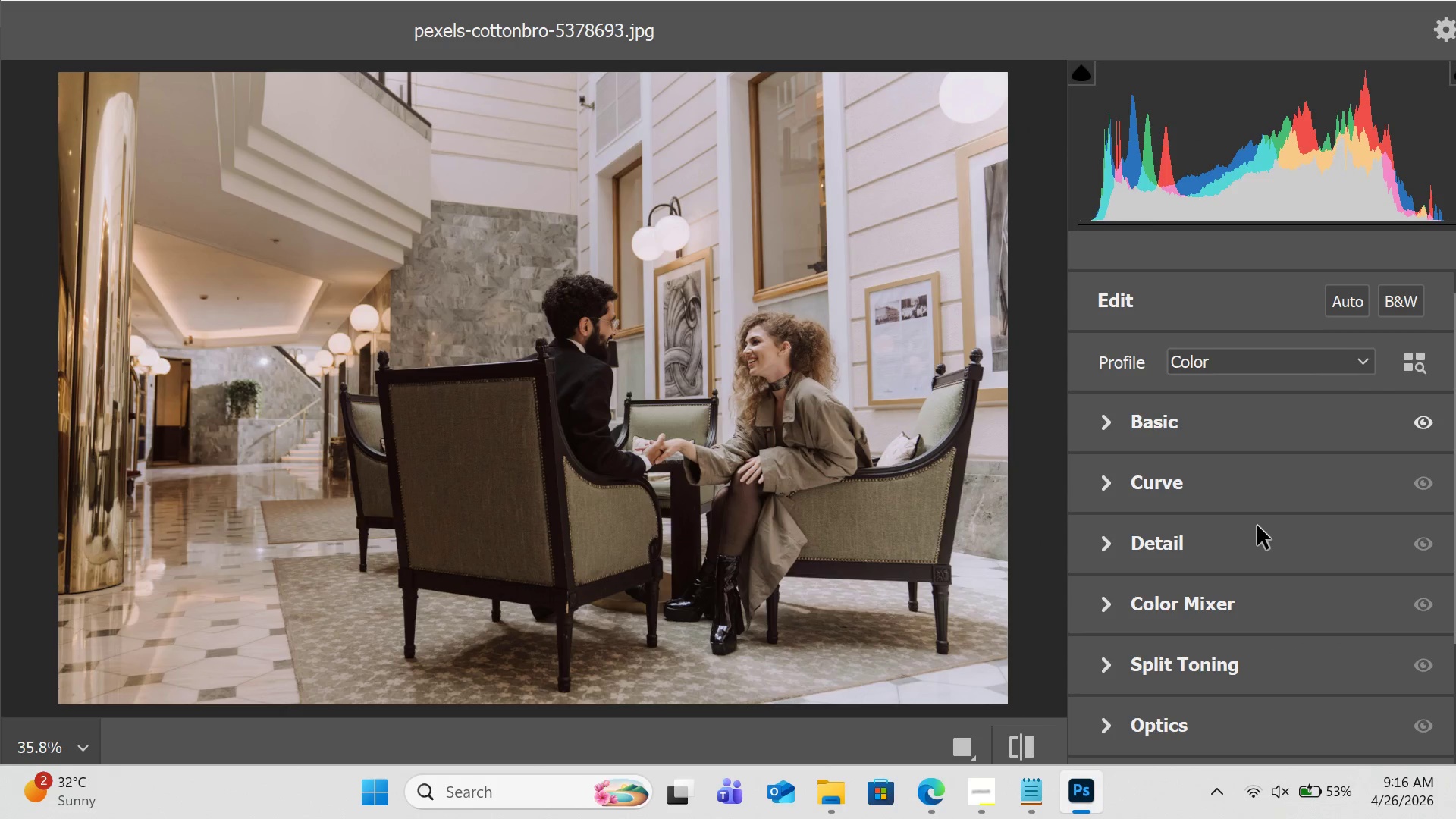 
scroll: coordinate [1259, 526], scroll_direction: down, amount: 5.0
 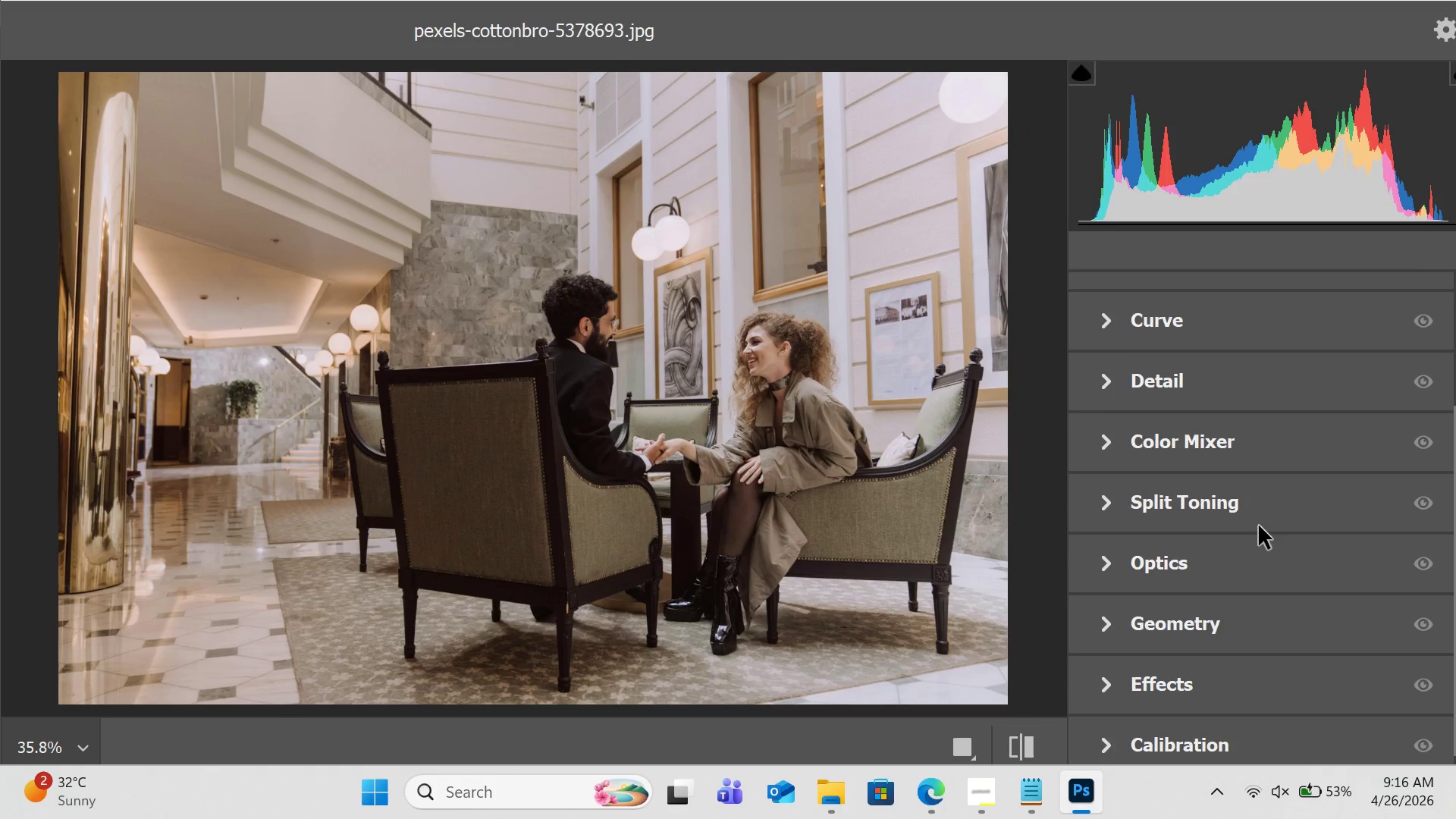 
scroll: coordinate [1259, 526], scroll_direction: up, amount: 1.0
 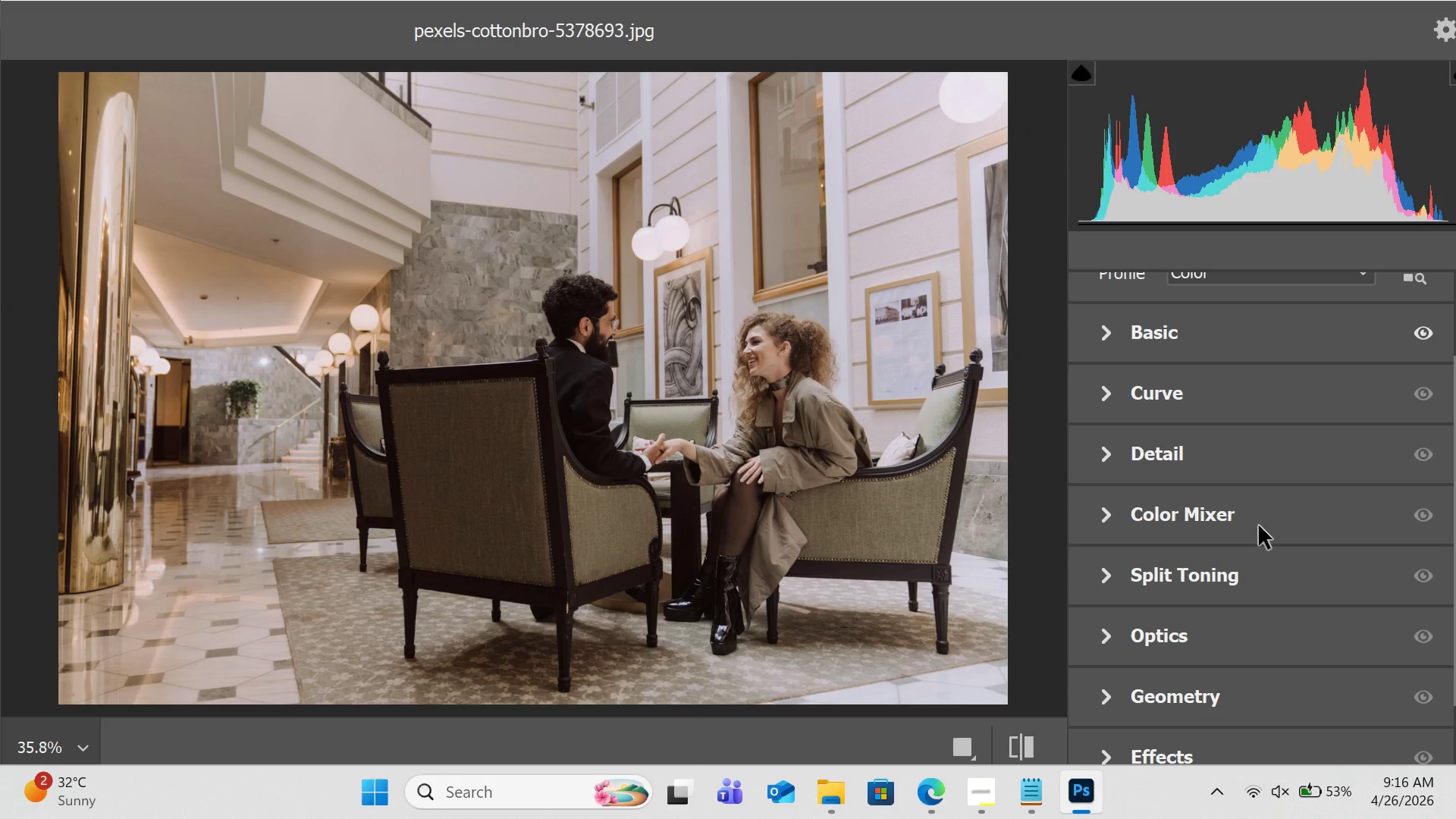 
wait(7.8)
 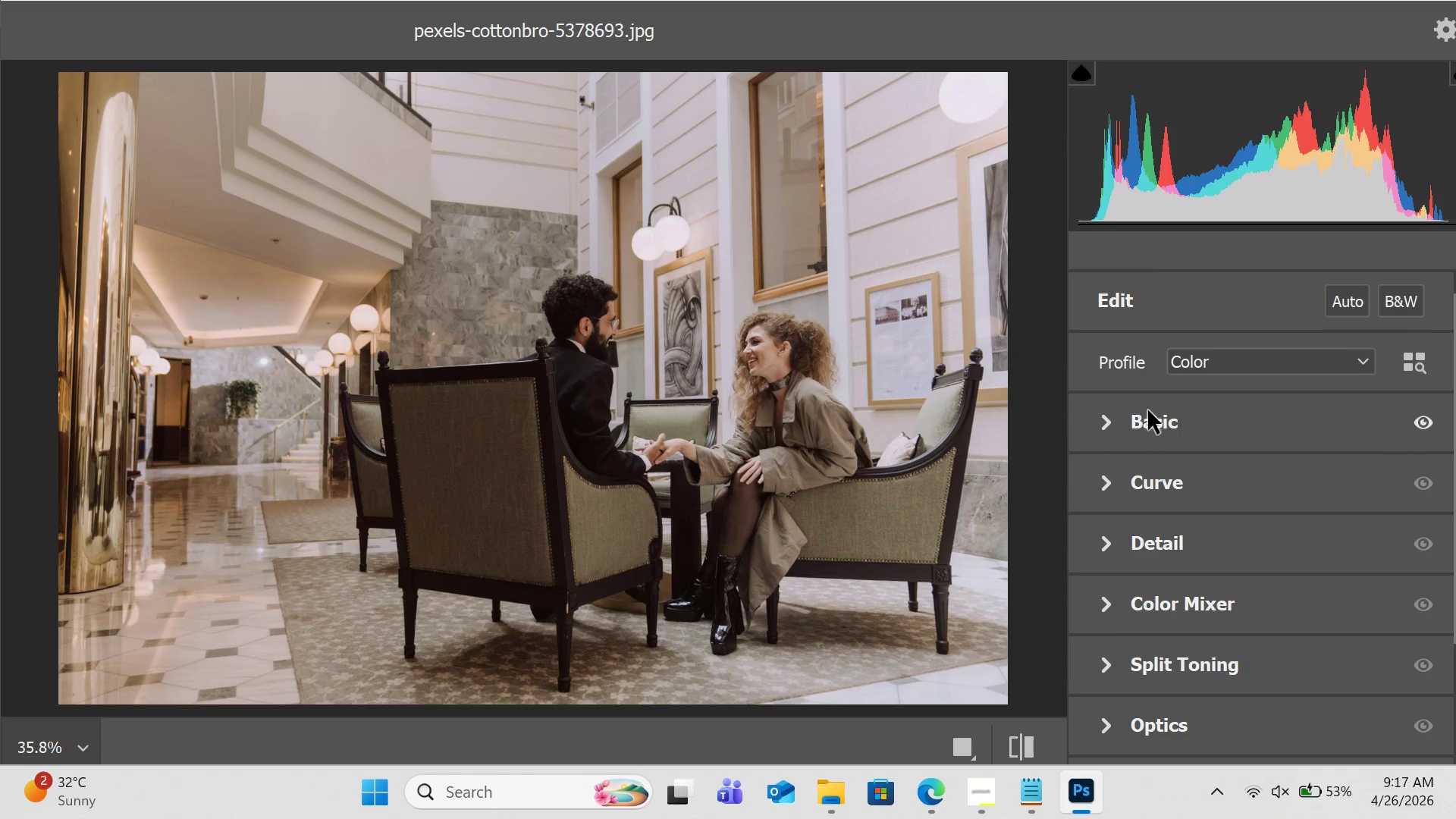 
left_click([1304, 354])
 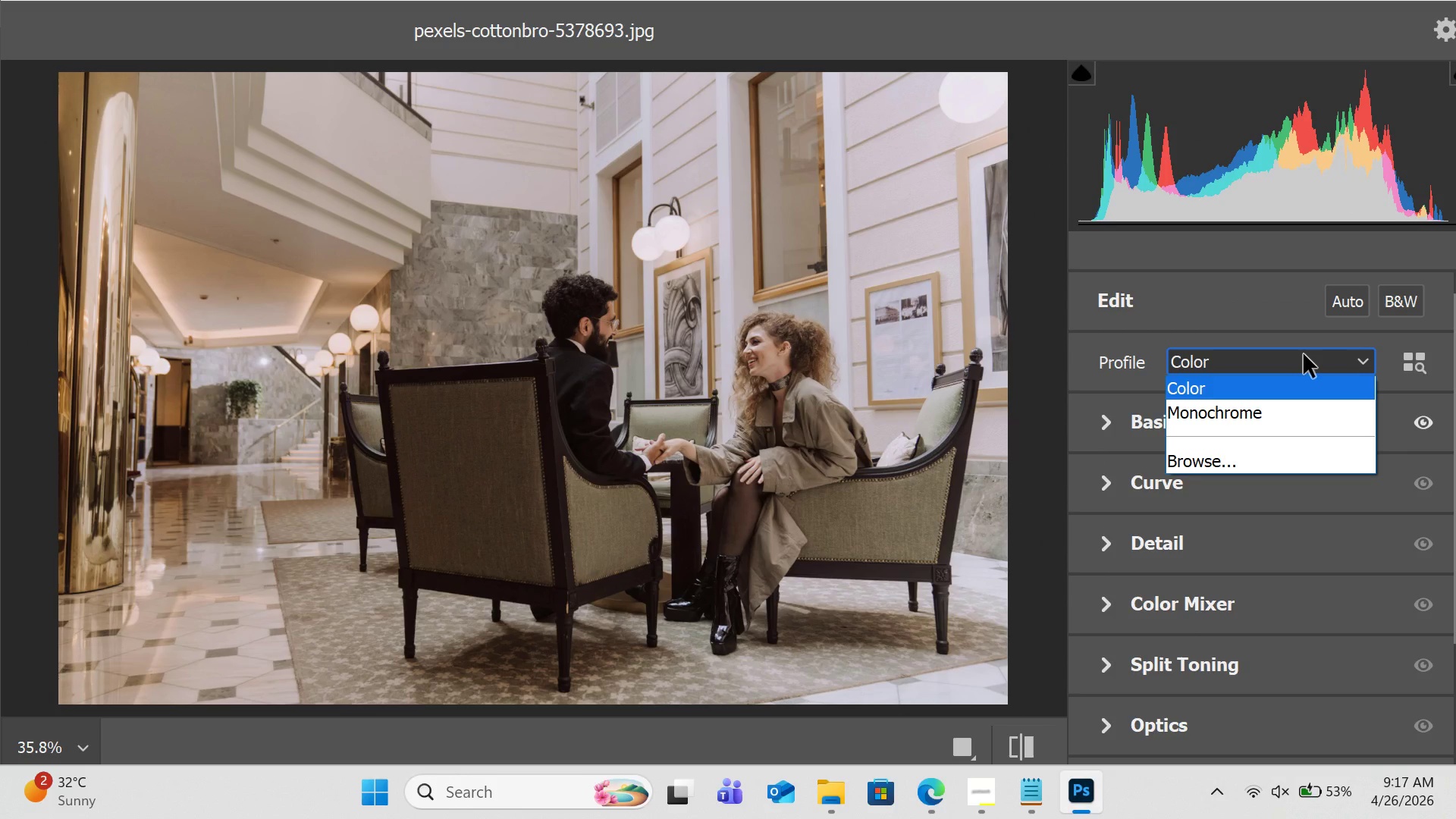 
scroll: coordinate [1144, 413], scroll_direction: up, amount: 3.0
 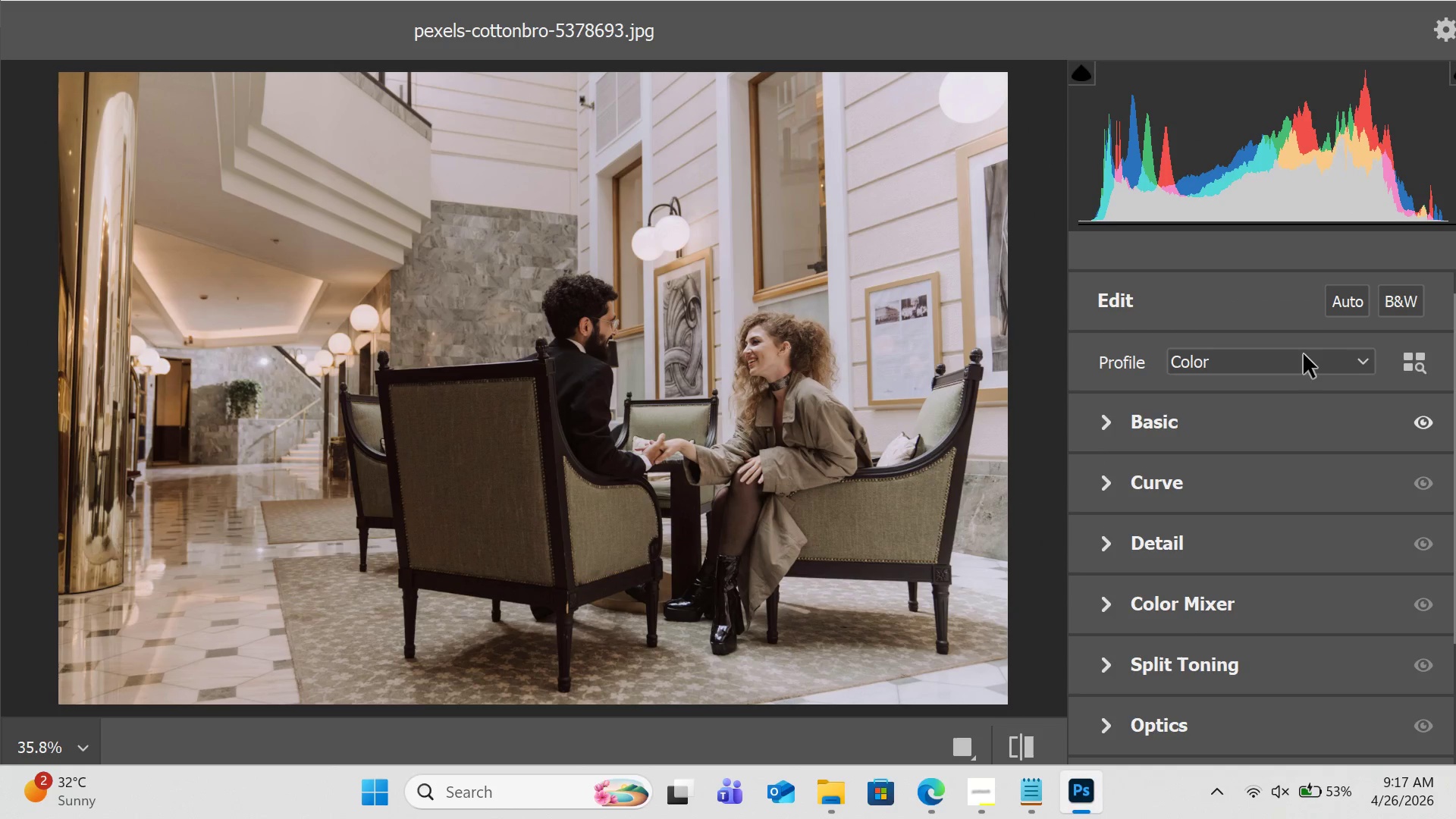 
left_click([1304, 354])
 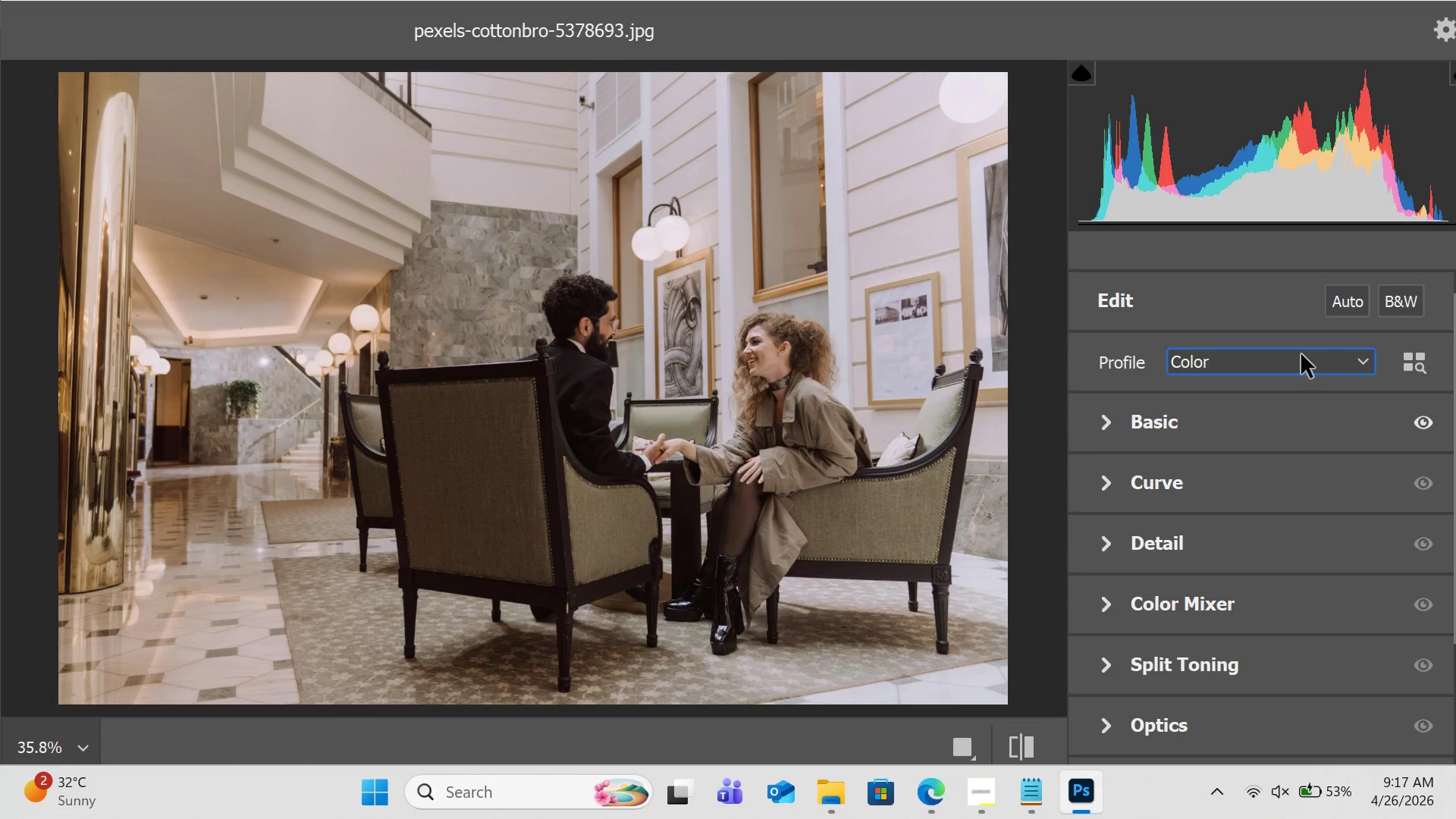 
scroll: coordinate [1301, 354], scroll_direction: up, amount: 1.0
 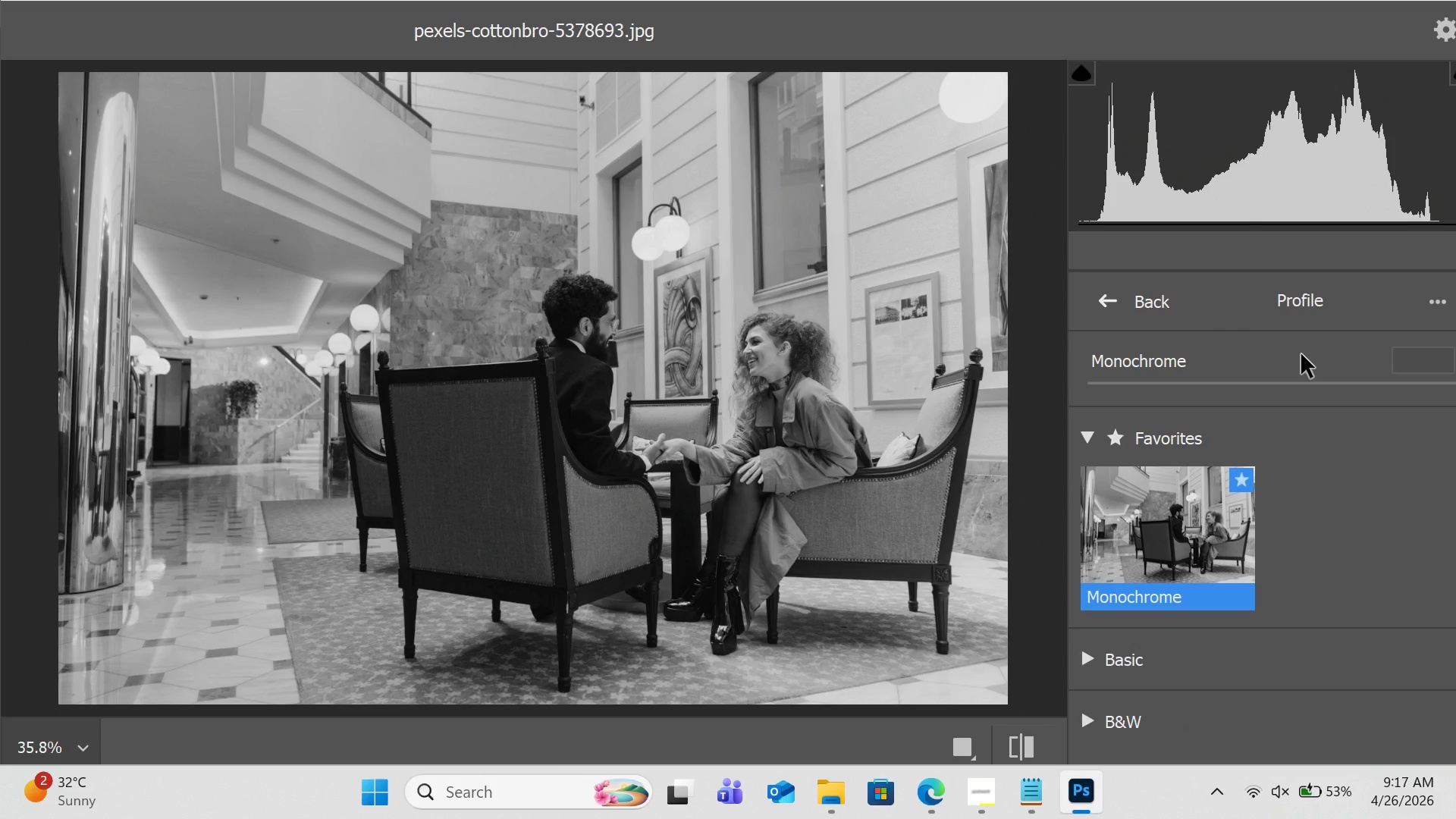 
scroll: coordinate [1301, 354], scroll_direction: down, amount: 1.0
 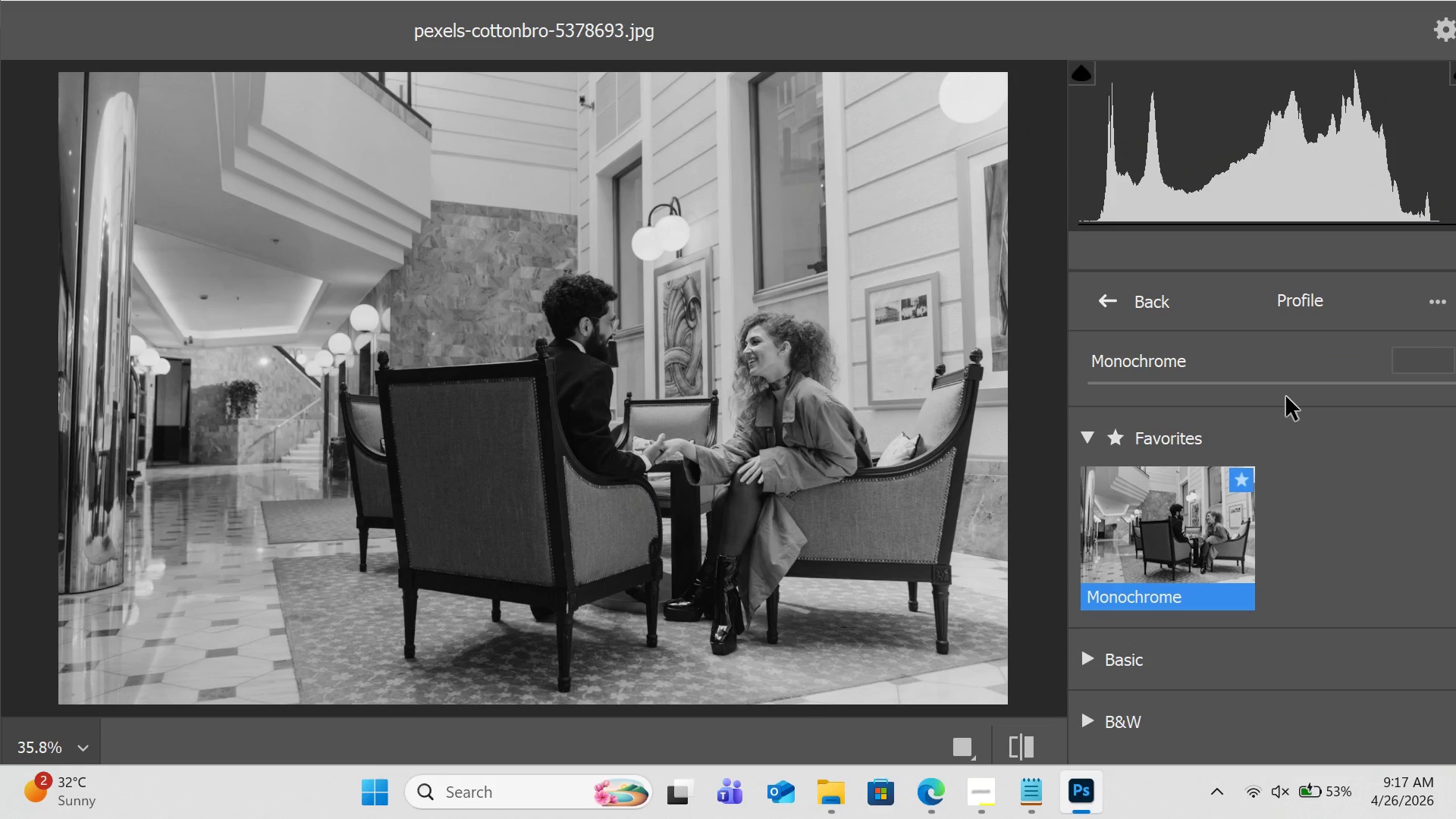 
scroll: coordinate [1239, 437], scroll_direction: up, amount: 1.0
 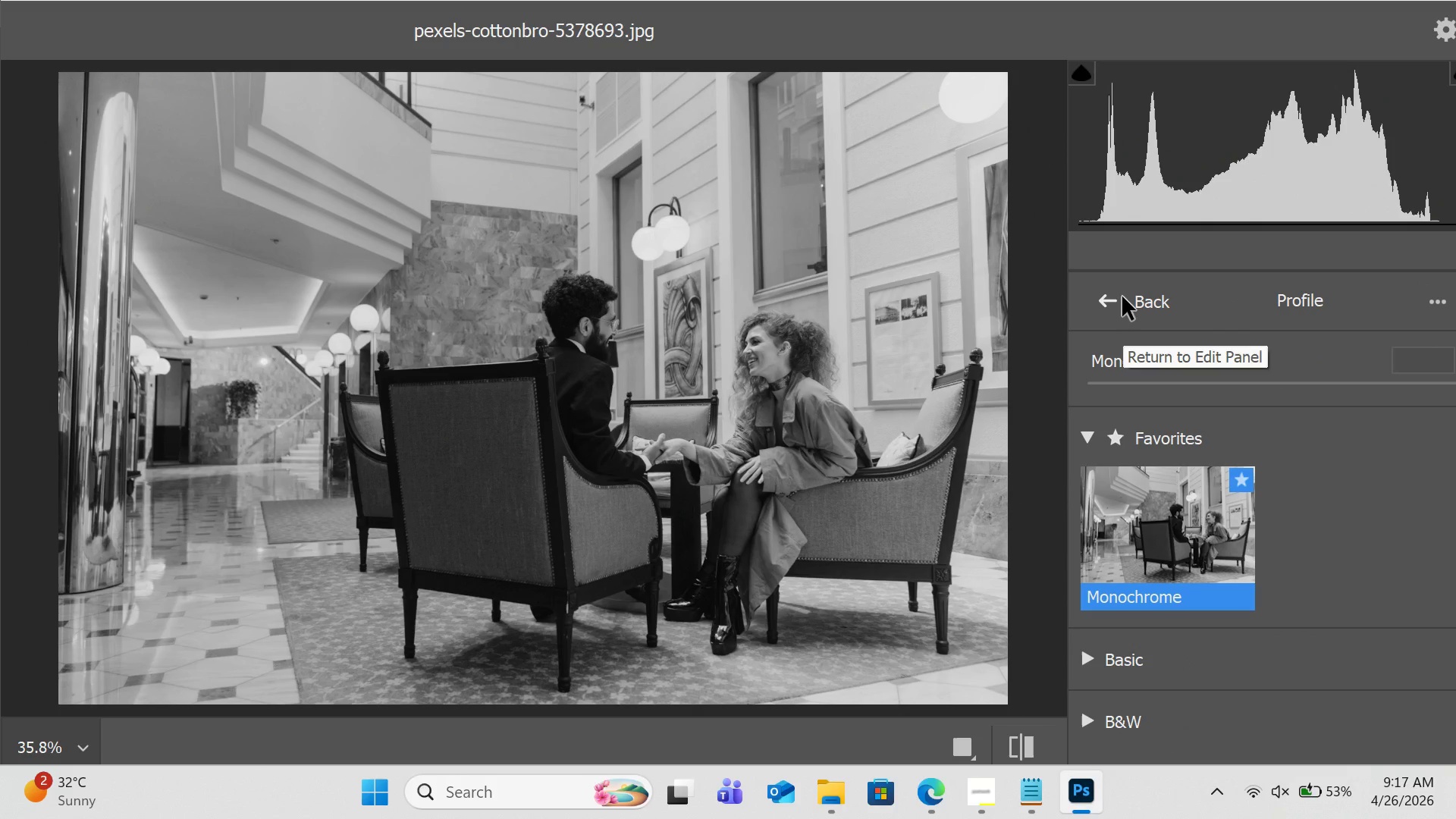 
left_click([1122, 297])
 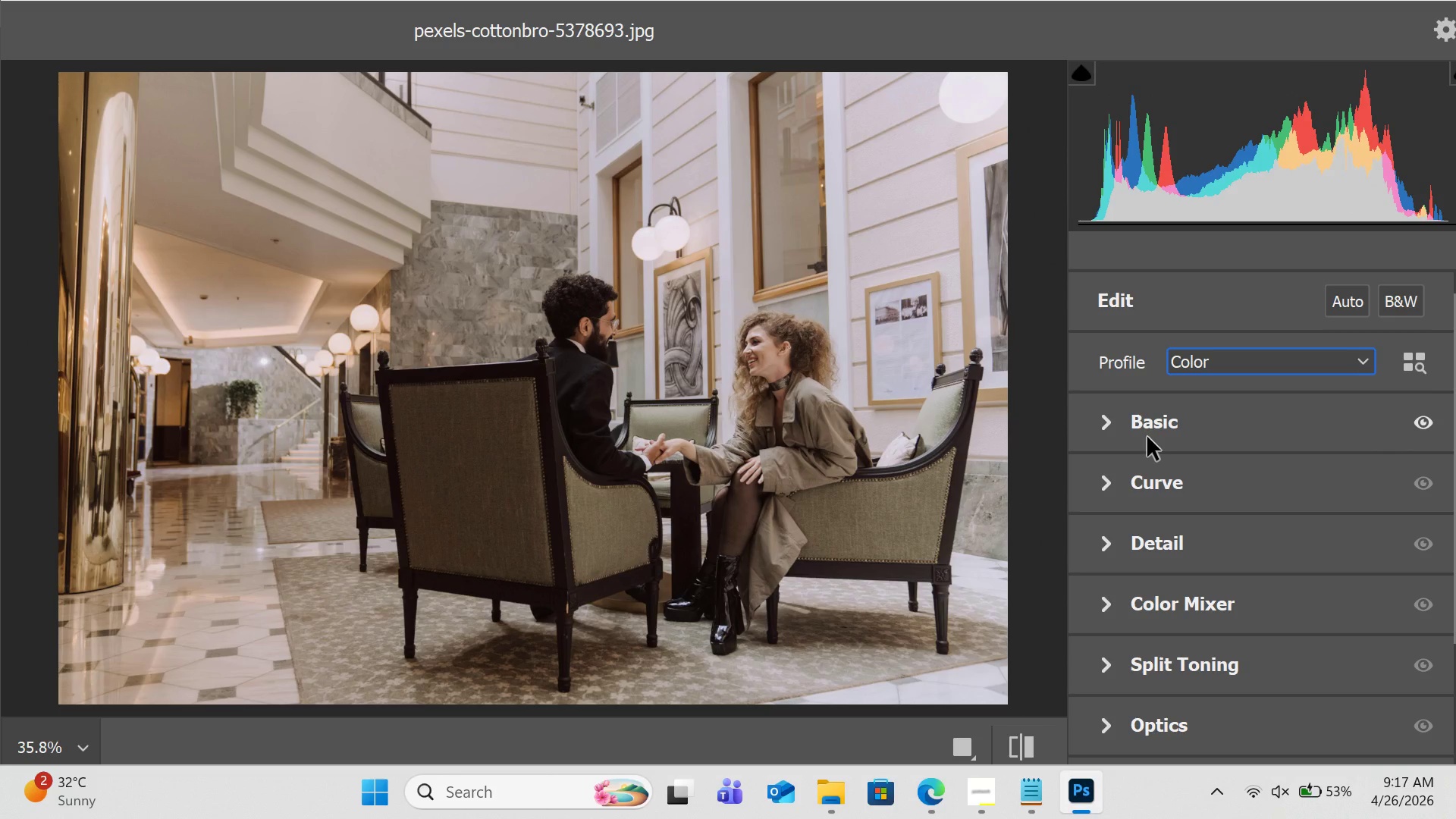 
wait(6.17)
 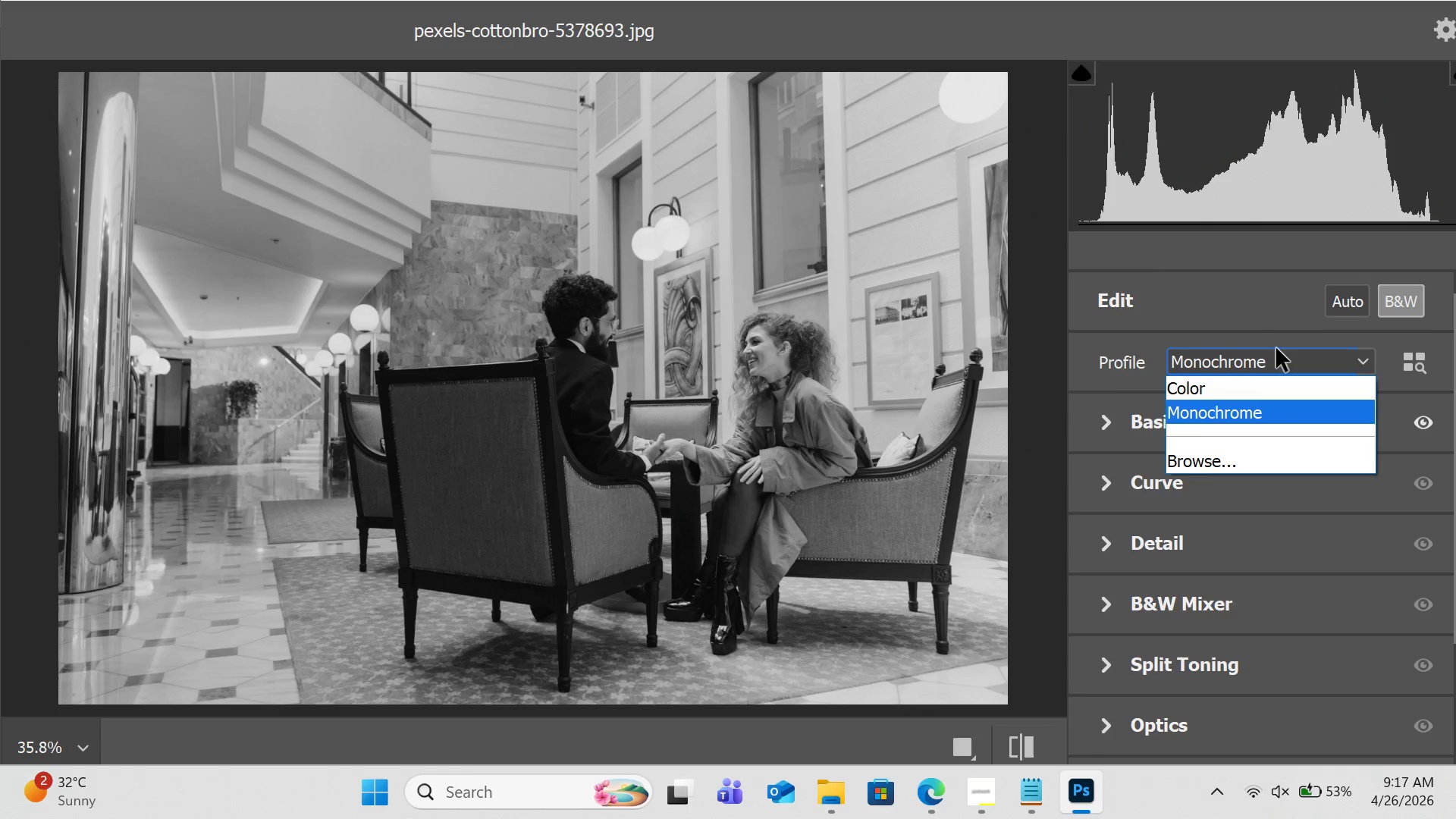 
left_click([1156, 427])
 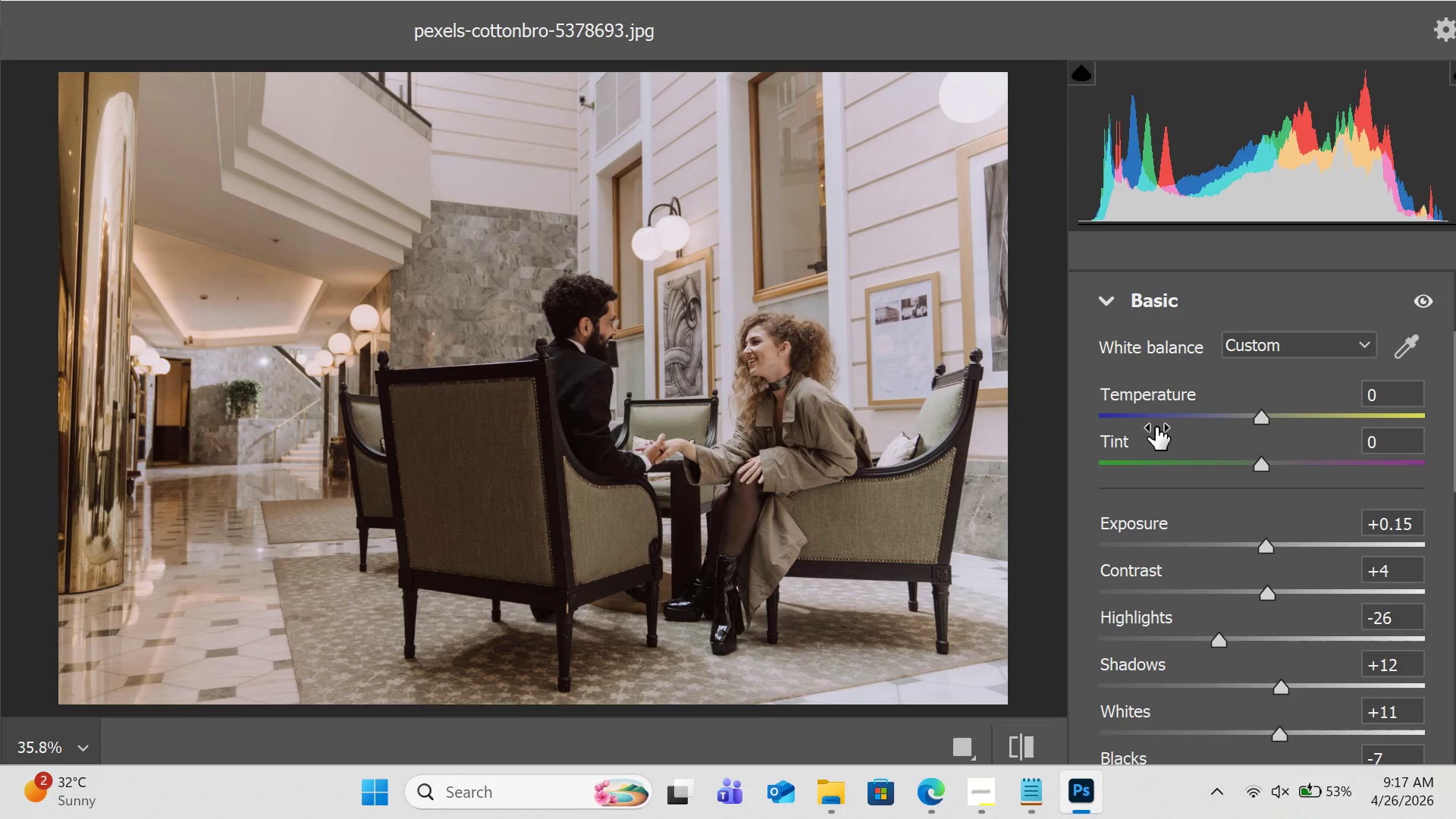 
scroll: coordinate [1156, 427], scroll_direction: down, amount: 5.0
 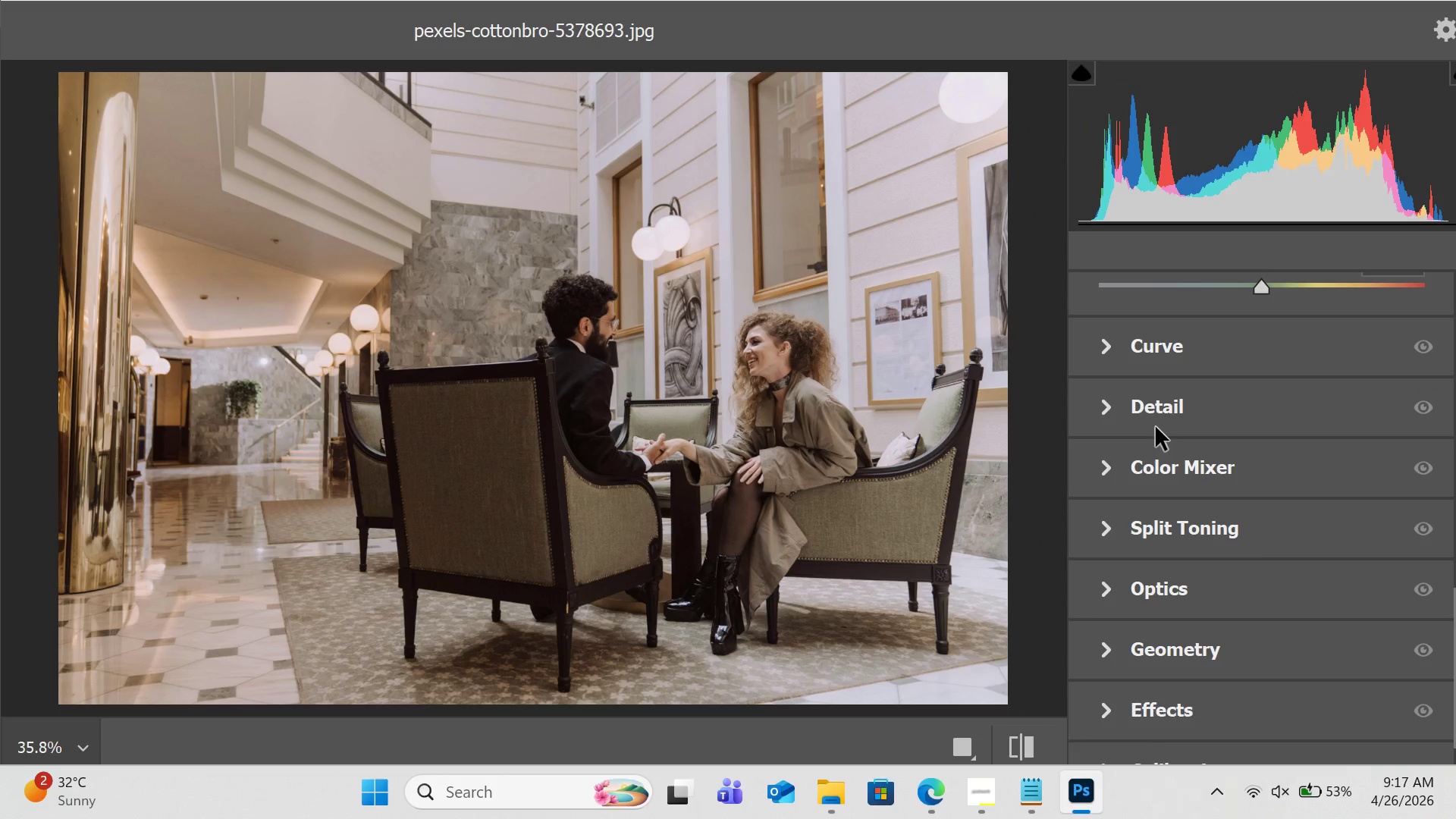 
left_click([1120, 356])
 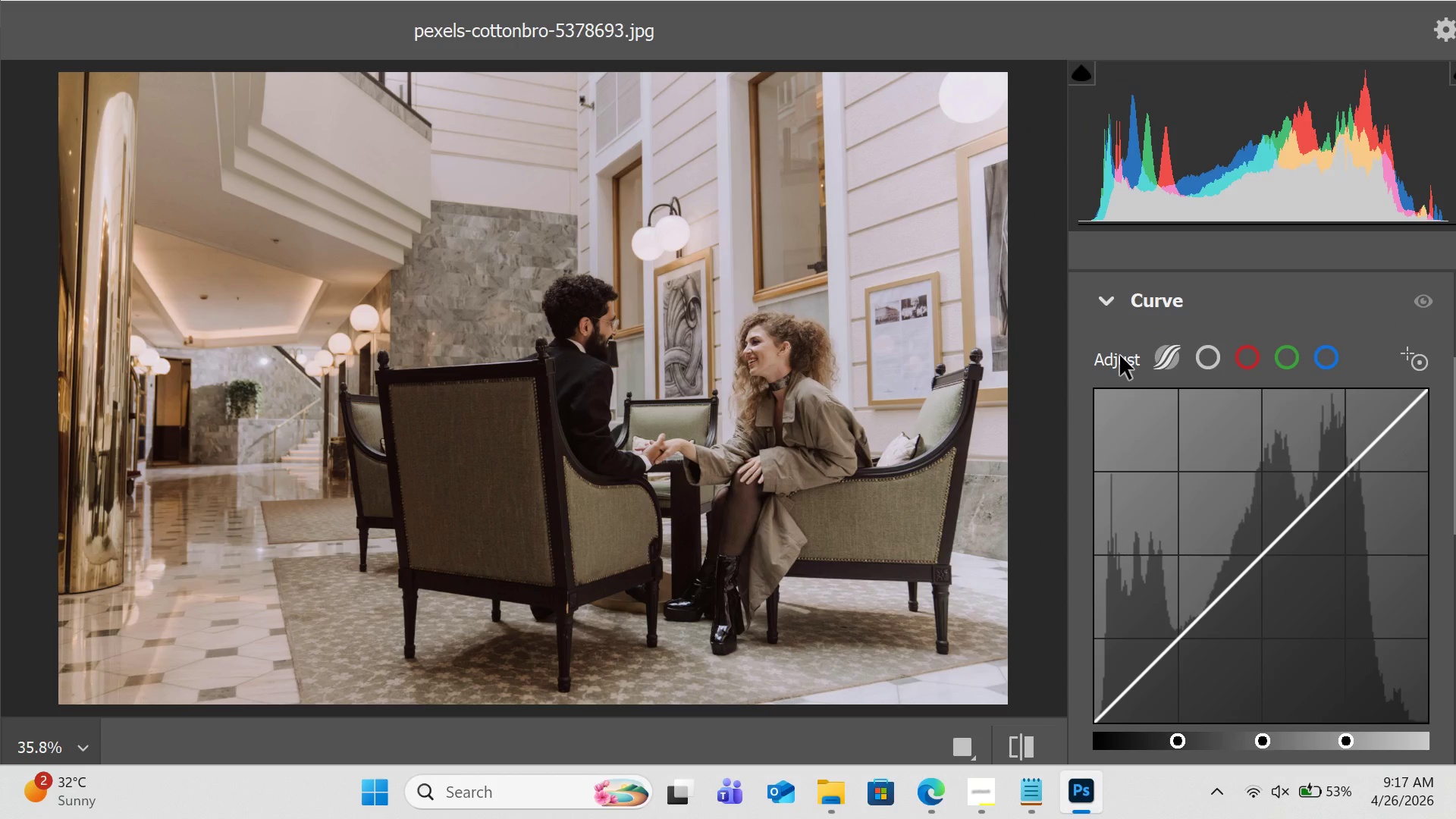 
scroll: coordinate [1121, 356], scroll_direction: down, amount: 5.0
 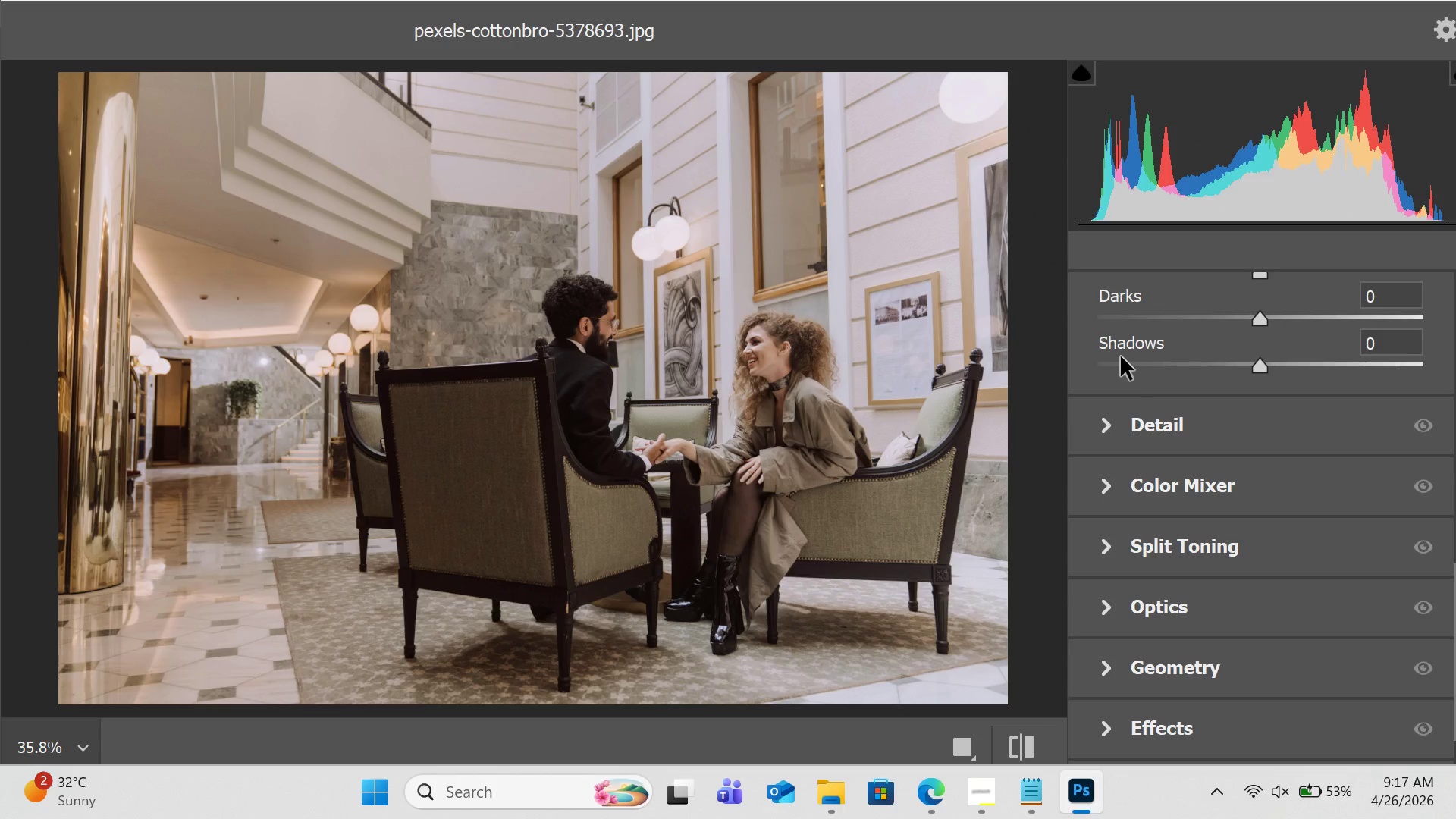 
left_click([1146, 488])
 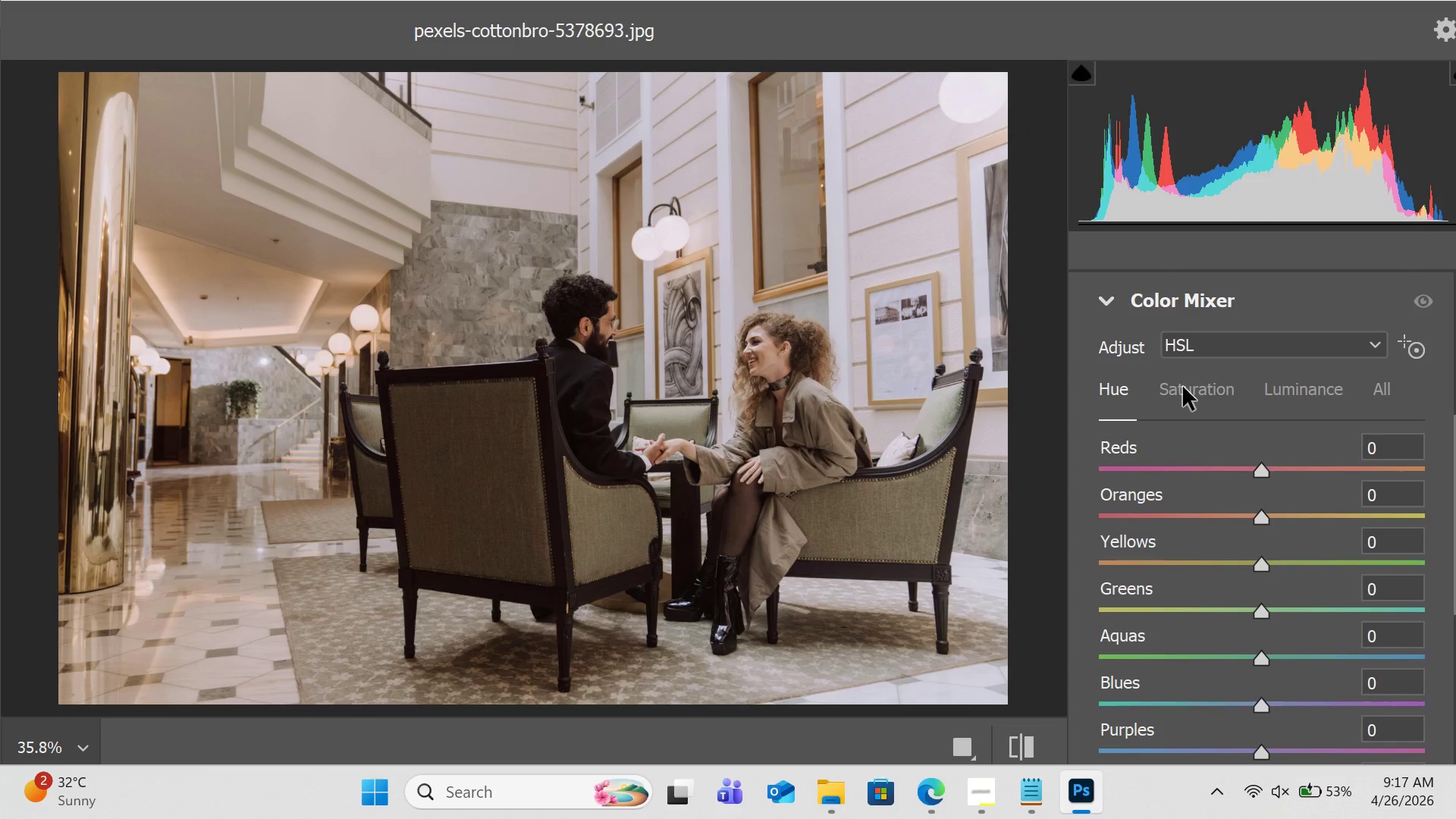 
left_click([1253, 353])
 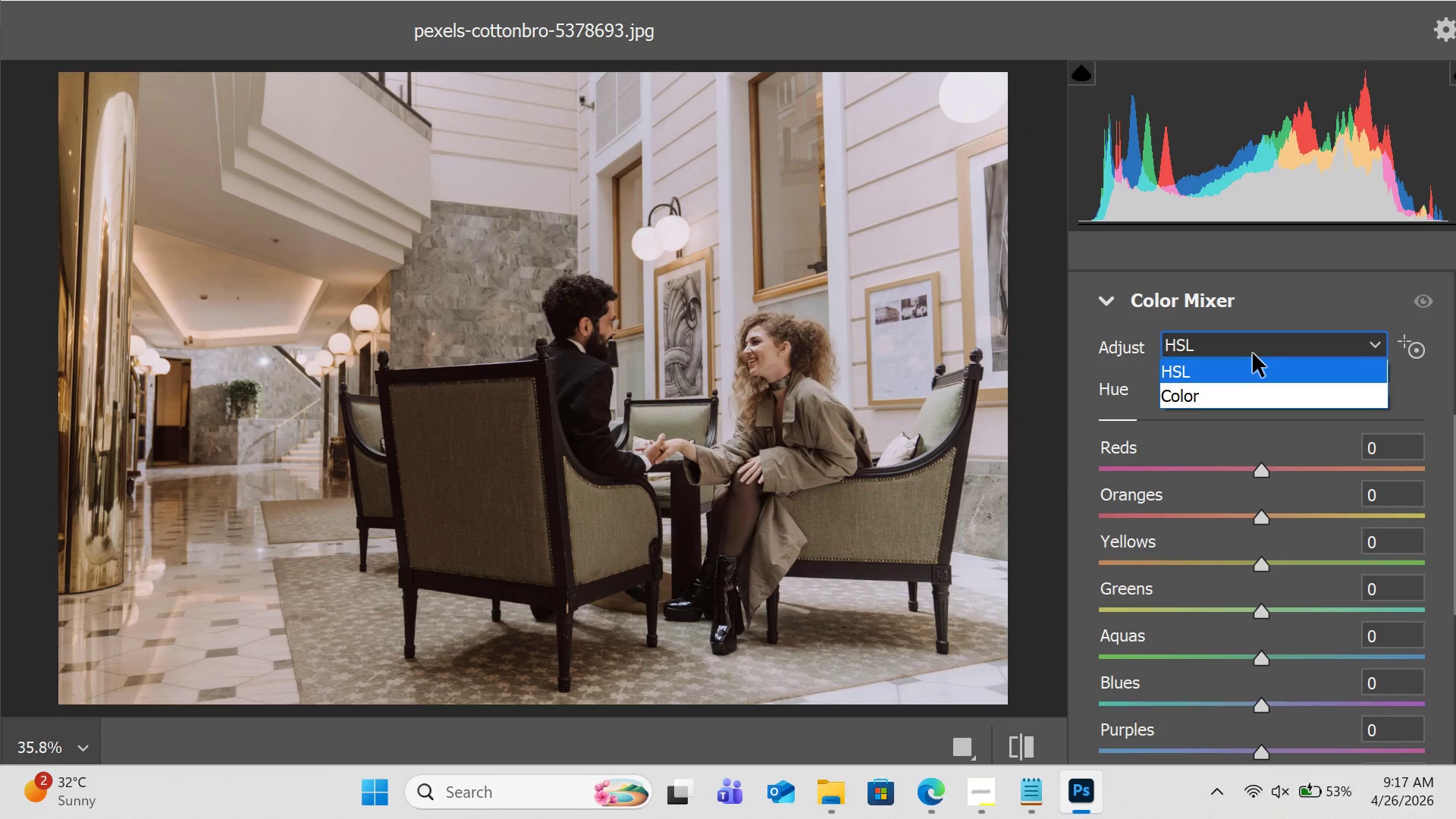 
left_click([1253, 353])
 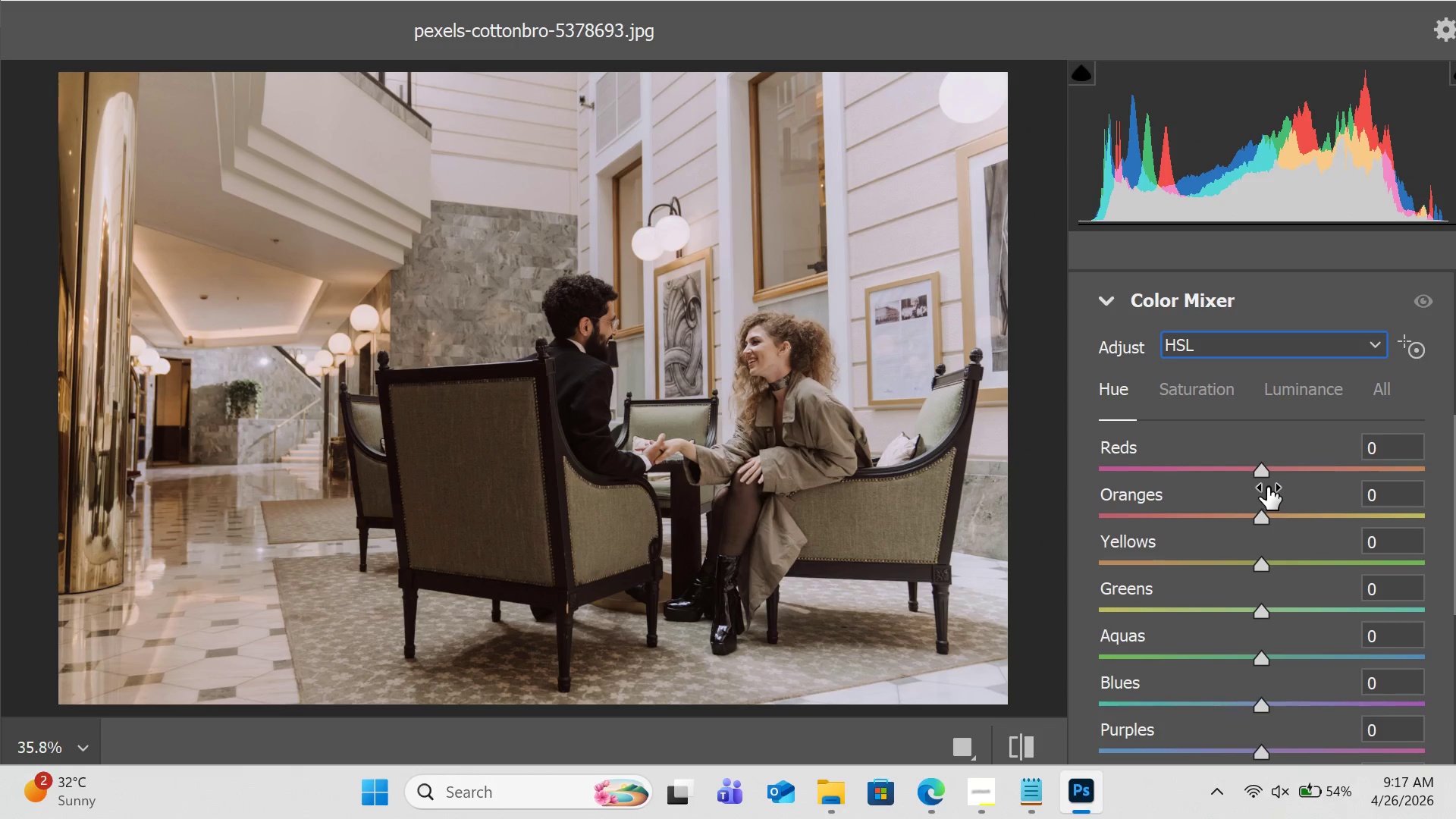 
wait(20.47)
 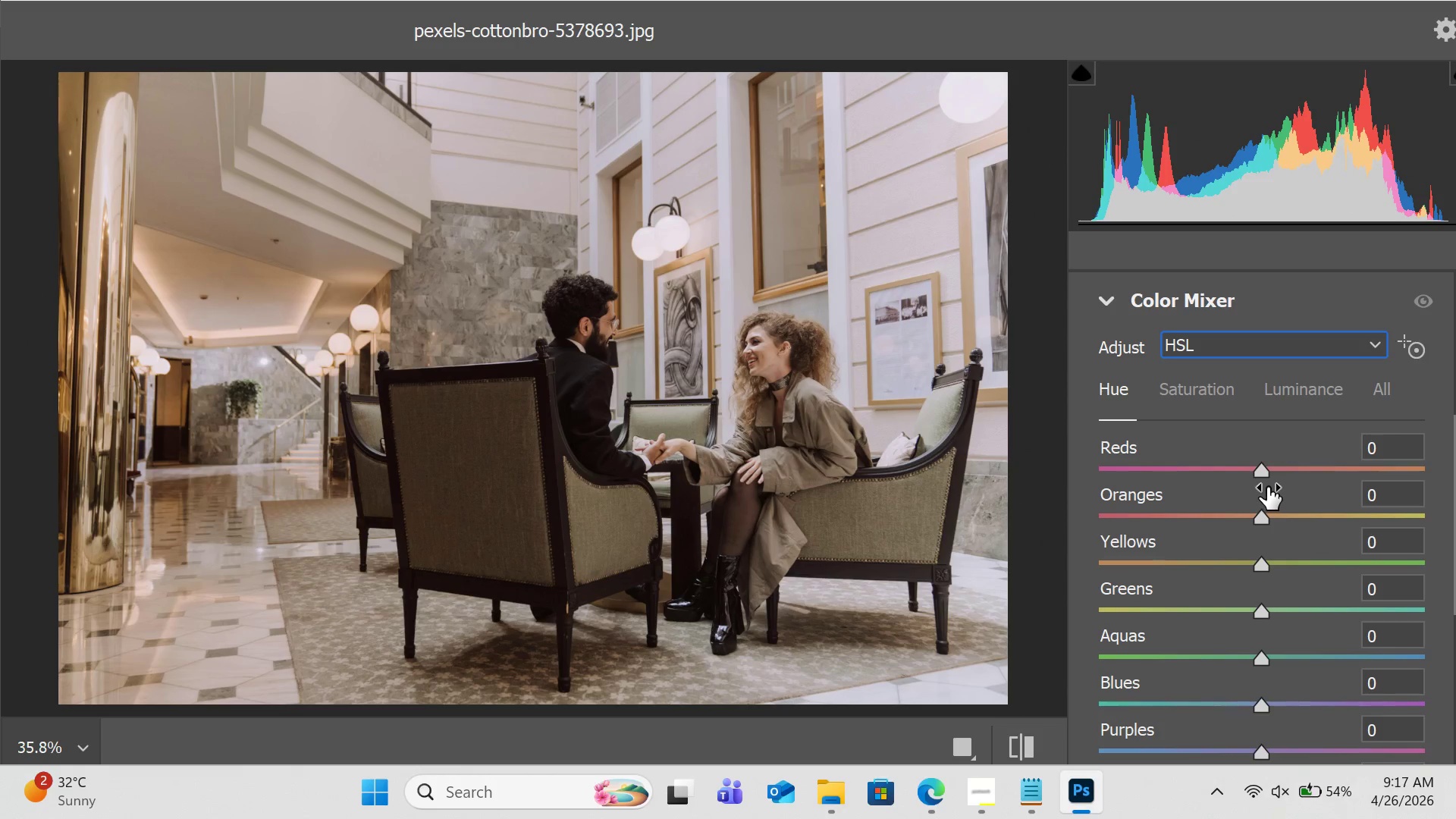 
scroll: coordinate [1289, 446], scroll_direction: down, amount: 1.0
 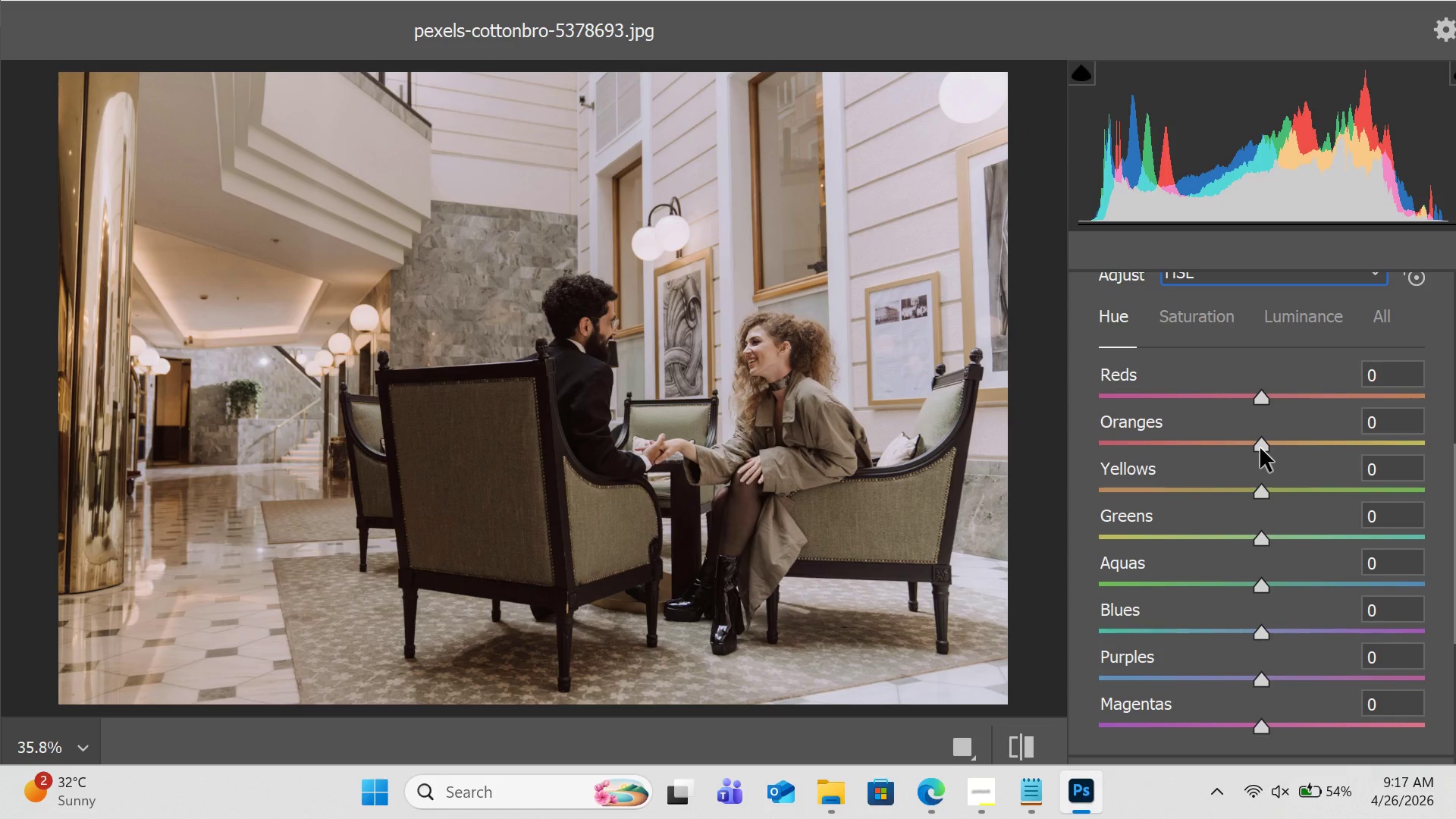 
wait(11.59)
 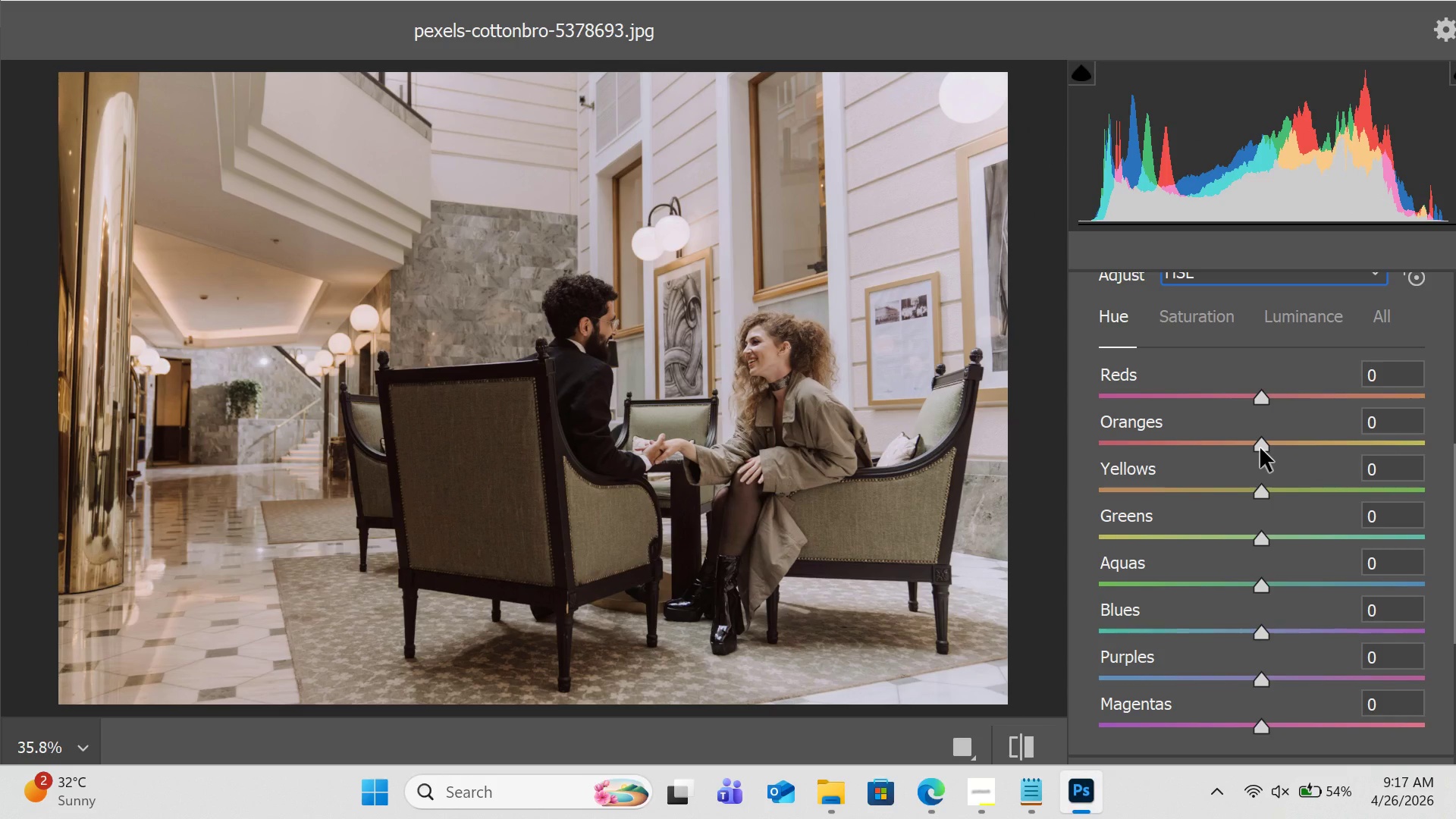 
left_click([1388, 324])
 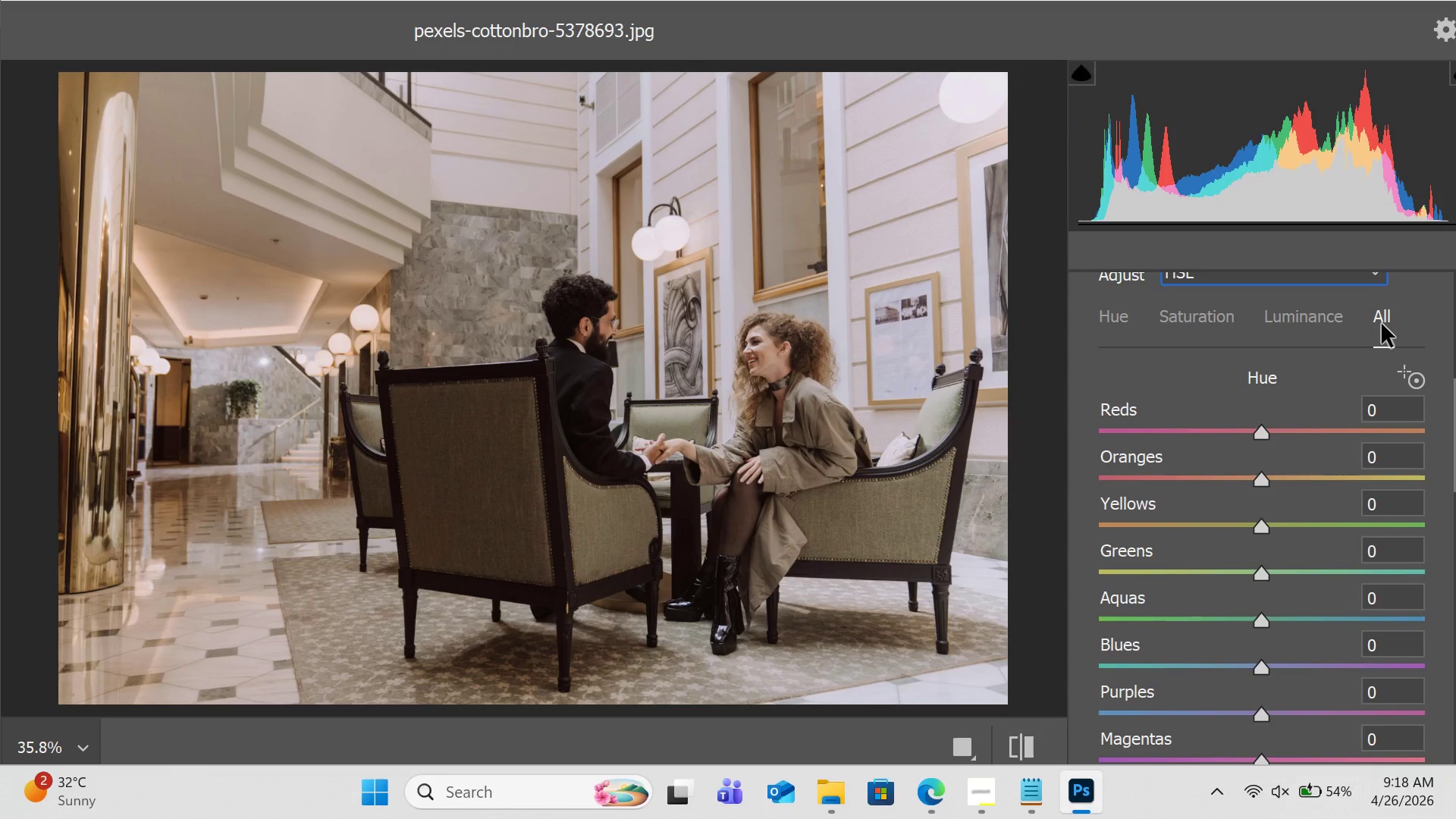 
wait(6.25)
 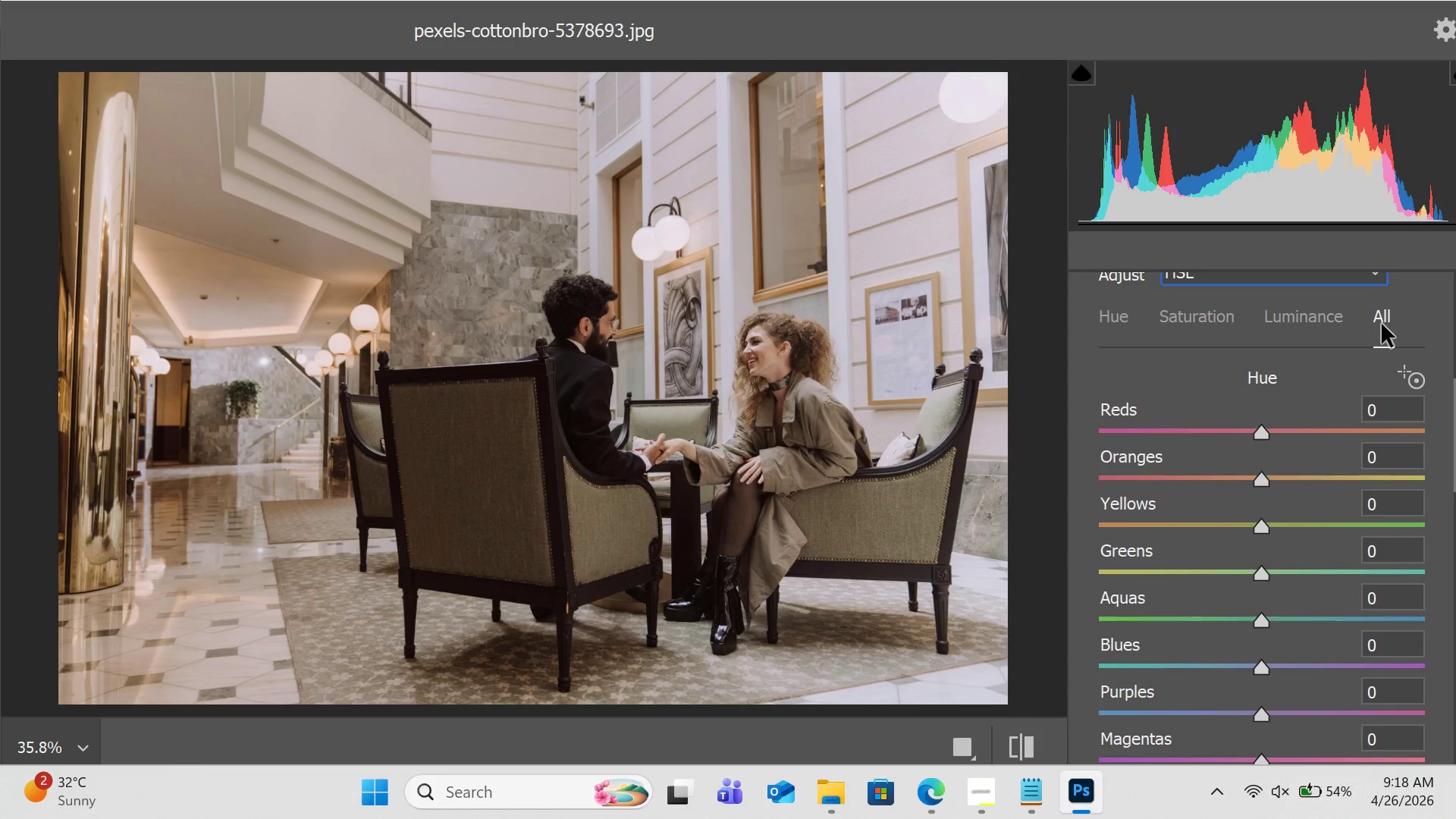 
left_click([1341, 320])
 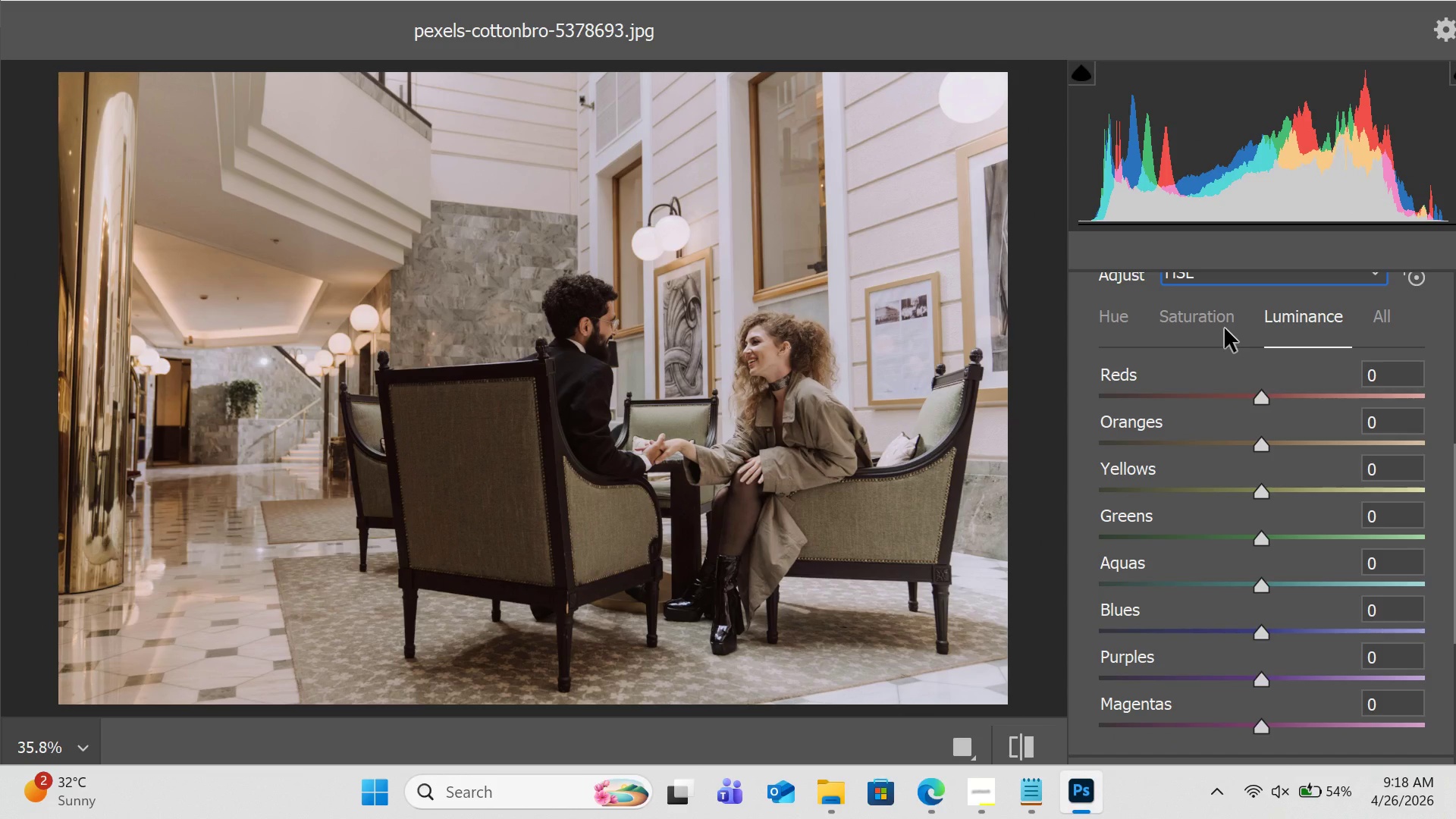 
left_click([1225, 328])
 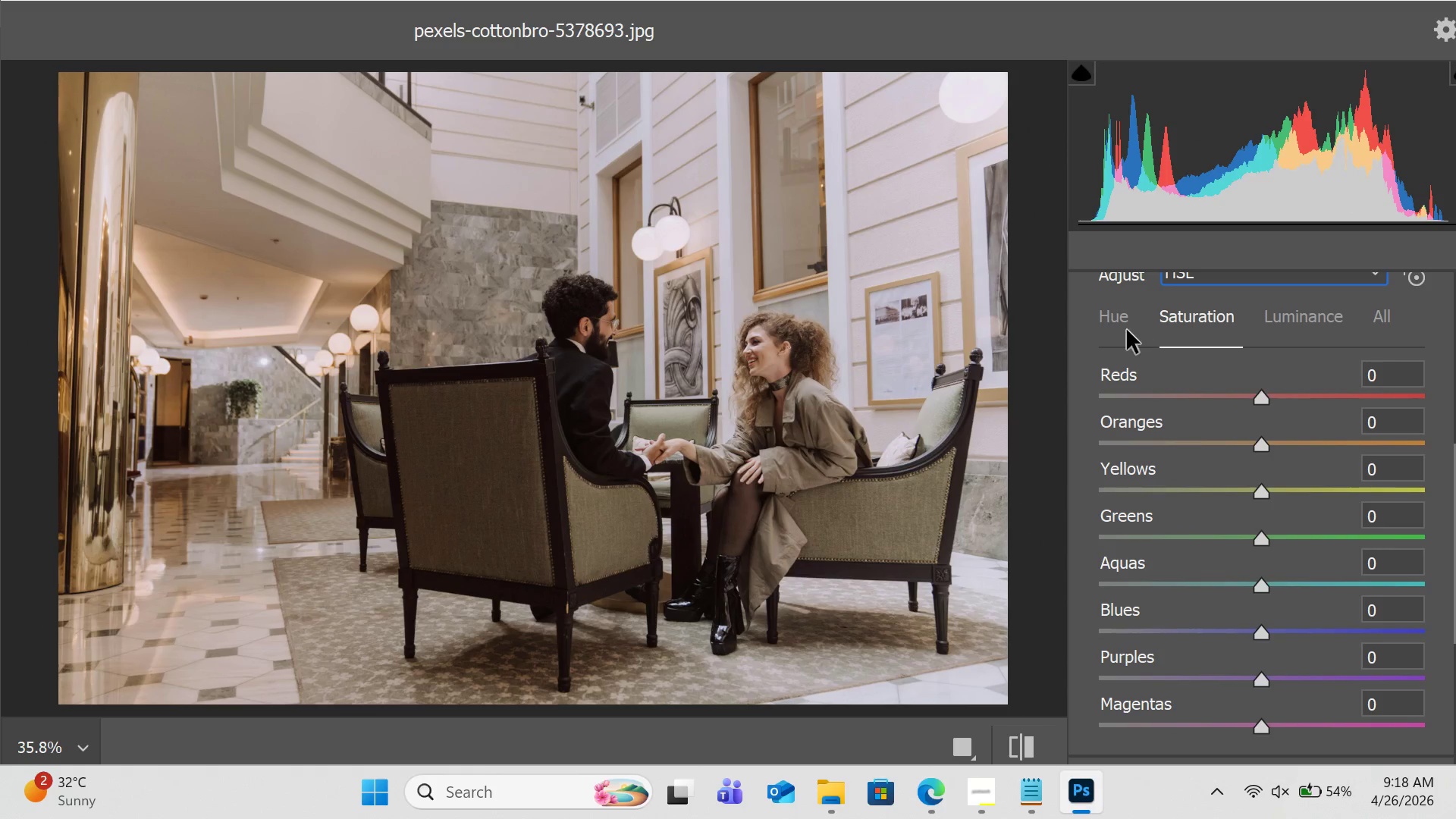 
left_click([1122, 330])
 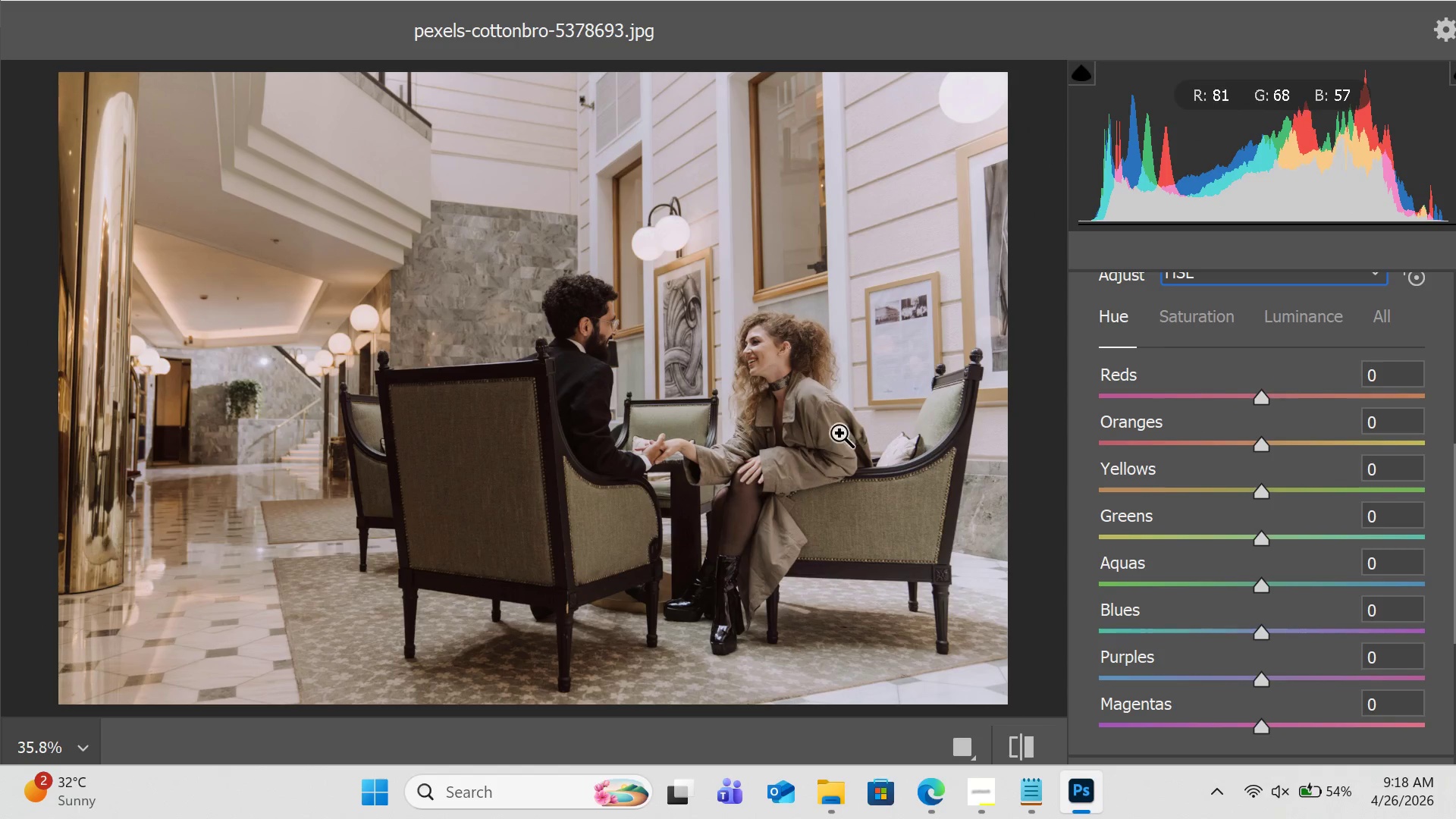 
wait(5.22)
 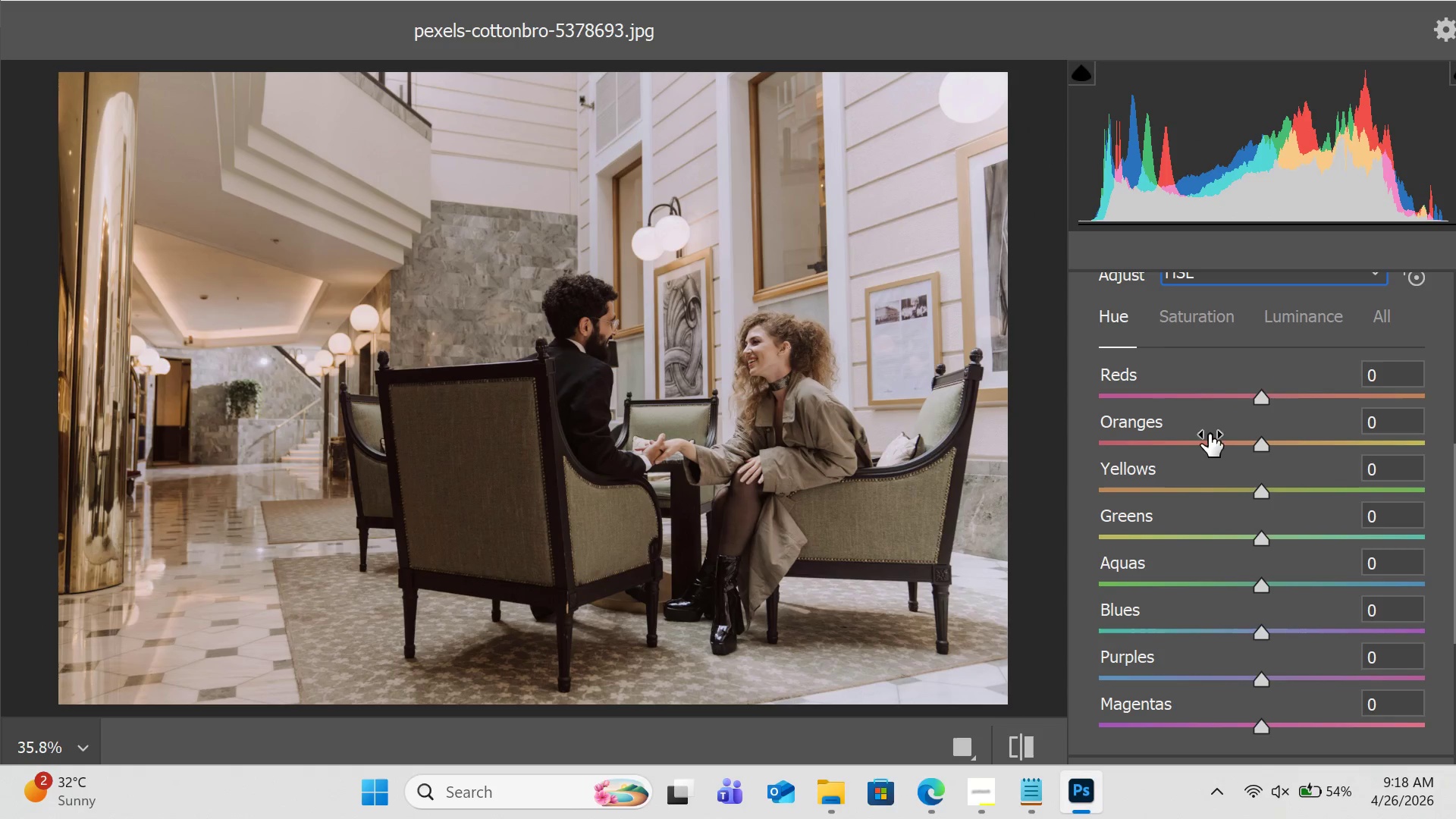 
double_click([574, 366])
 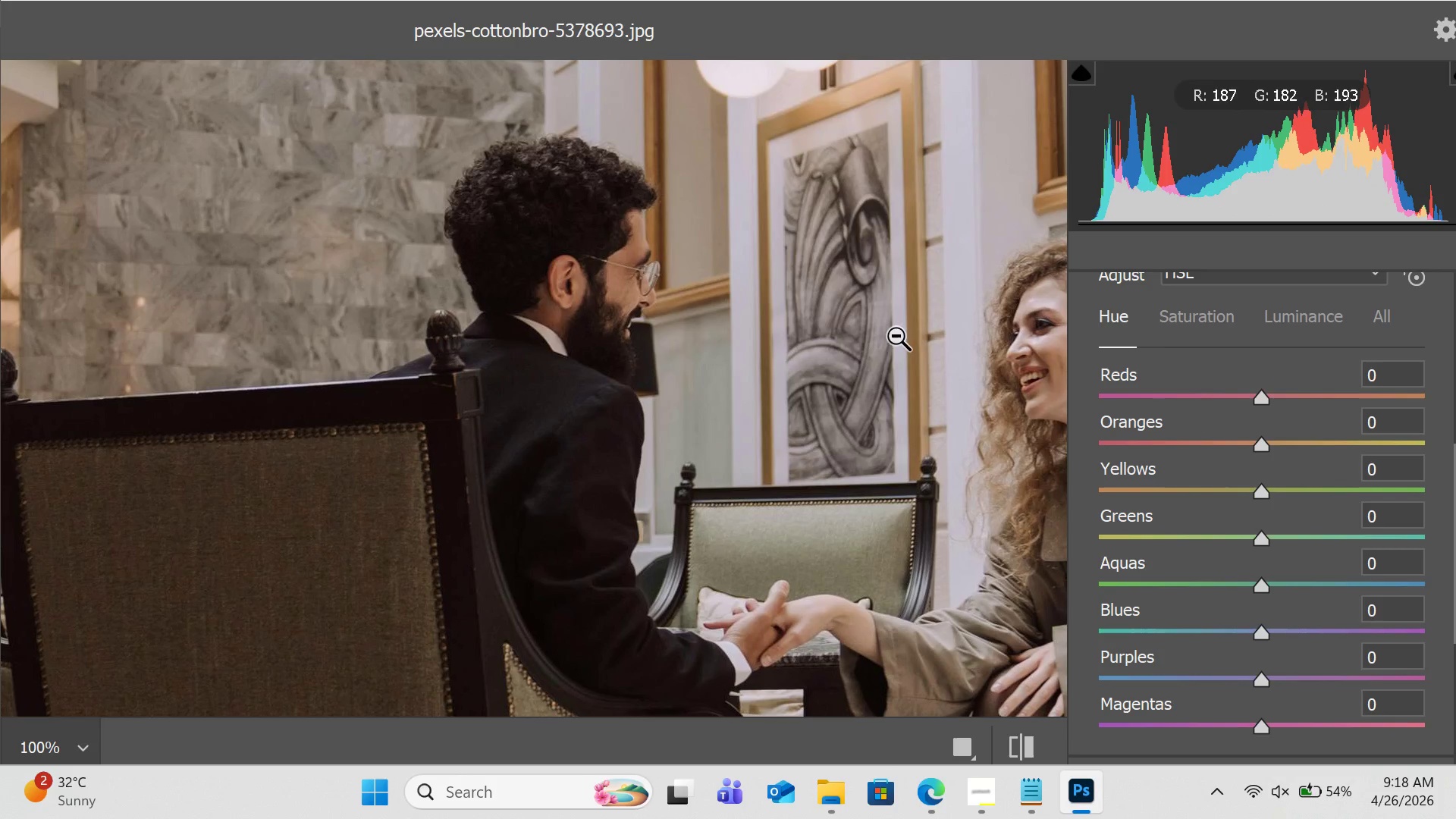 
left_click_drag(start_coordinate=[948, 340], to_coordinate=[945, 344])
 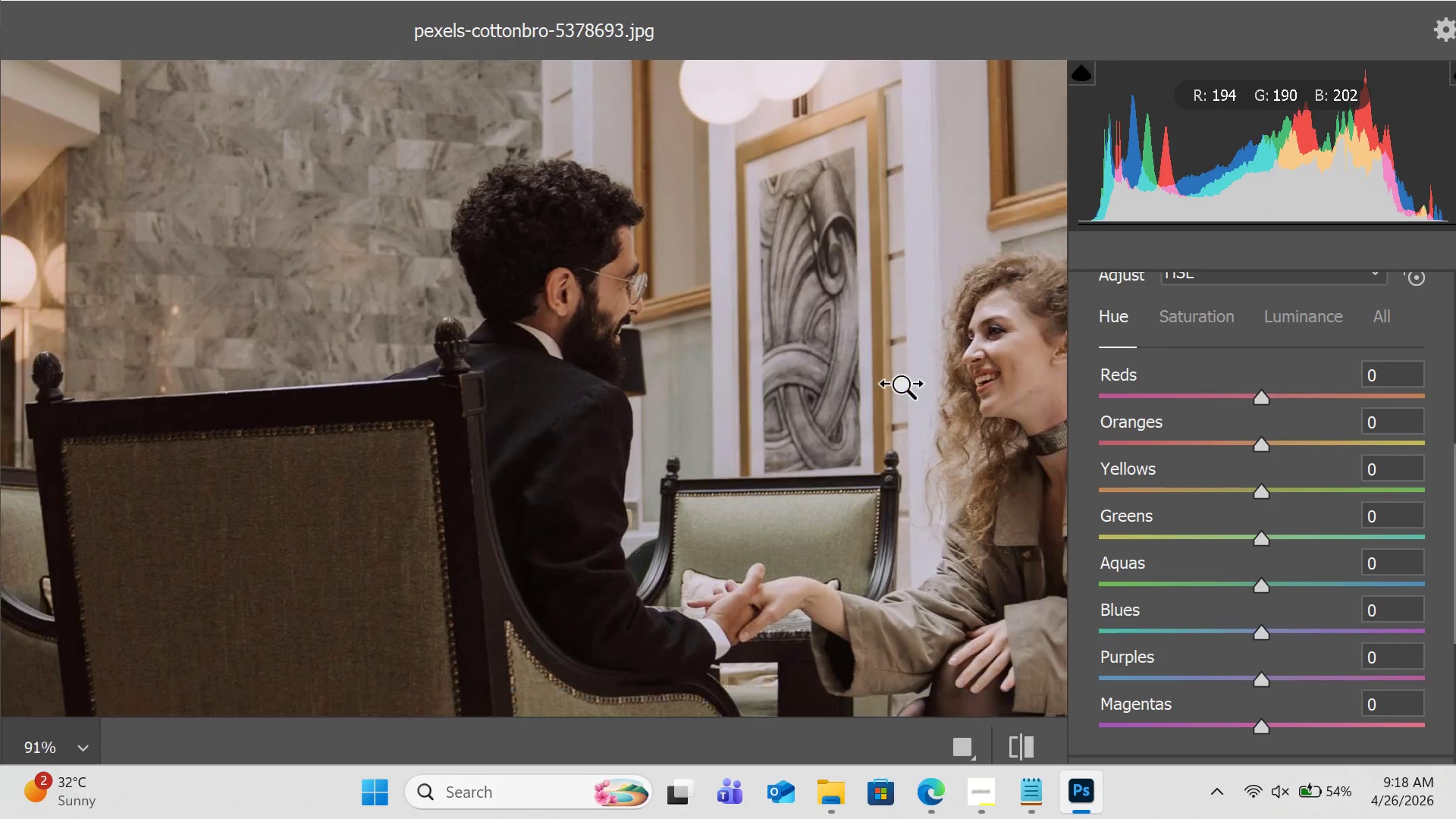 
left_click_drag(start_coordinate=[938, 346], to_coordinate=[847, 390])
 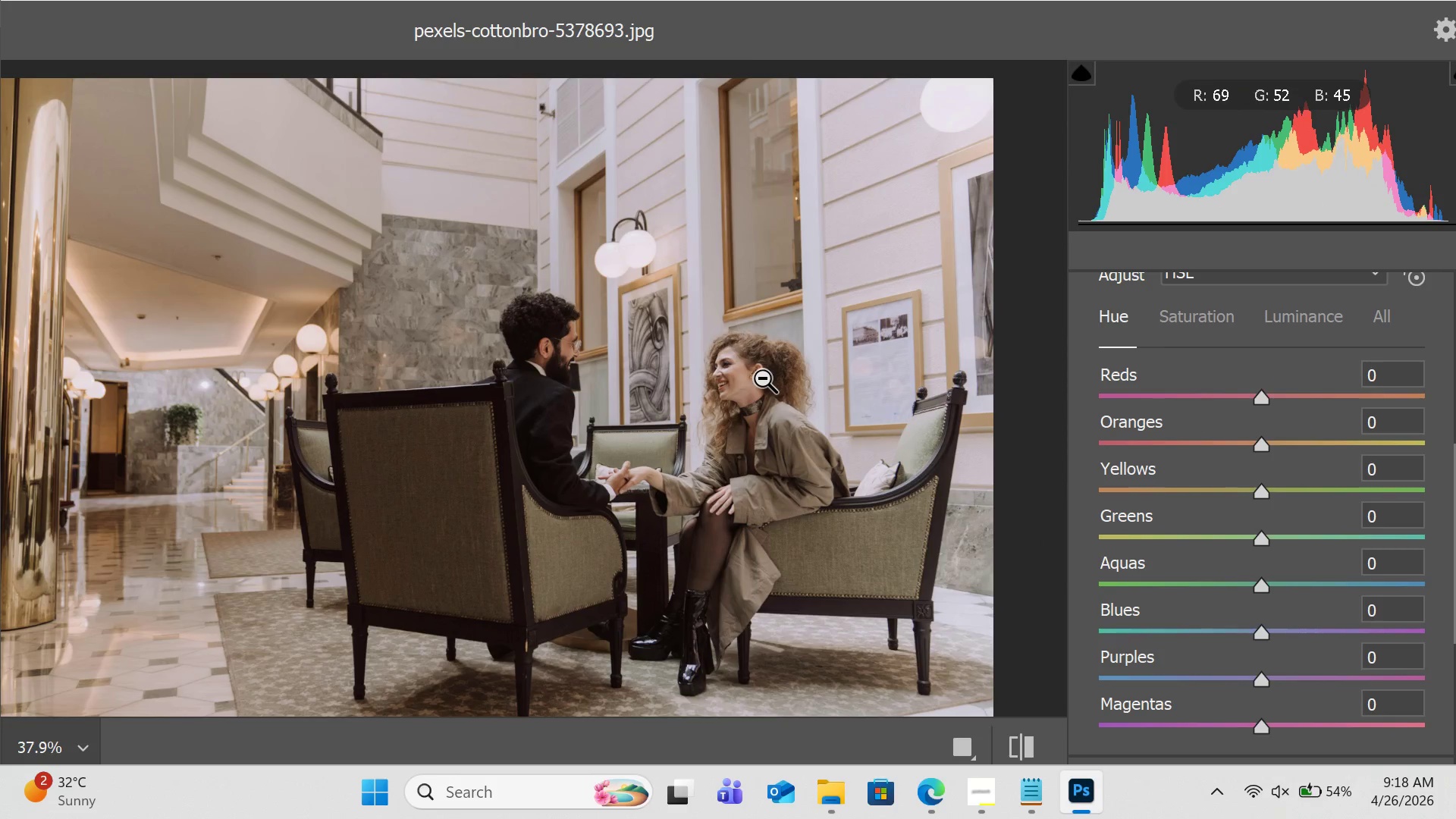 
double_click([763, 378])
 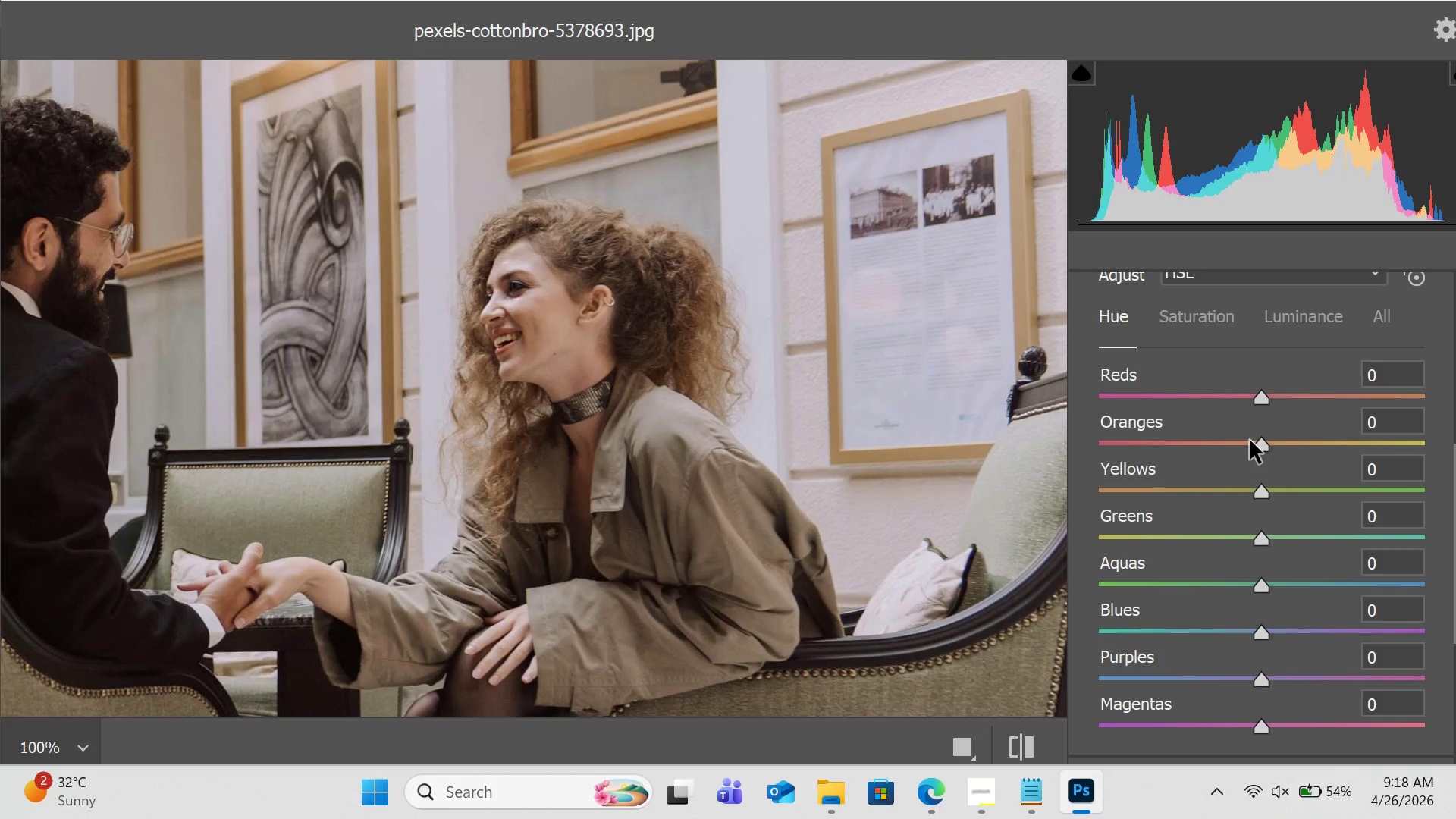 
left_click_drag(start_coordinate=[1263, 444], to_coordinate=[1266, 464])
 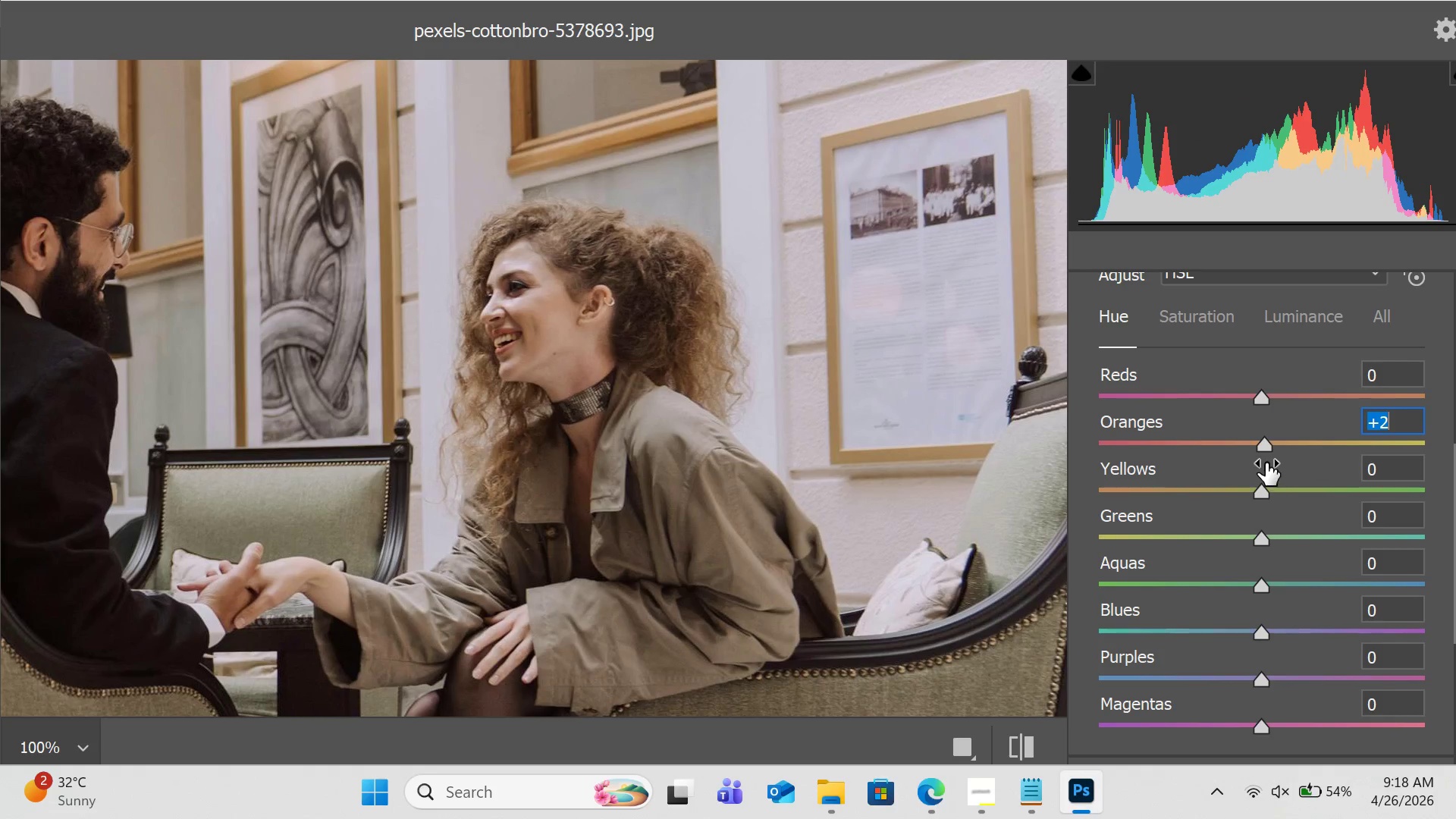 
left_click_drag(start_coordinate=[1265, 445], to_coordinate=[1260, 446])
 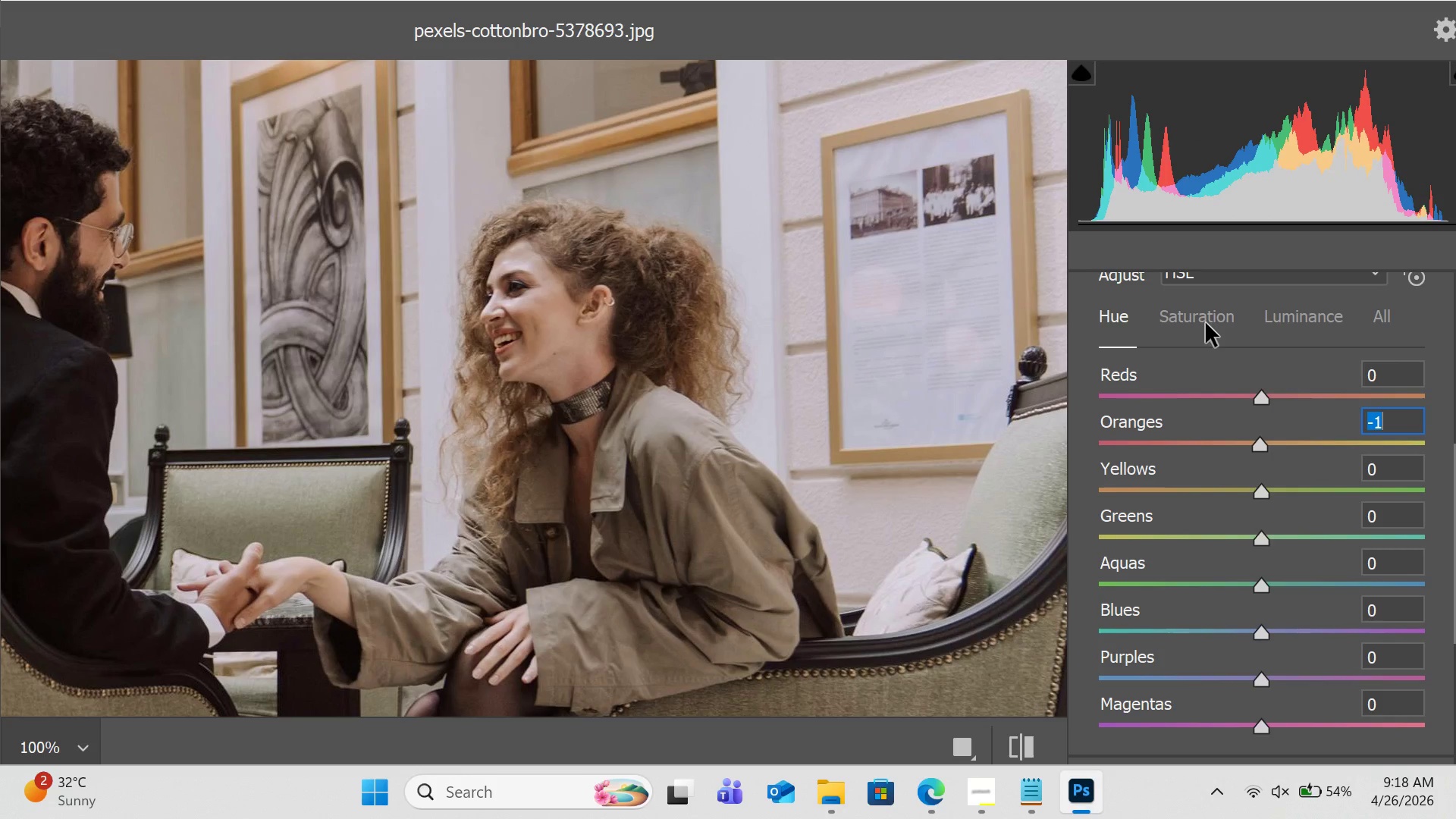 
wait(7.31)
 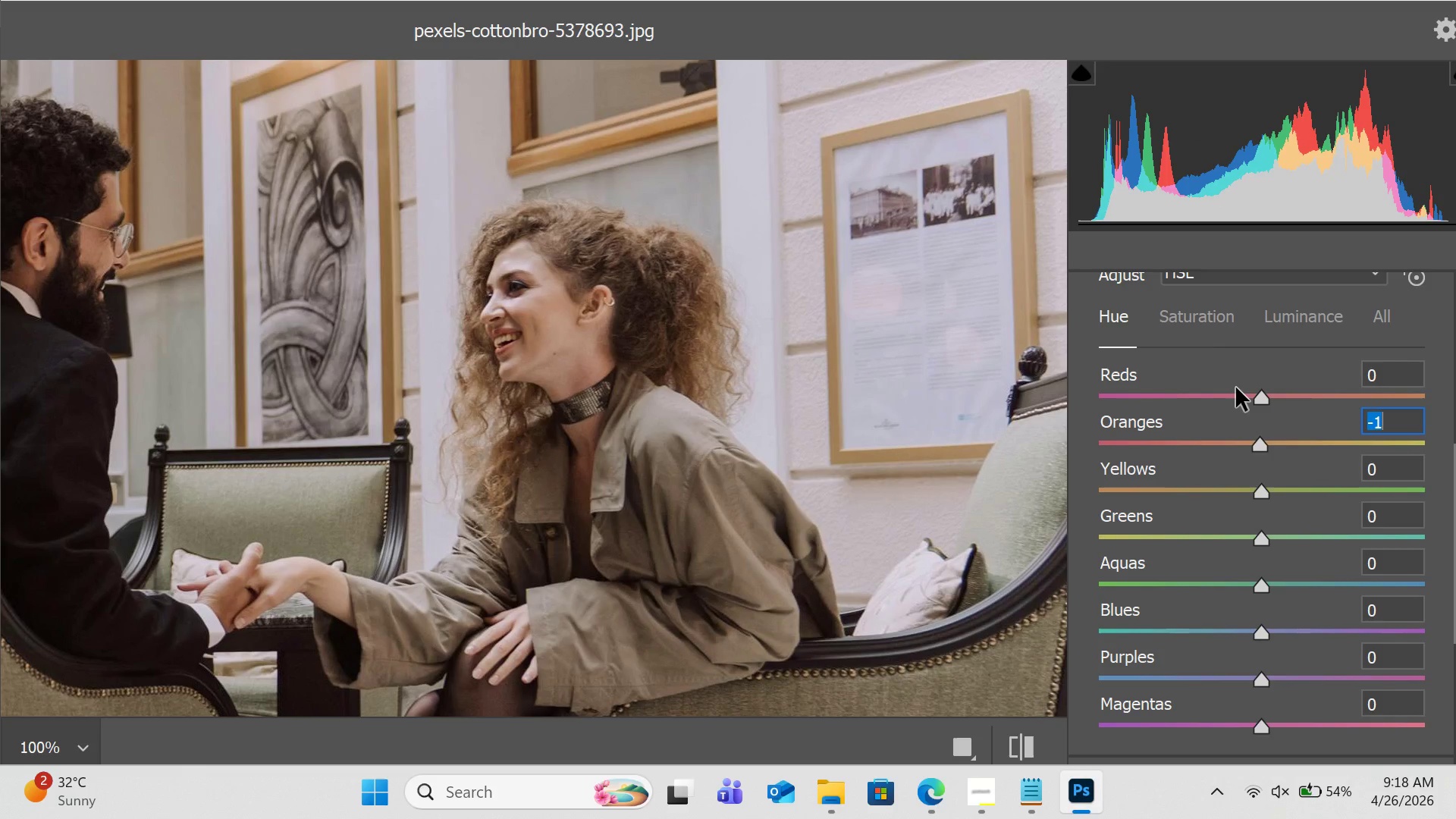 
left_click([1206, 323])
 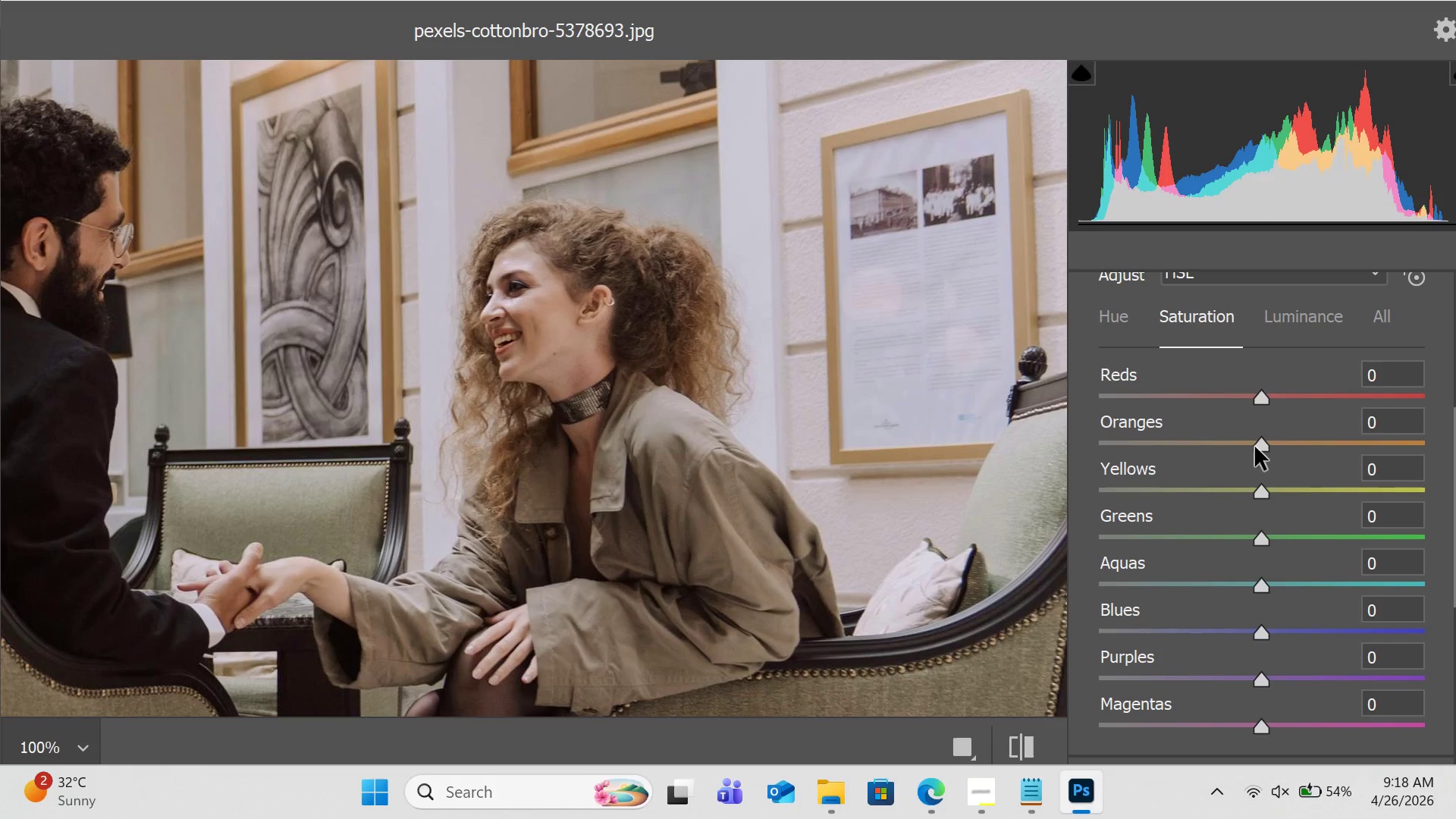 
left_click_drag(start_coordinate=[1260, 447], to_coordinate=[1230, 488])
 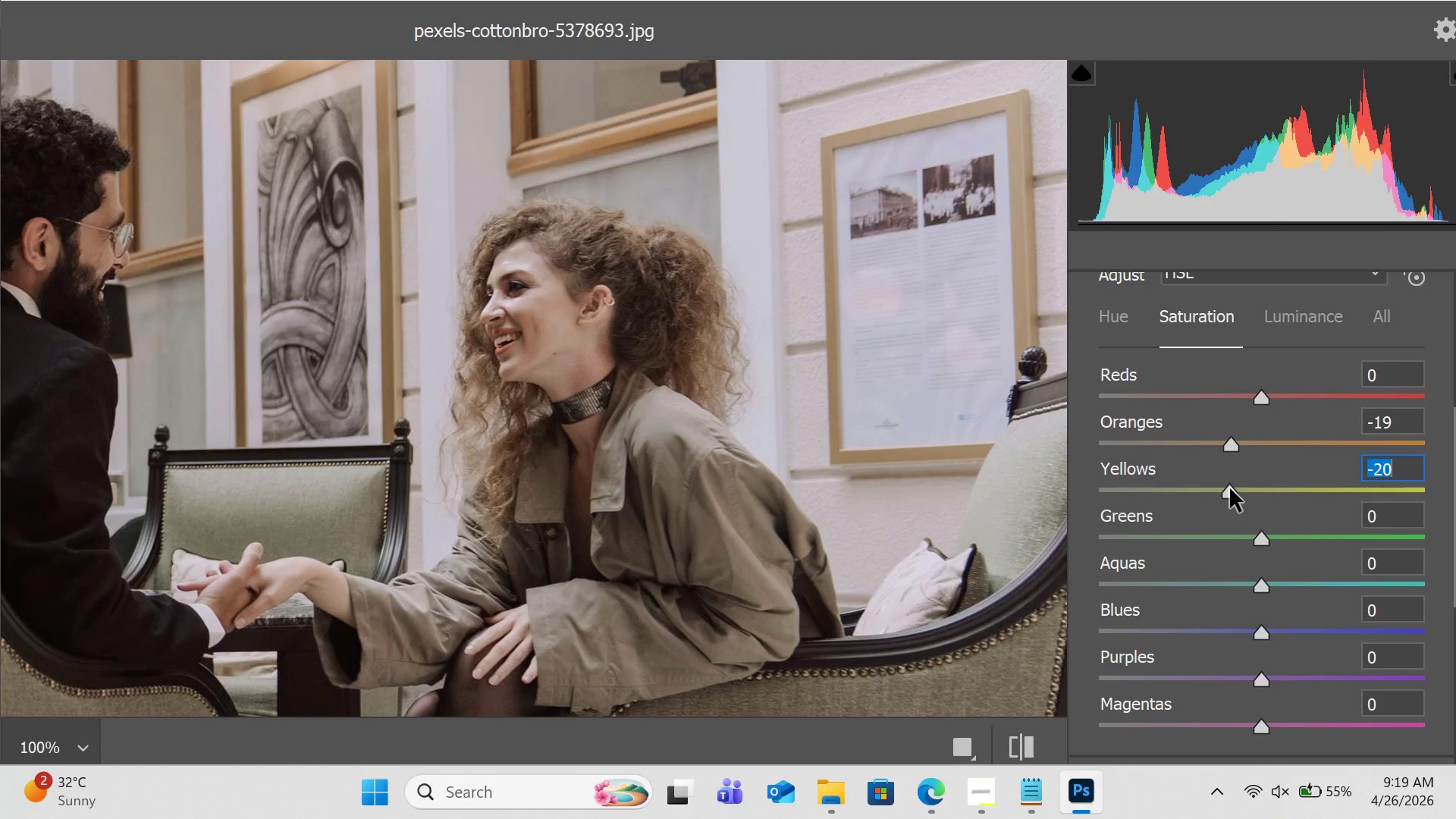 
left_click_drag(start_coordinate=[1230, 488], to_coordinate=[1261, 509])
 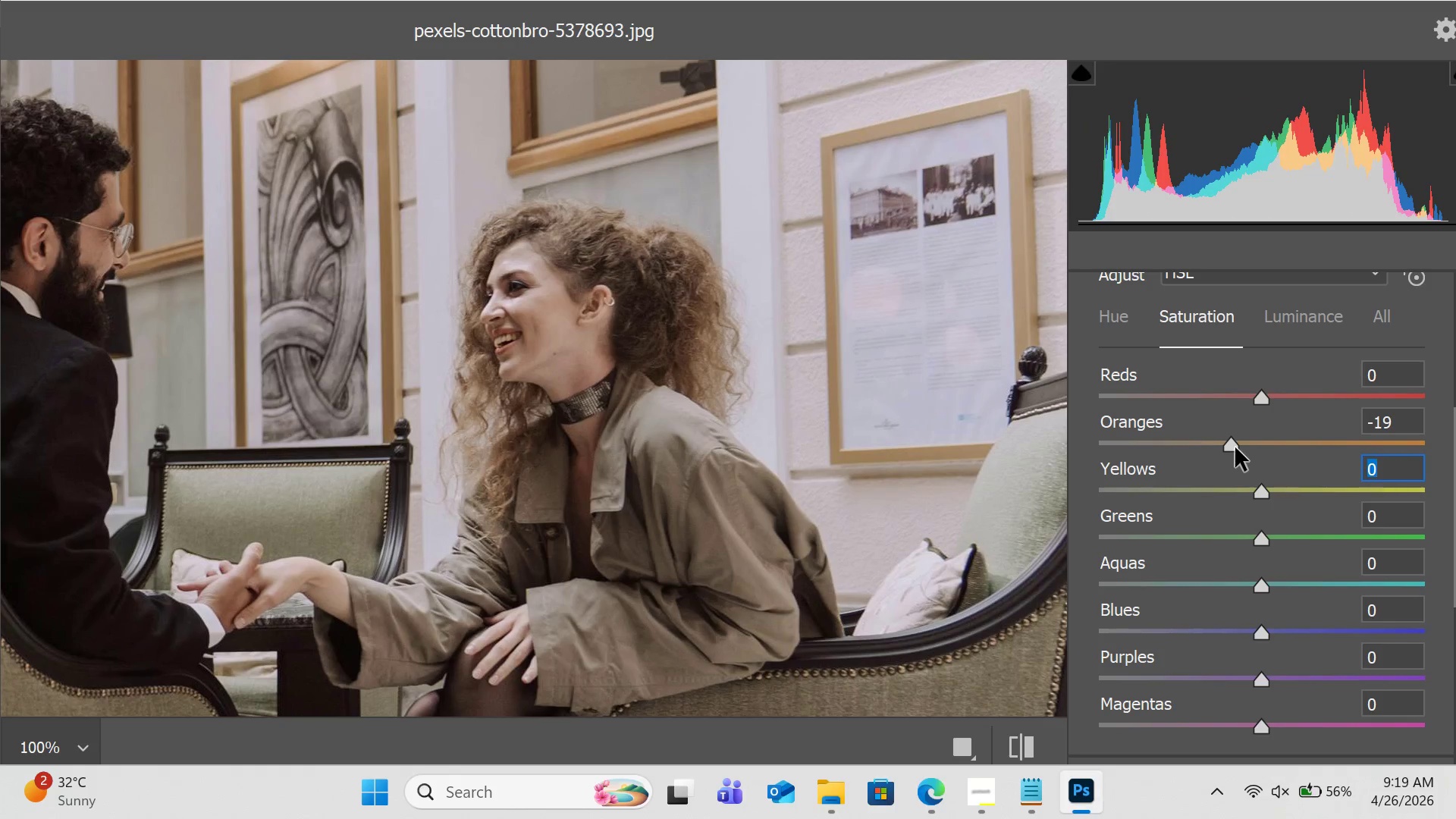 
left_click_drag(start_coordinate=[1235, 447], to_coordinate=[1259, 457])
 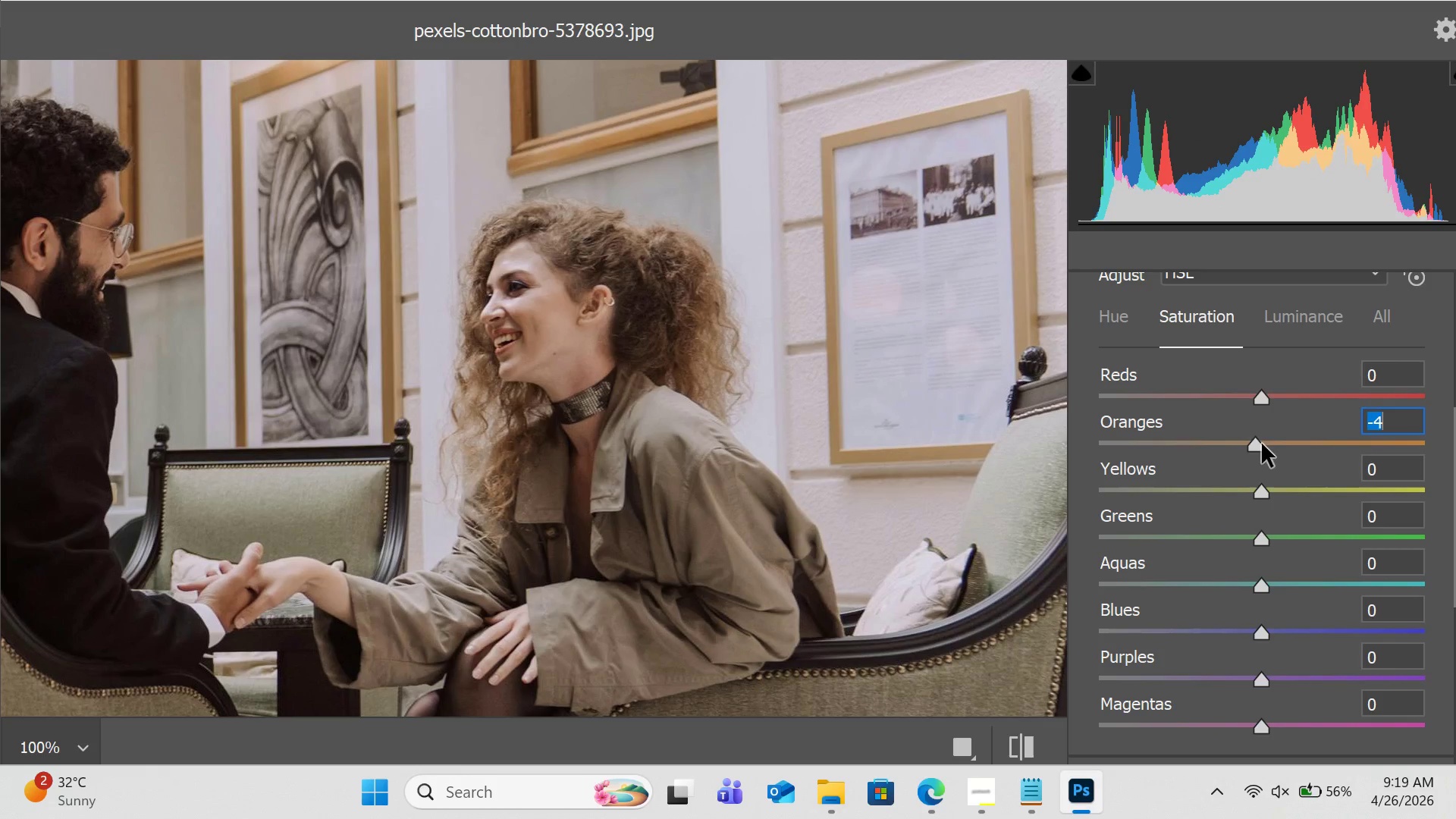 
left_click([1290, 326])
 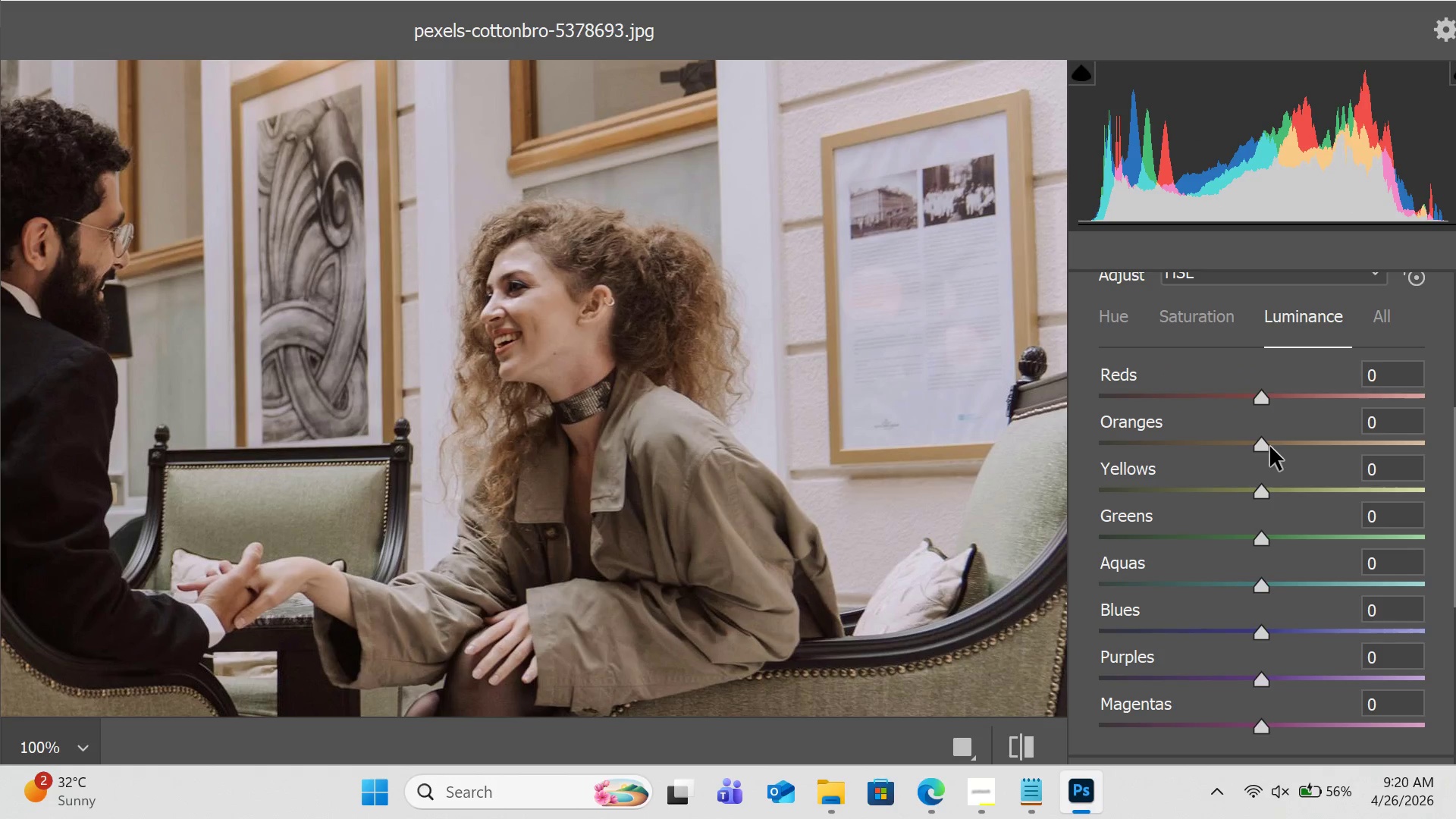 
left_click_drag(start_coordinate=[1262, 446], to_coordinate=[1272, 456])
 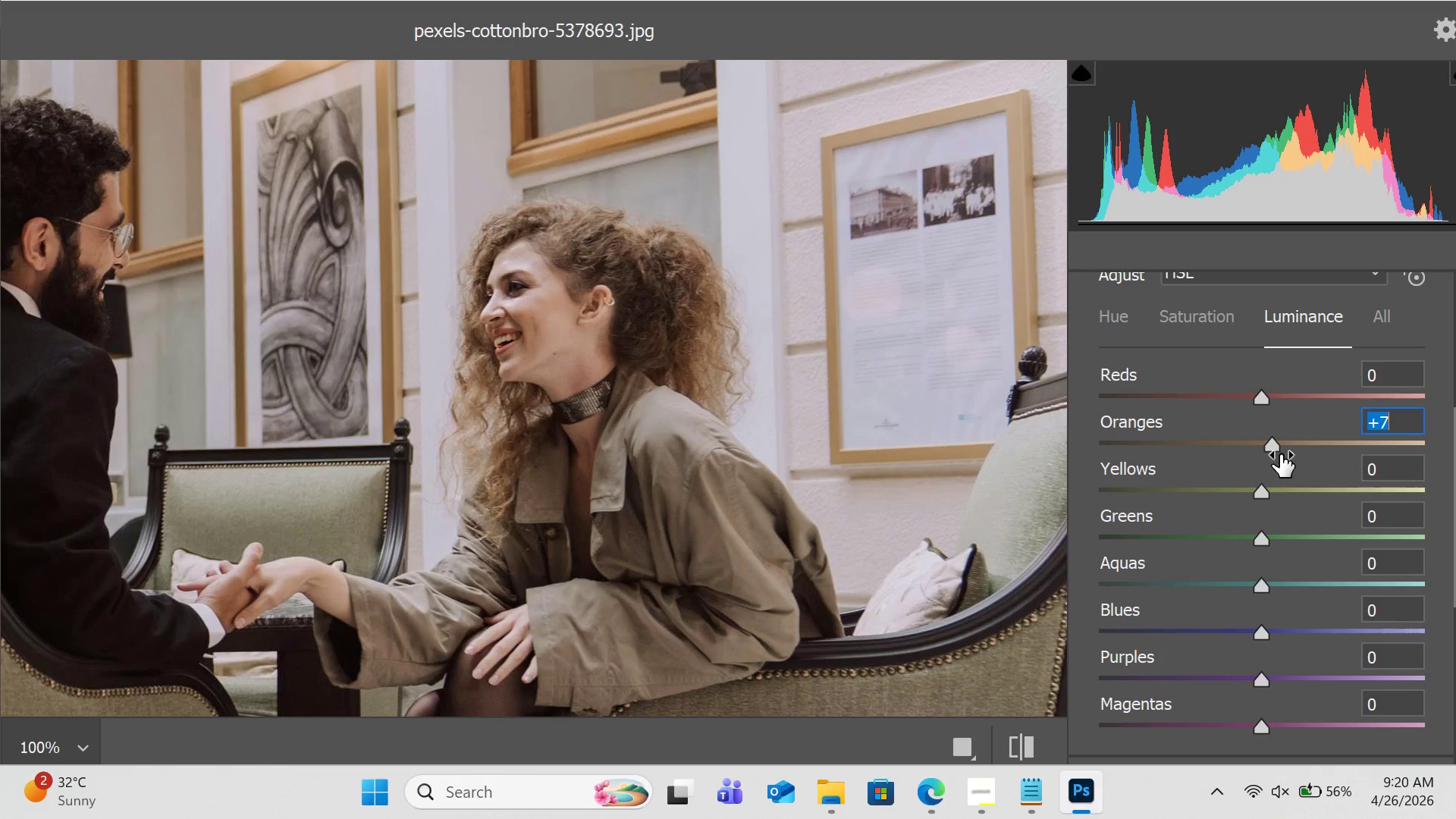 
wait(9.39)
 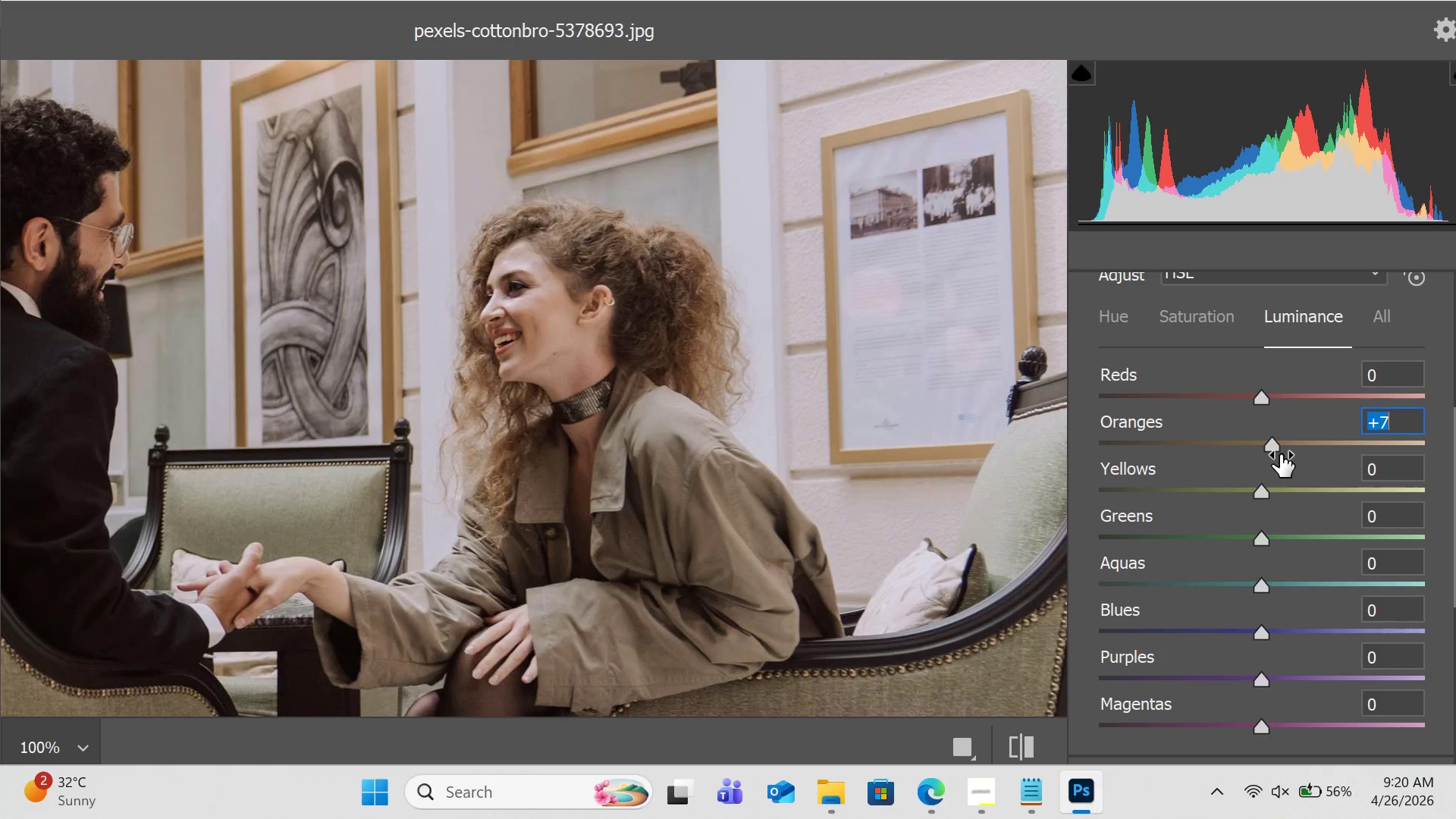 
double_click([1106, 308])
 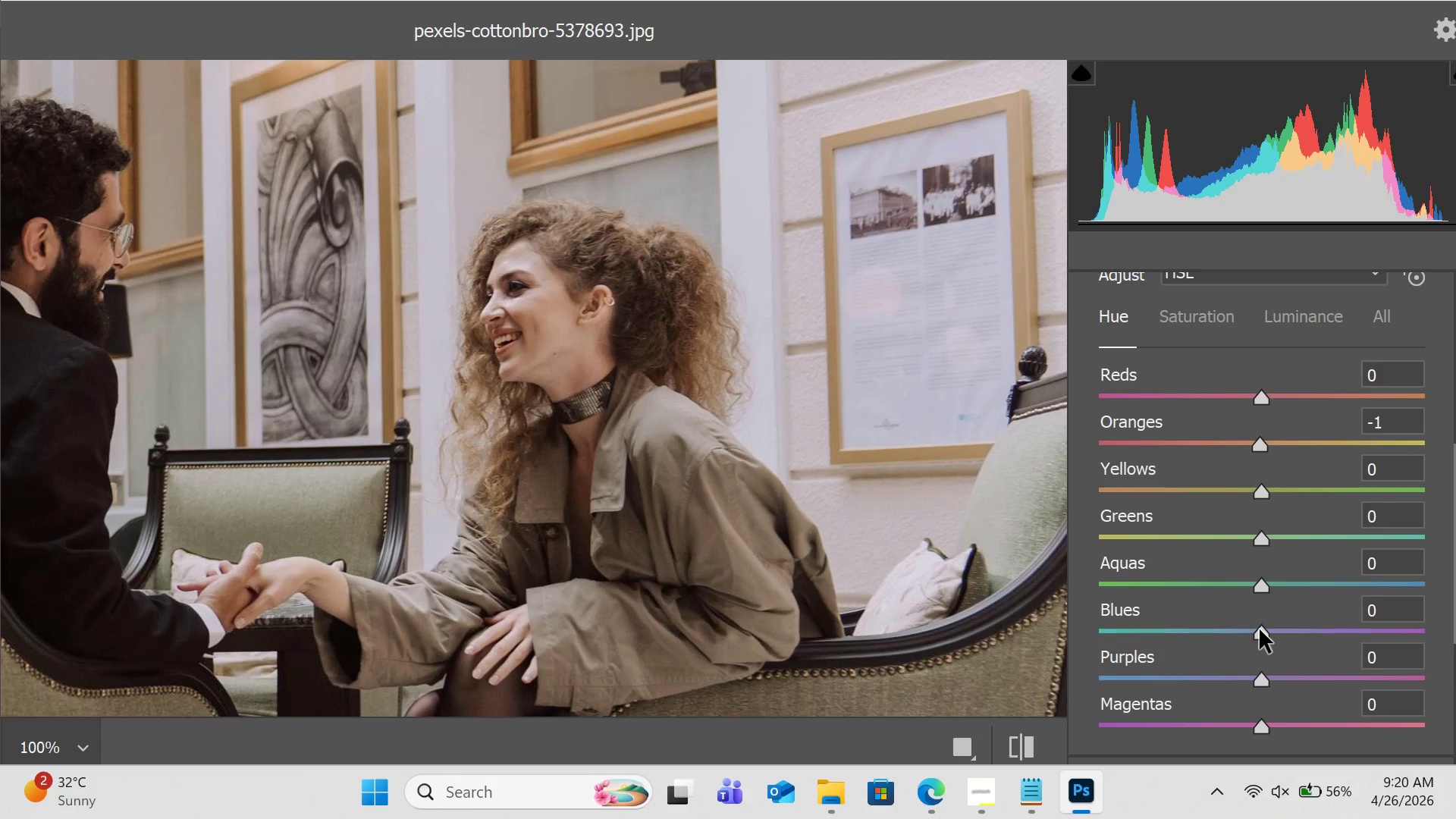 
left_click_drag(start_coordinate=[1257, 588], to_coordinate=[1256, 595])
 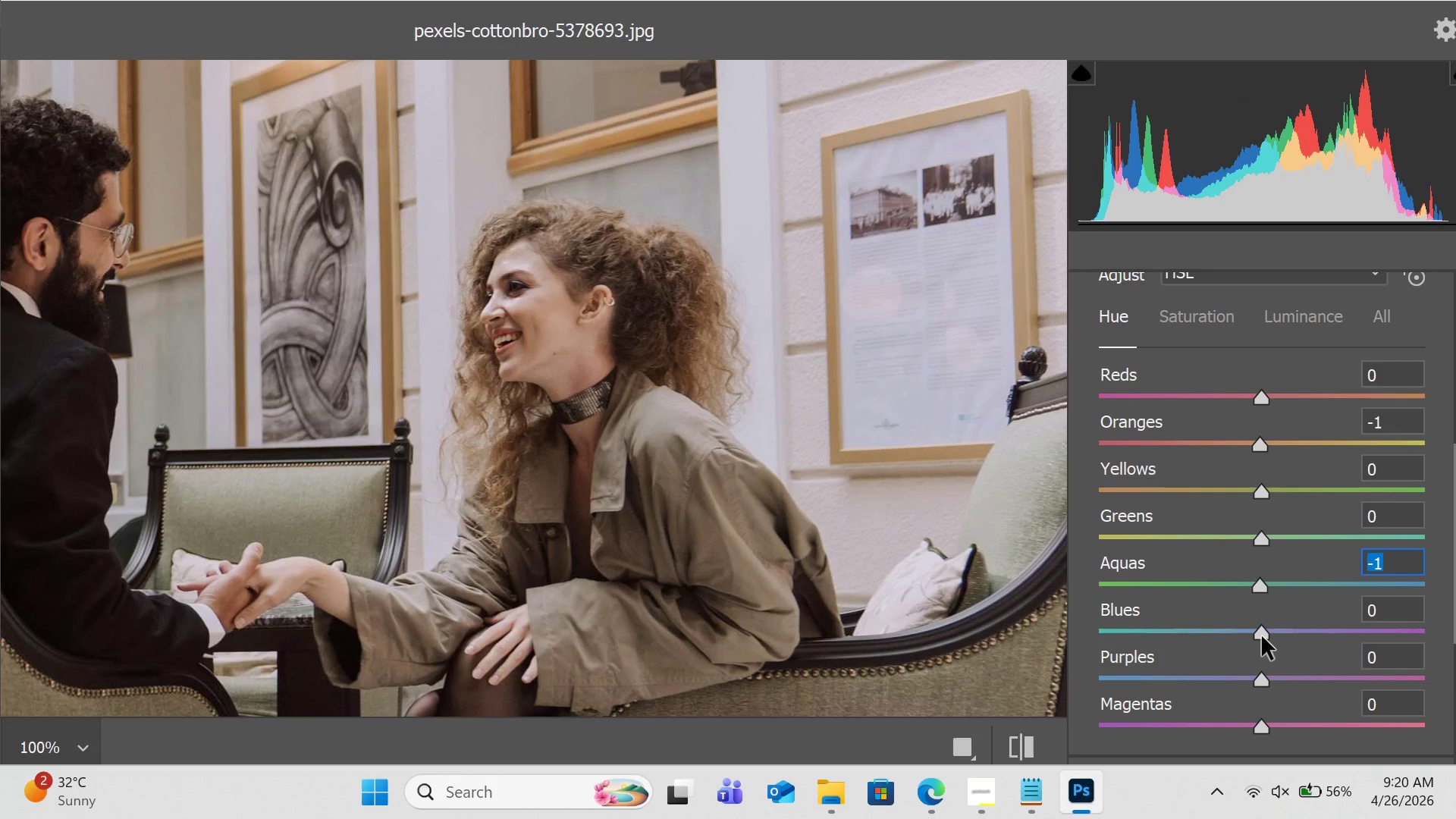 
left_click_drag(start_coordinate=[1262, 636], to_coordinate=[1257, 637])
 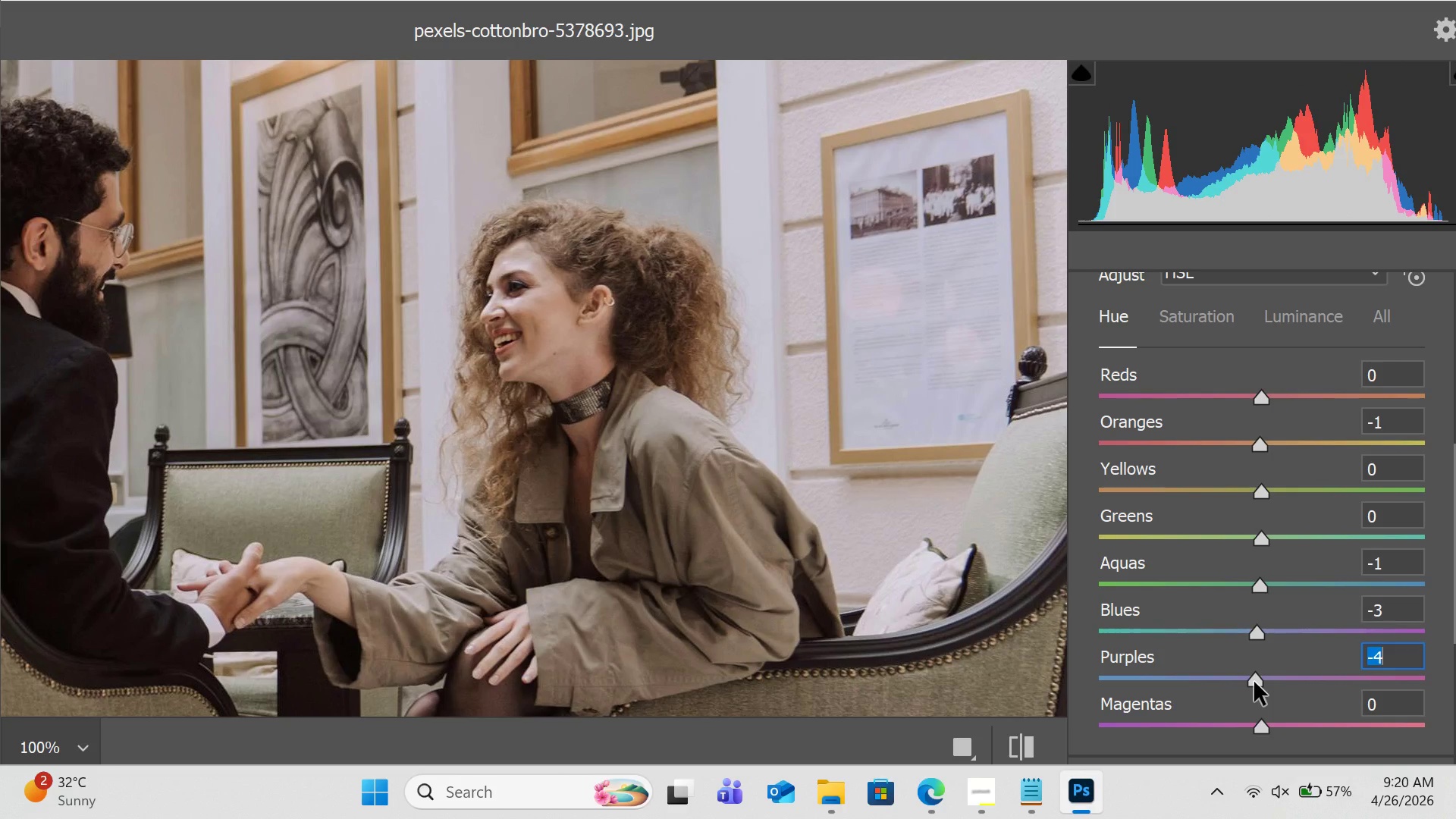 
wait(6.91)
 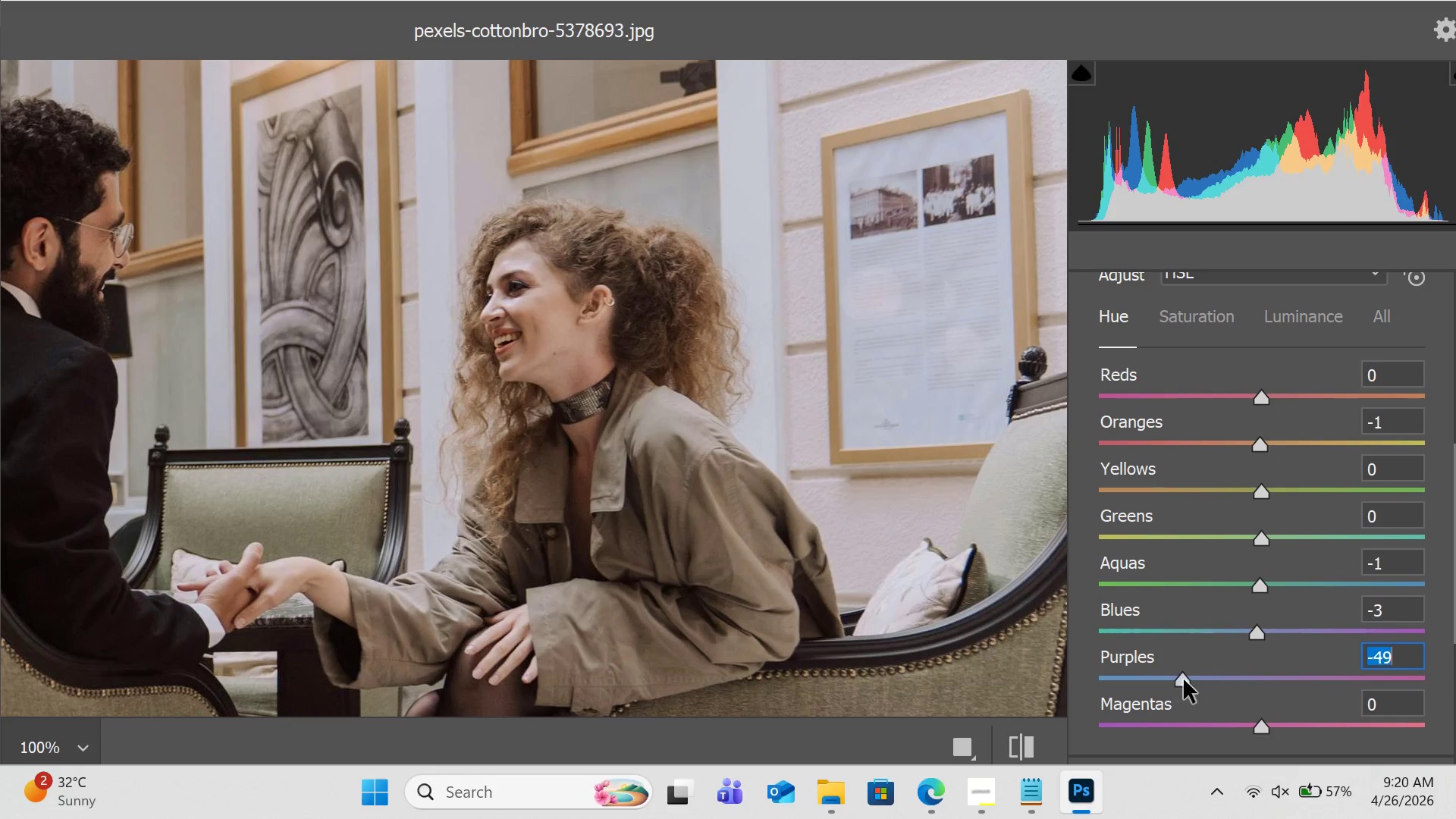 
left_click_drag(start_coordinate=[1260, 682], to_coordinate=[1255, 680])
 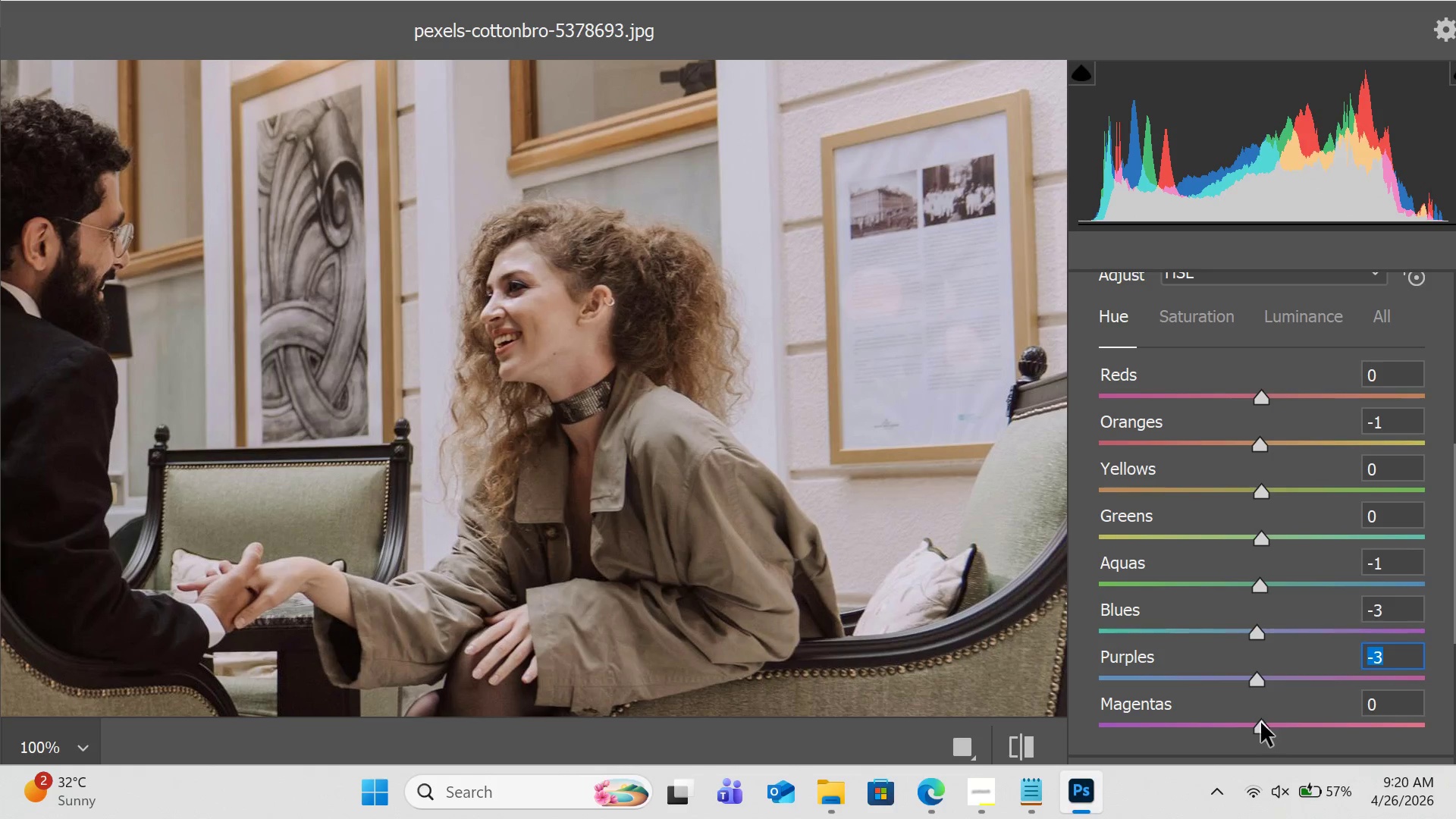 
left_click_drag(start_coordinate=[1261, 723], to_coordinate=[1257, 727])
 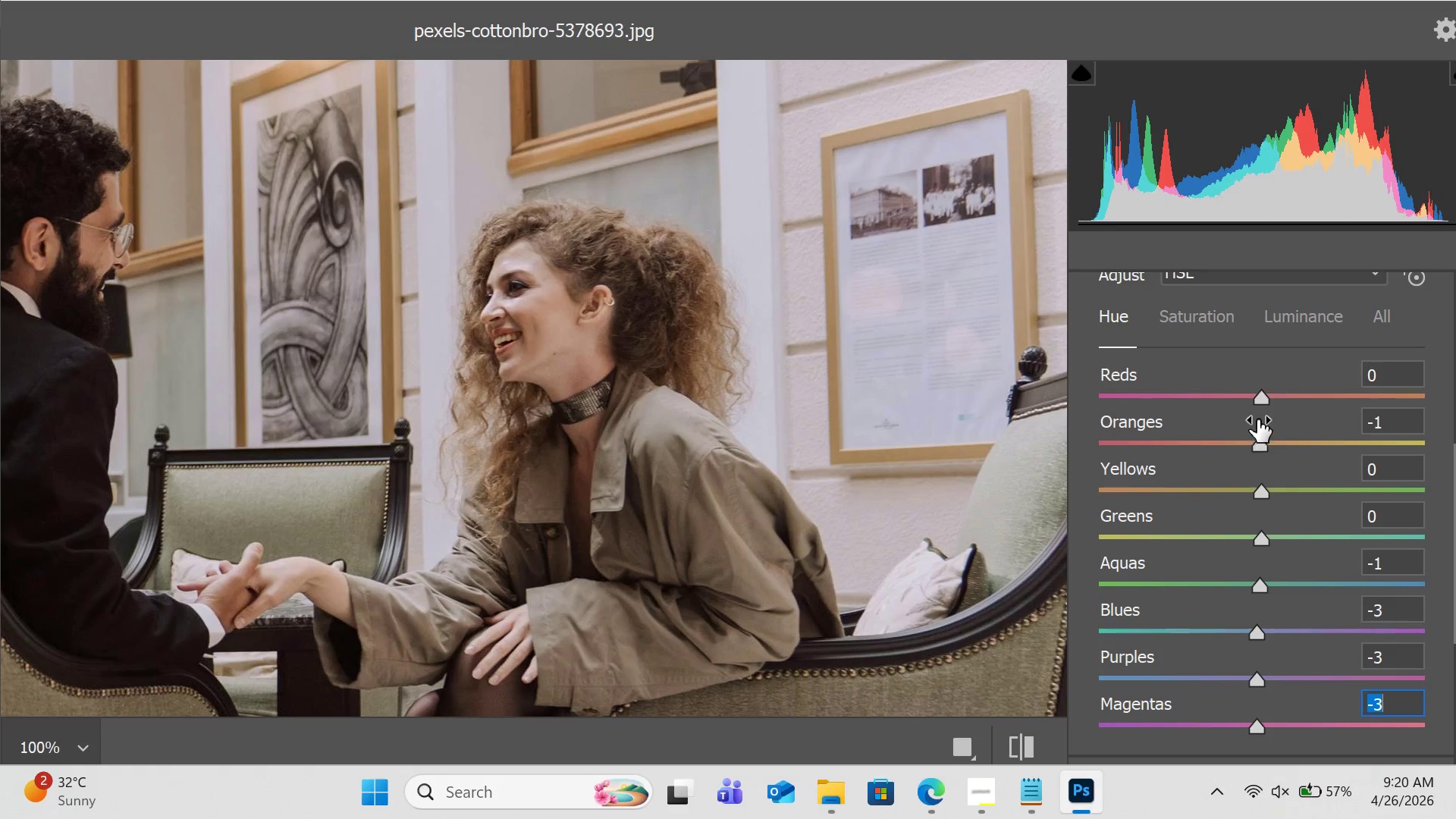 
left_click_drag(start_coordinate=[1257, 401], to_coordinate=[1257, 420])
 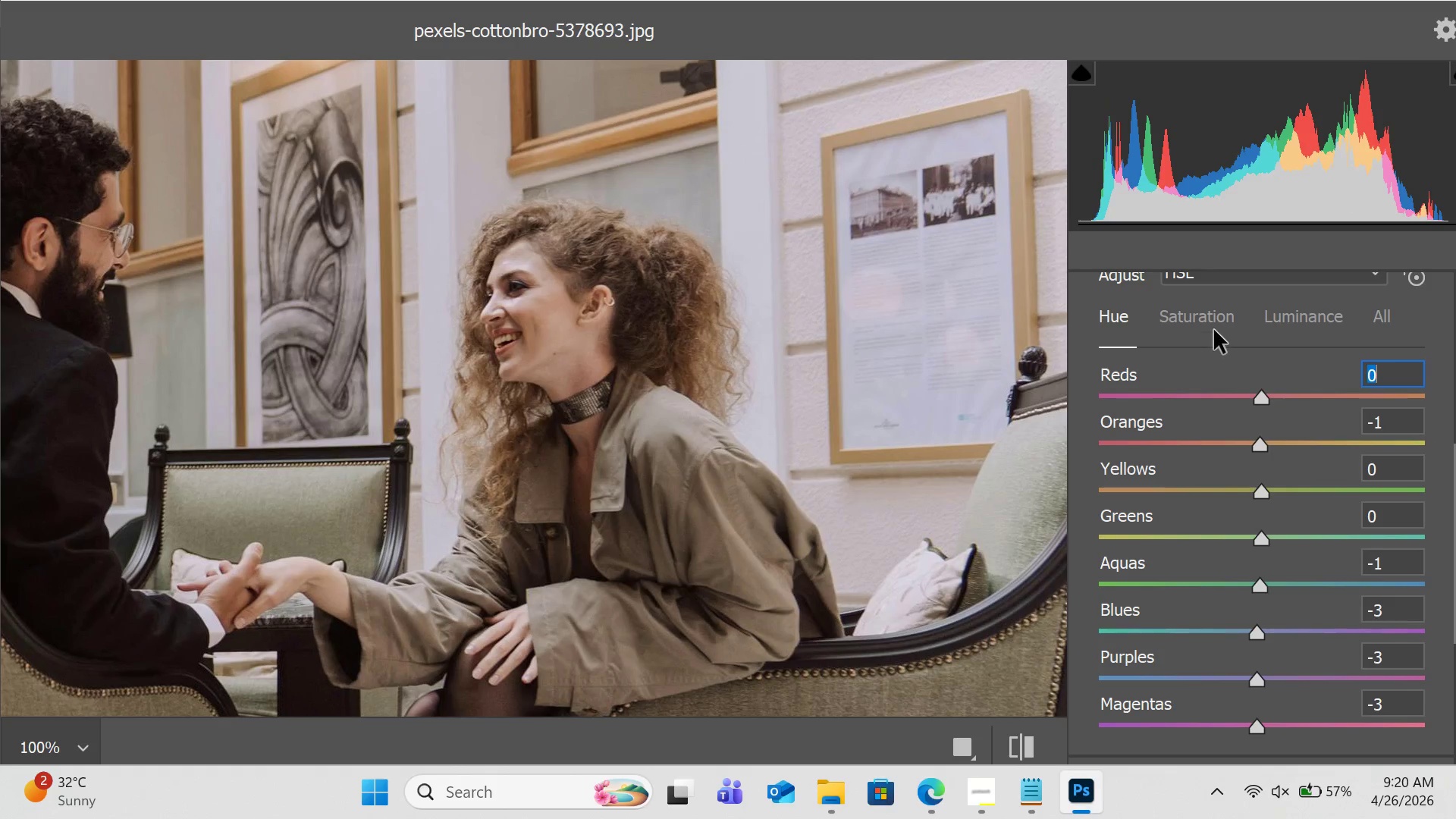 
left_click([1214, 330])
 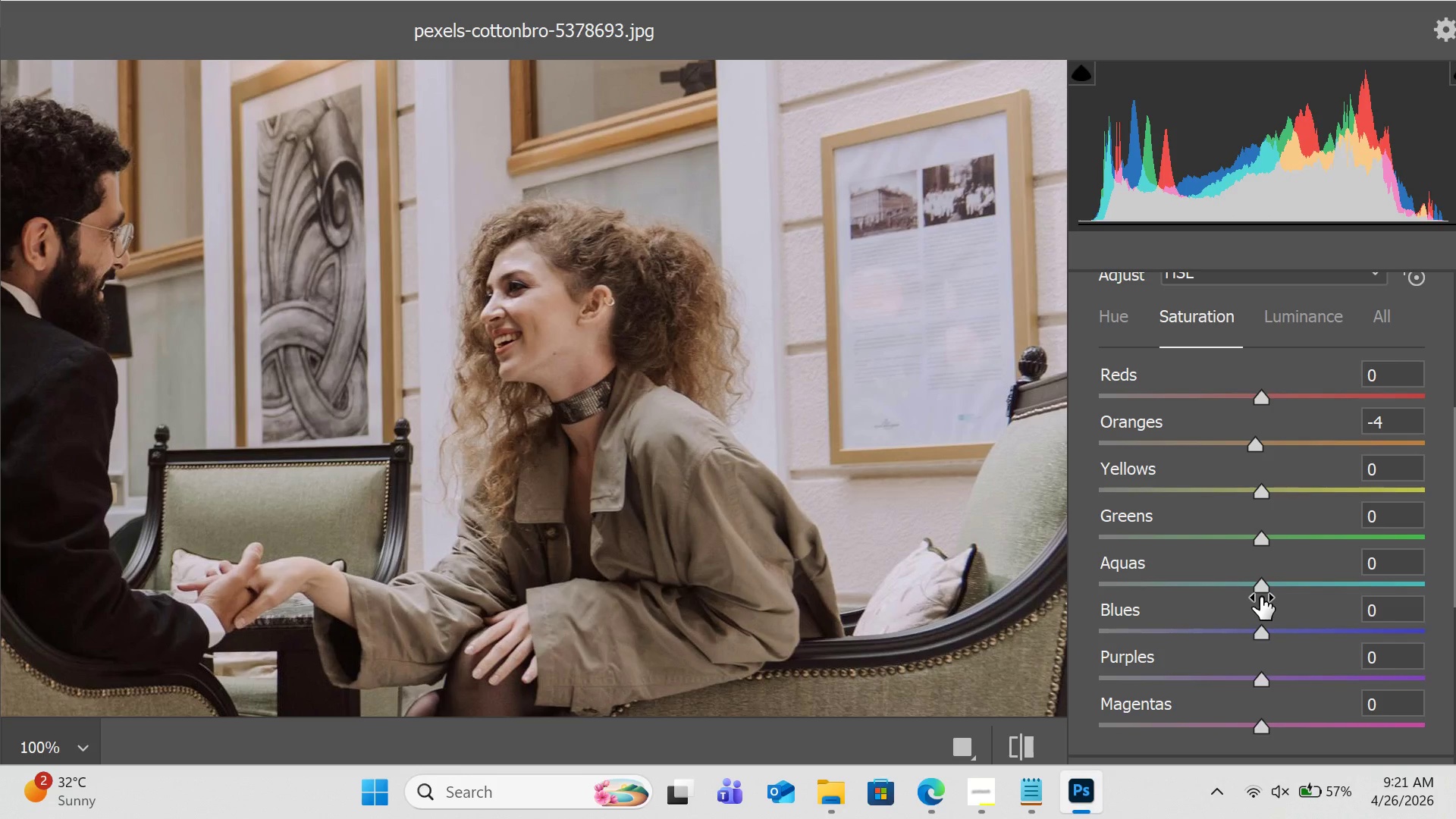 
wait(12.84)
 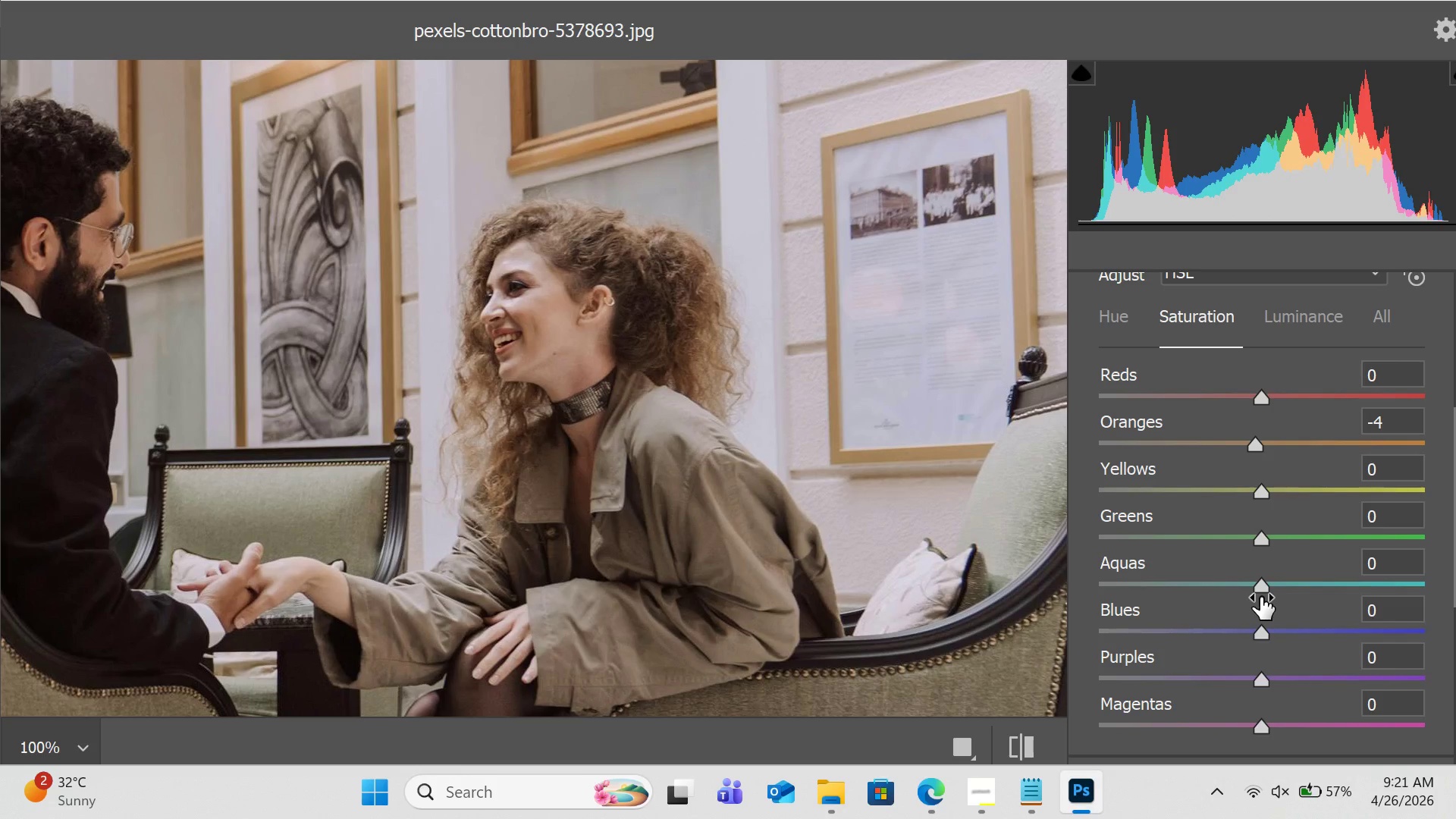 
left_click([1321, 311])
 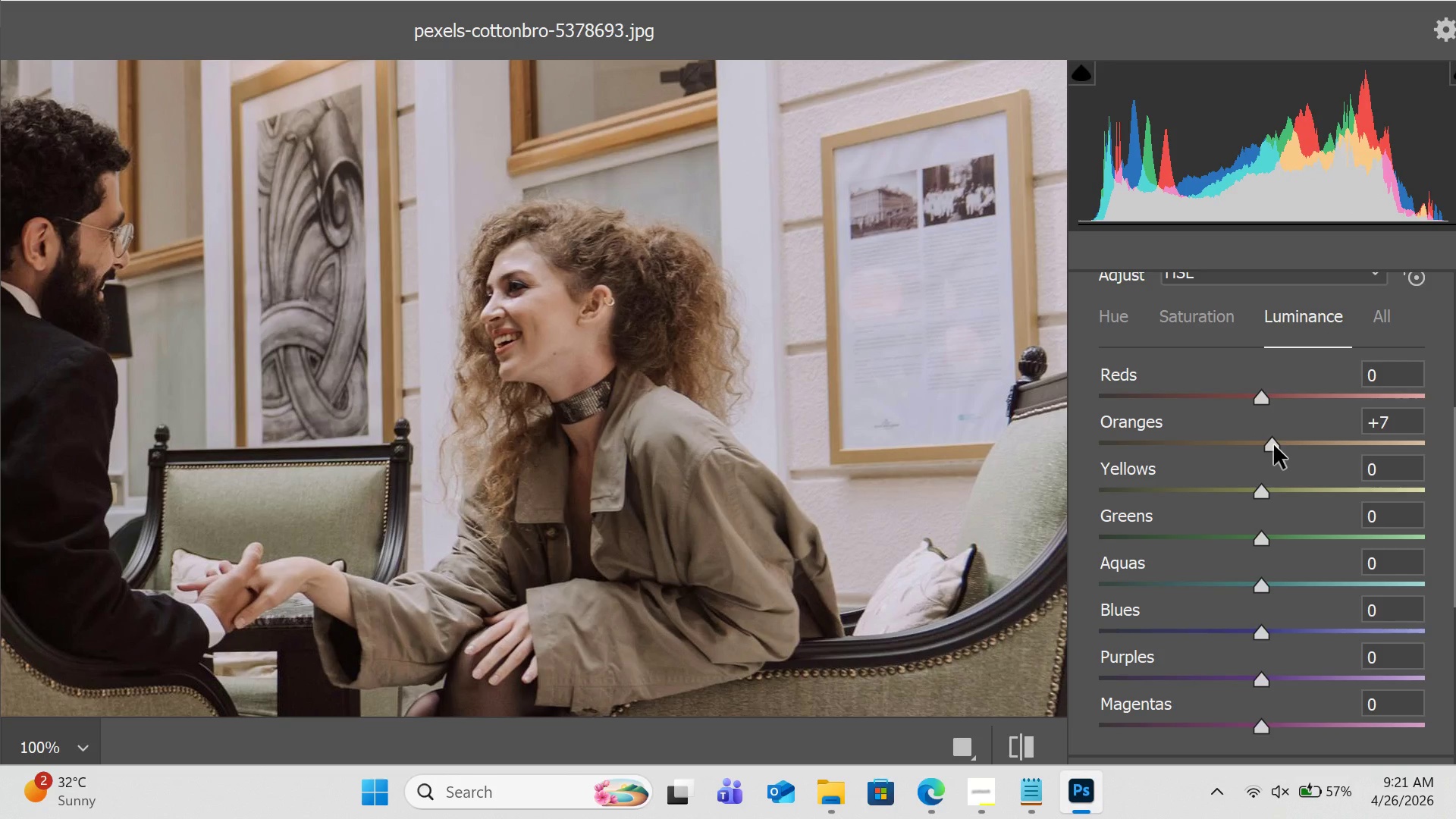 
left_click_drag(start_coordinate=[1274, 445], to_coordinate=[1266, 451])
 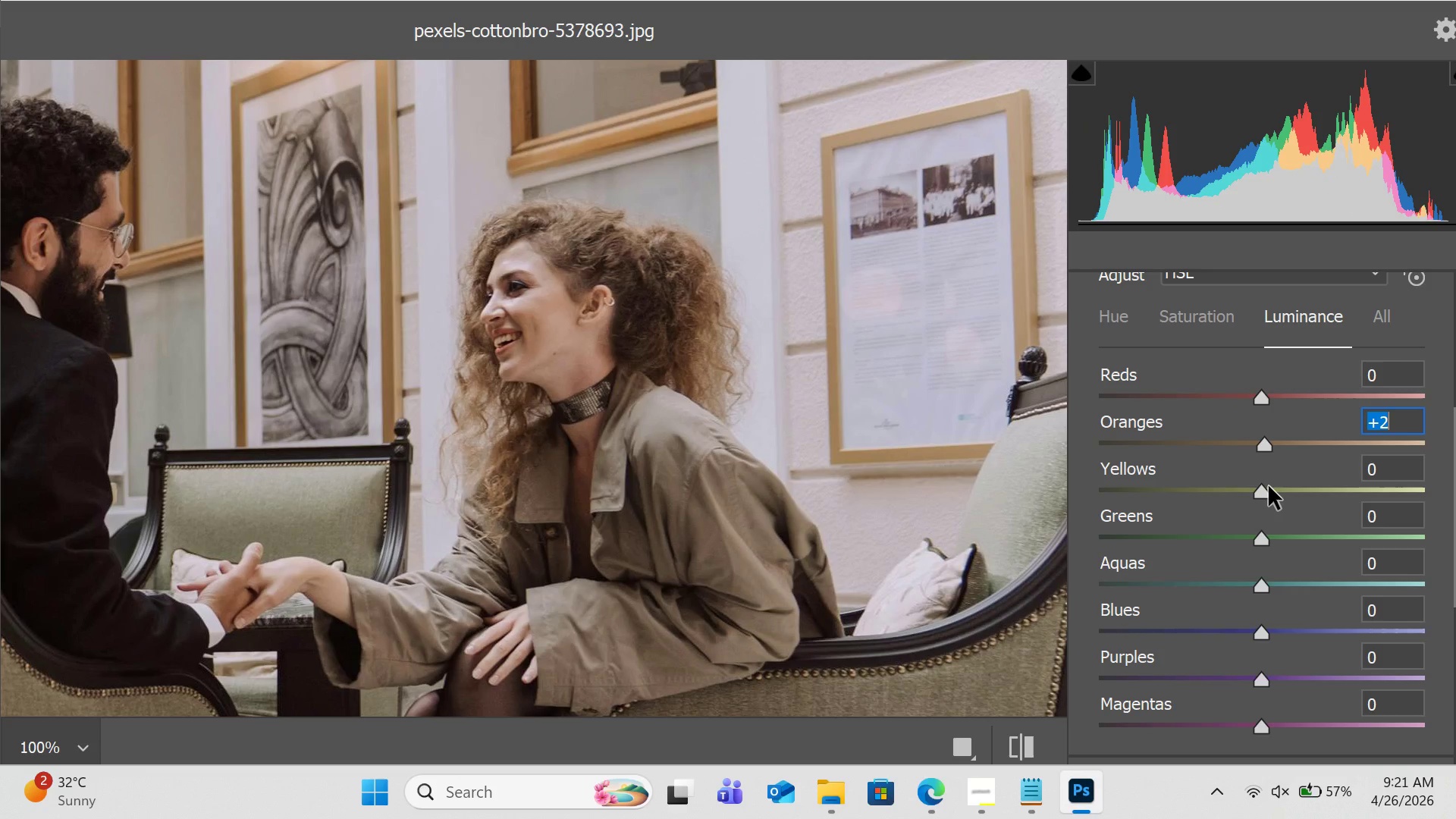 
wait(11.88)
 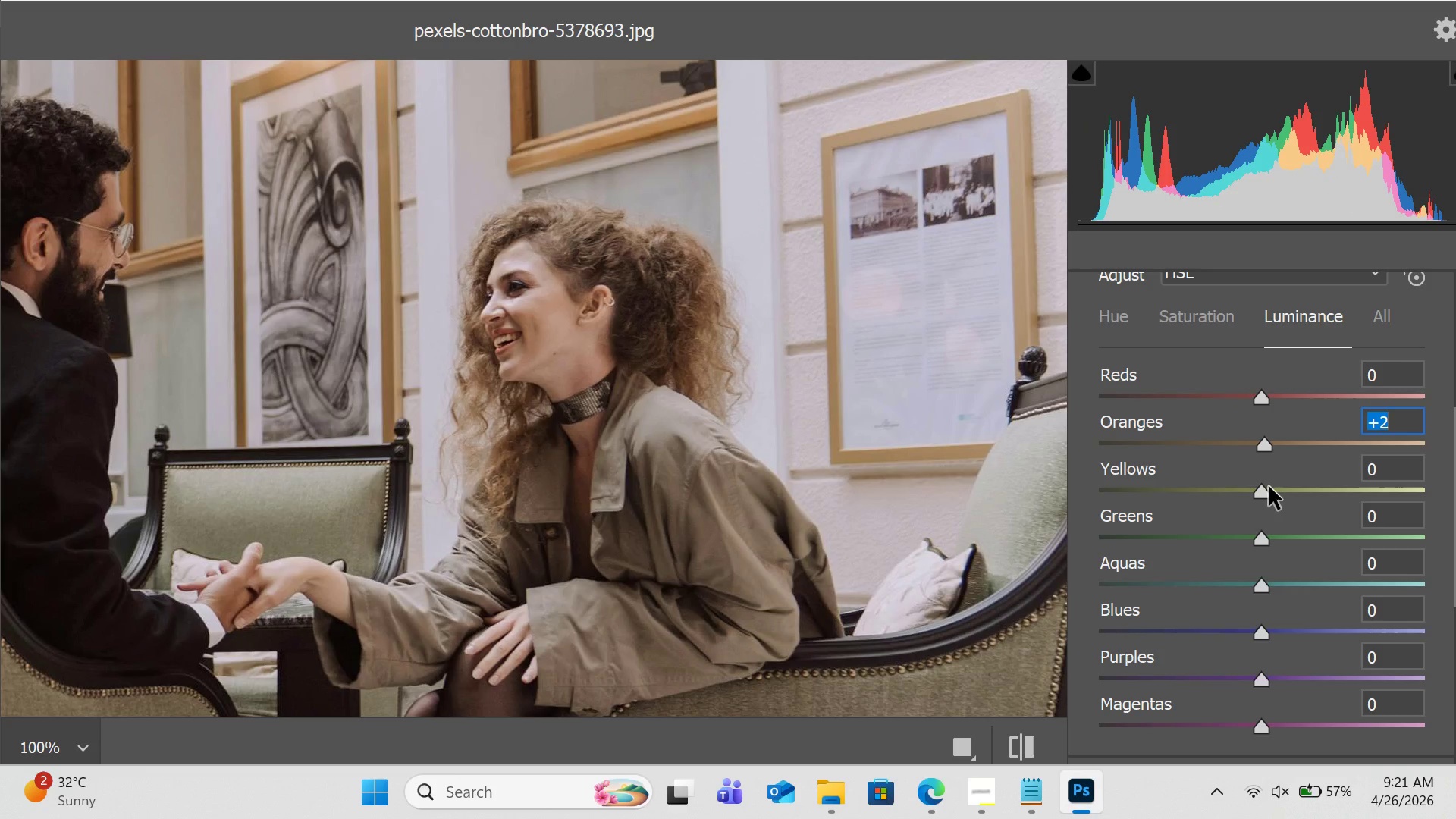 
scroll: coordinate [1244, 432], scroll_direction: up, amount: 4.0
 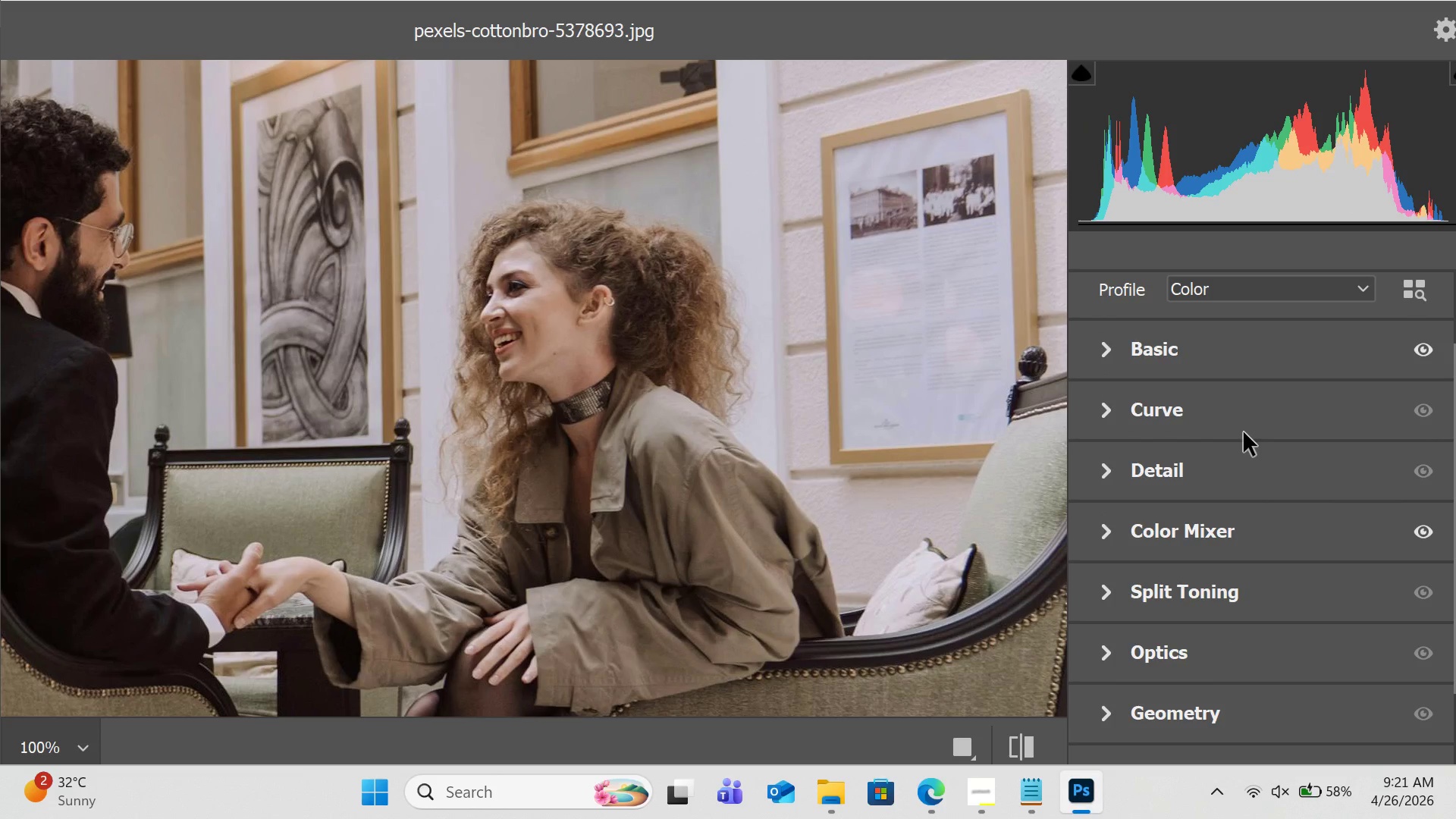 
scroll: coordinate [1244, 432], scroll_direction: down, amount: 1.0
 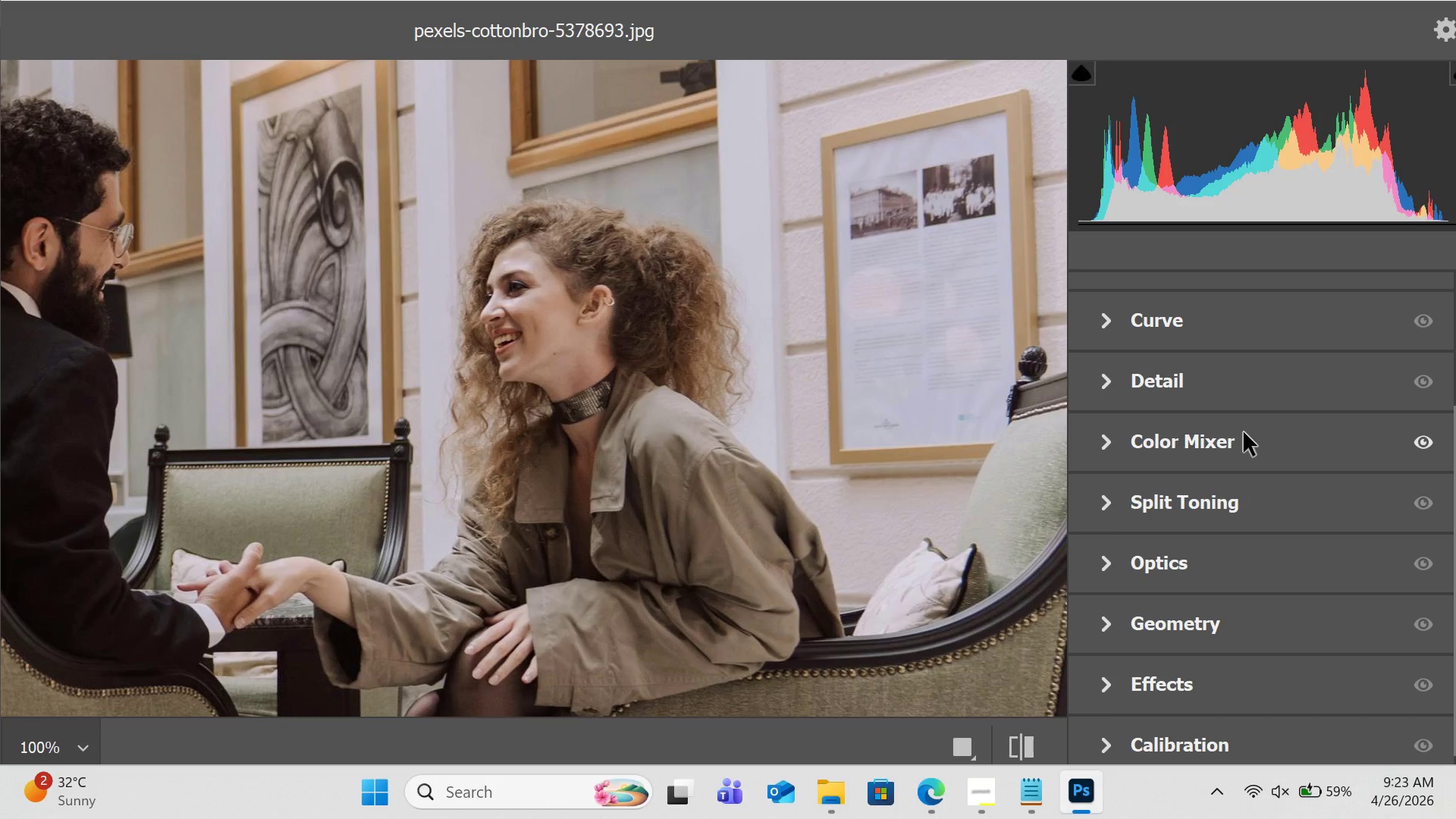 
wait(88.3)
 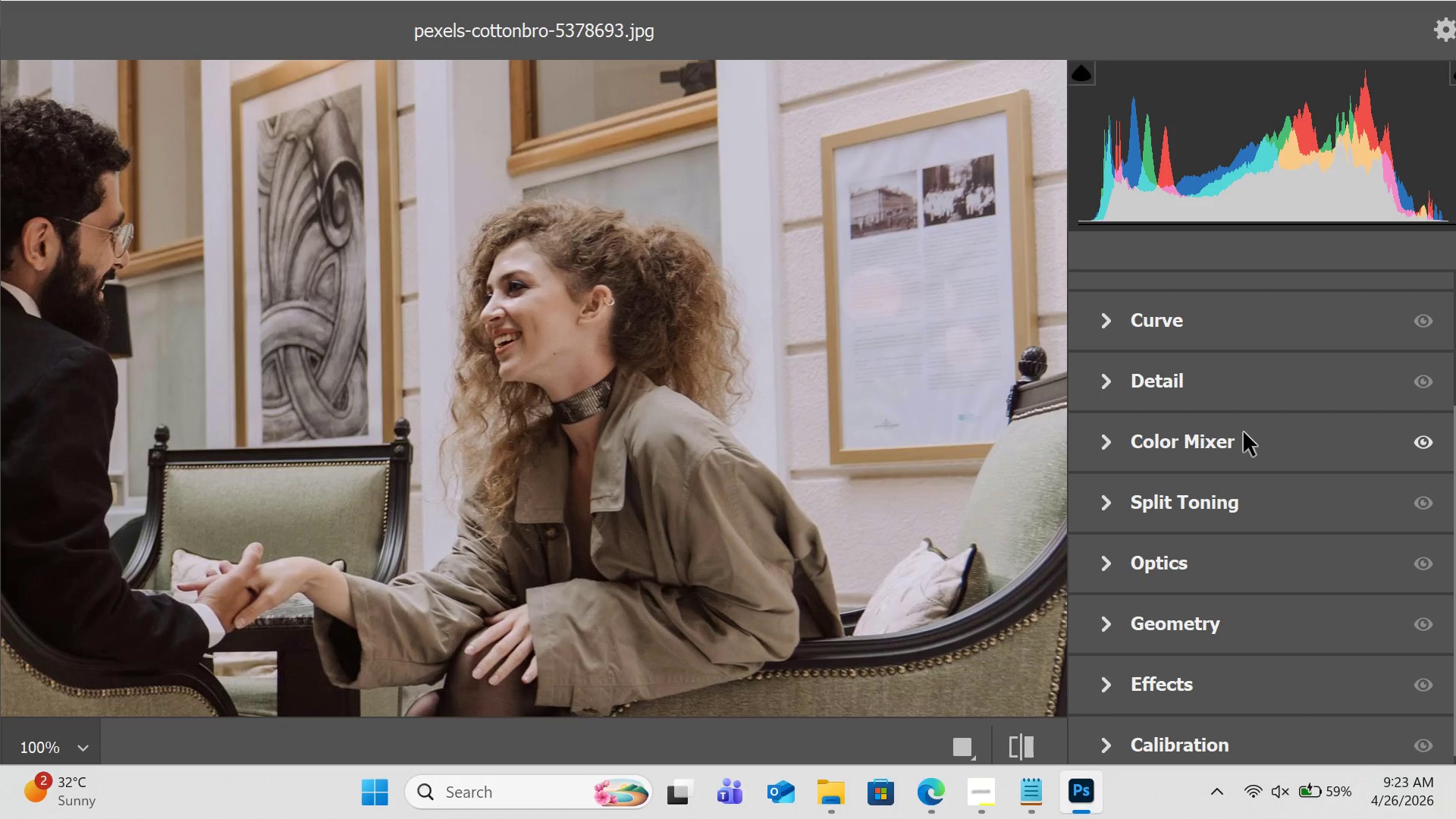 
scroll: coordinate [1281, 507], scroll_direction: up, amount: 5.0
 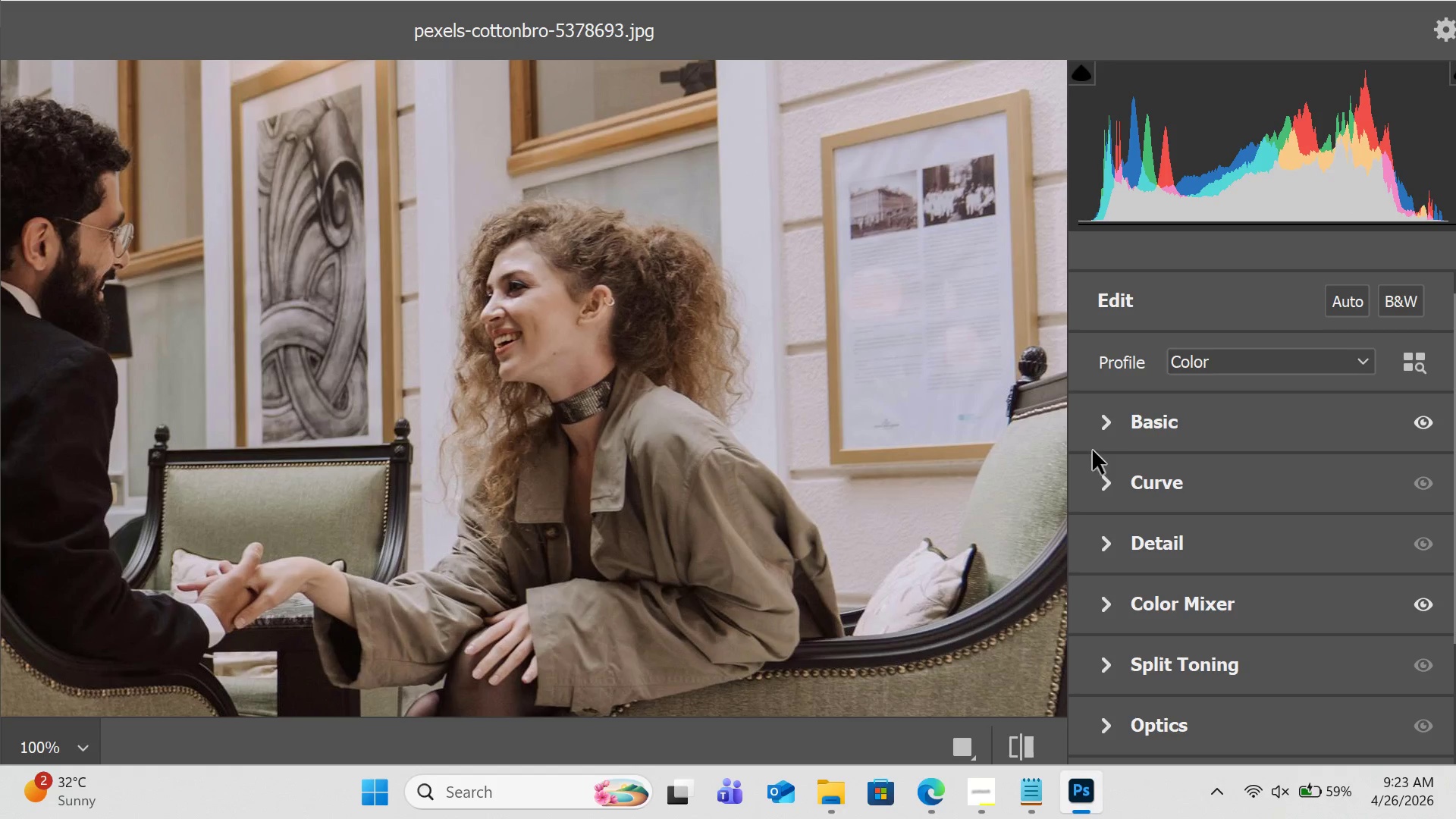 
mouse_move([1126, 413])
 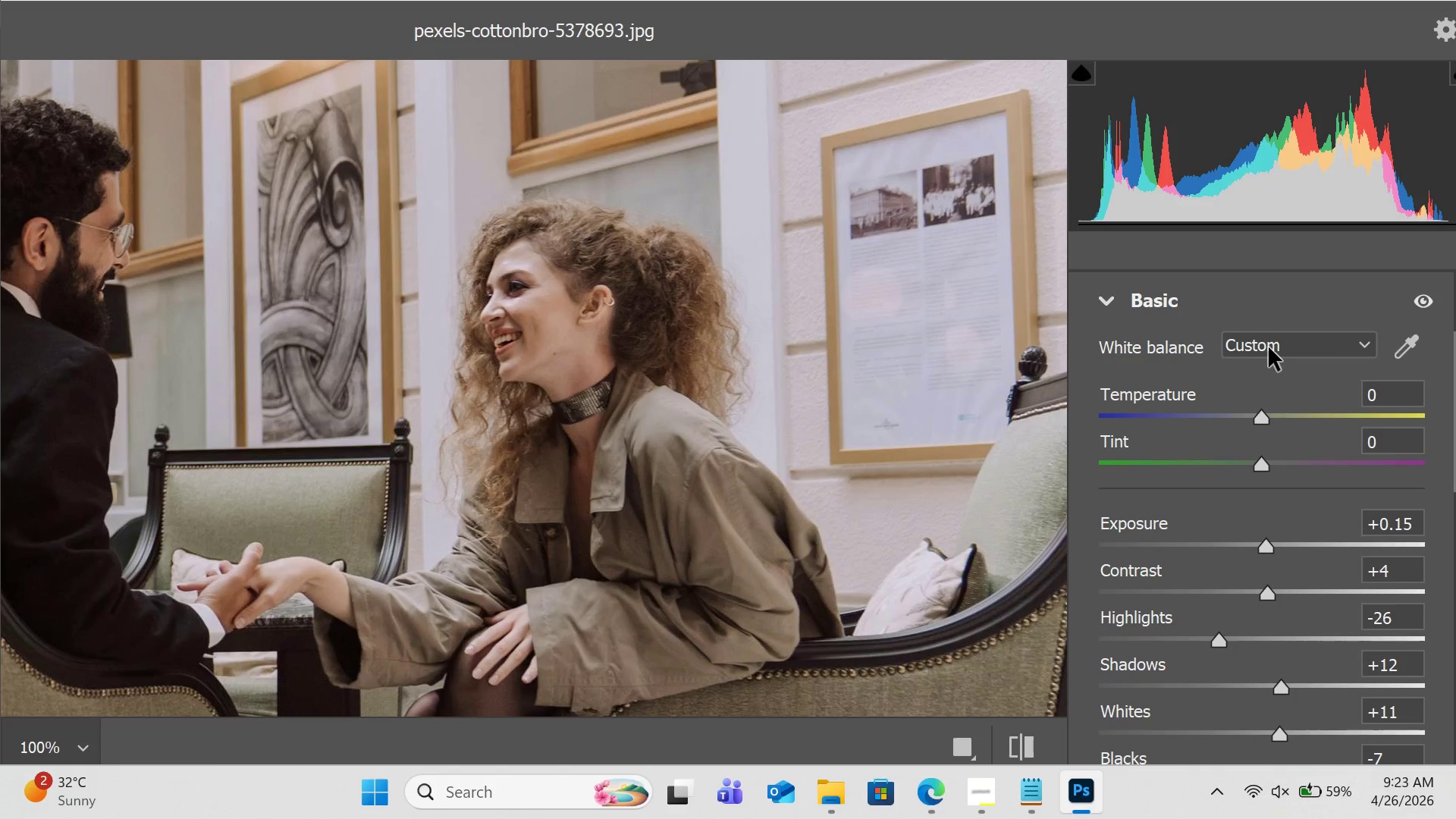 
left_click([1269, 347])
 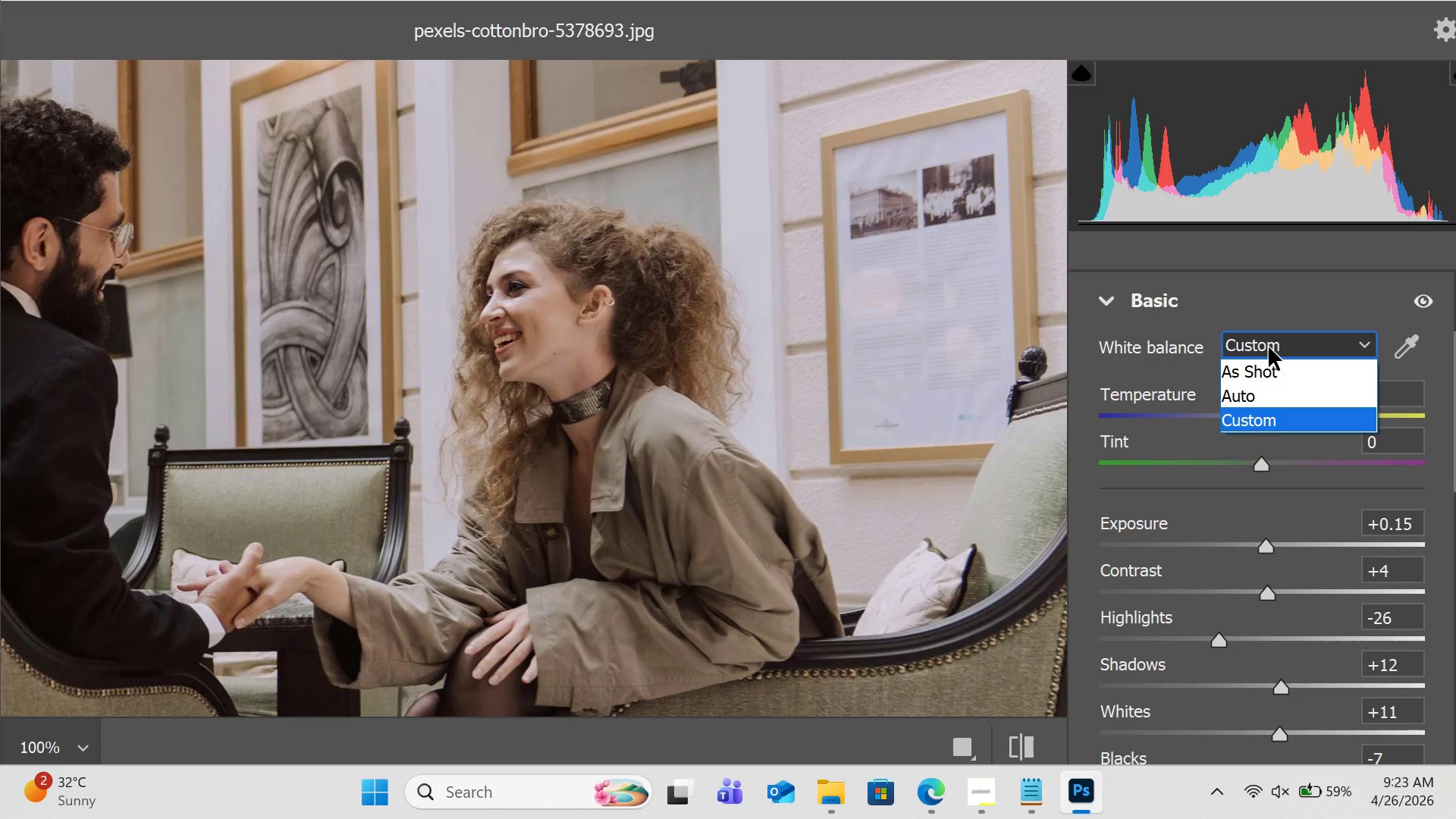 
left_click([1269, 347])
 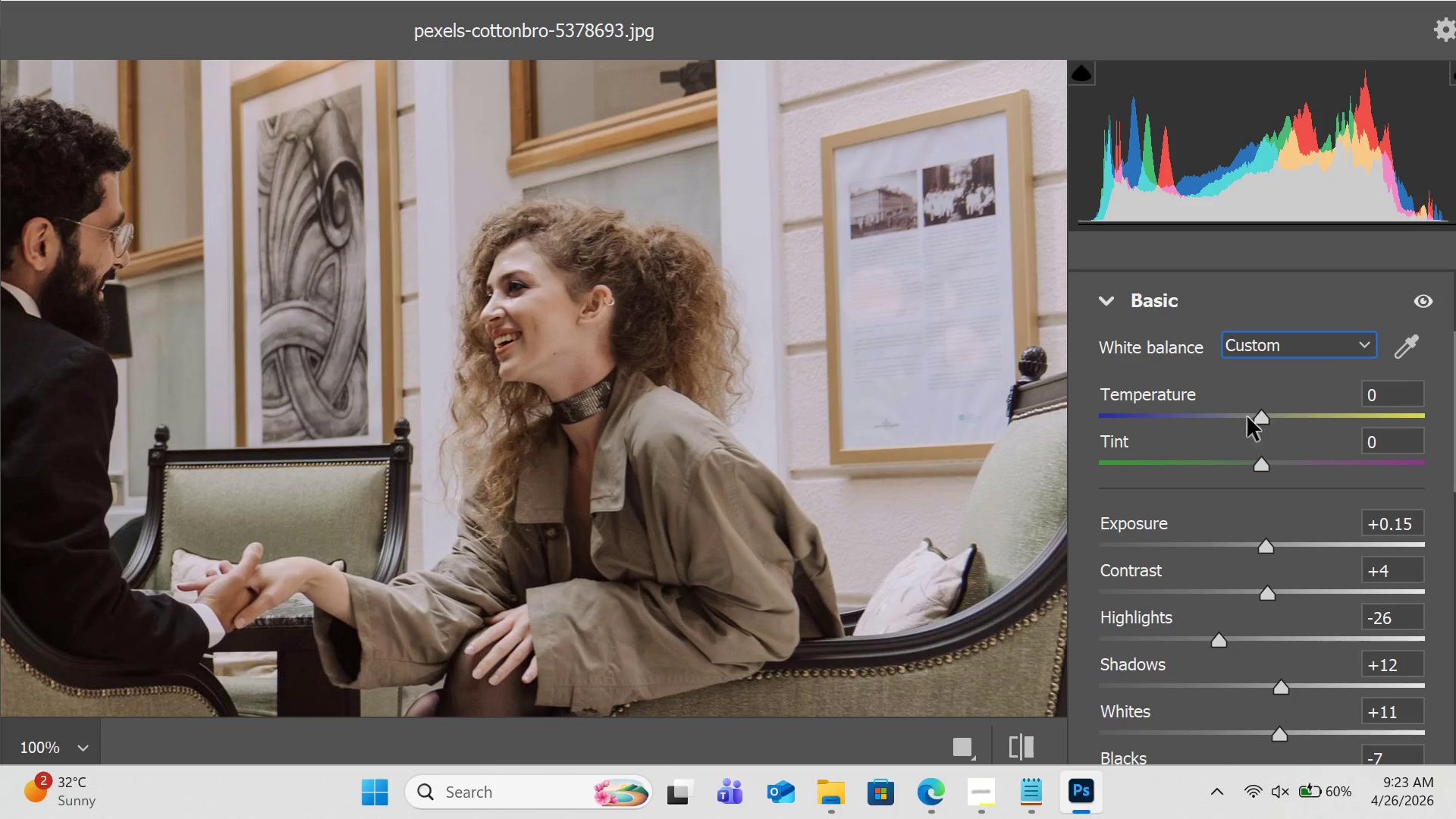 
scroll: coordinate [1238, 456], scroll_direction: down, amount: 1.0
 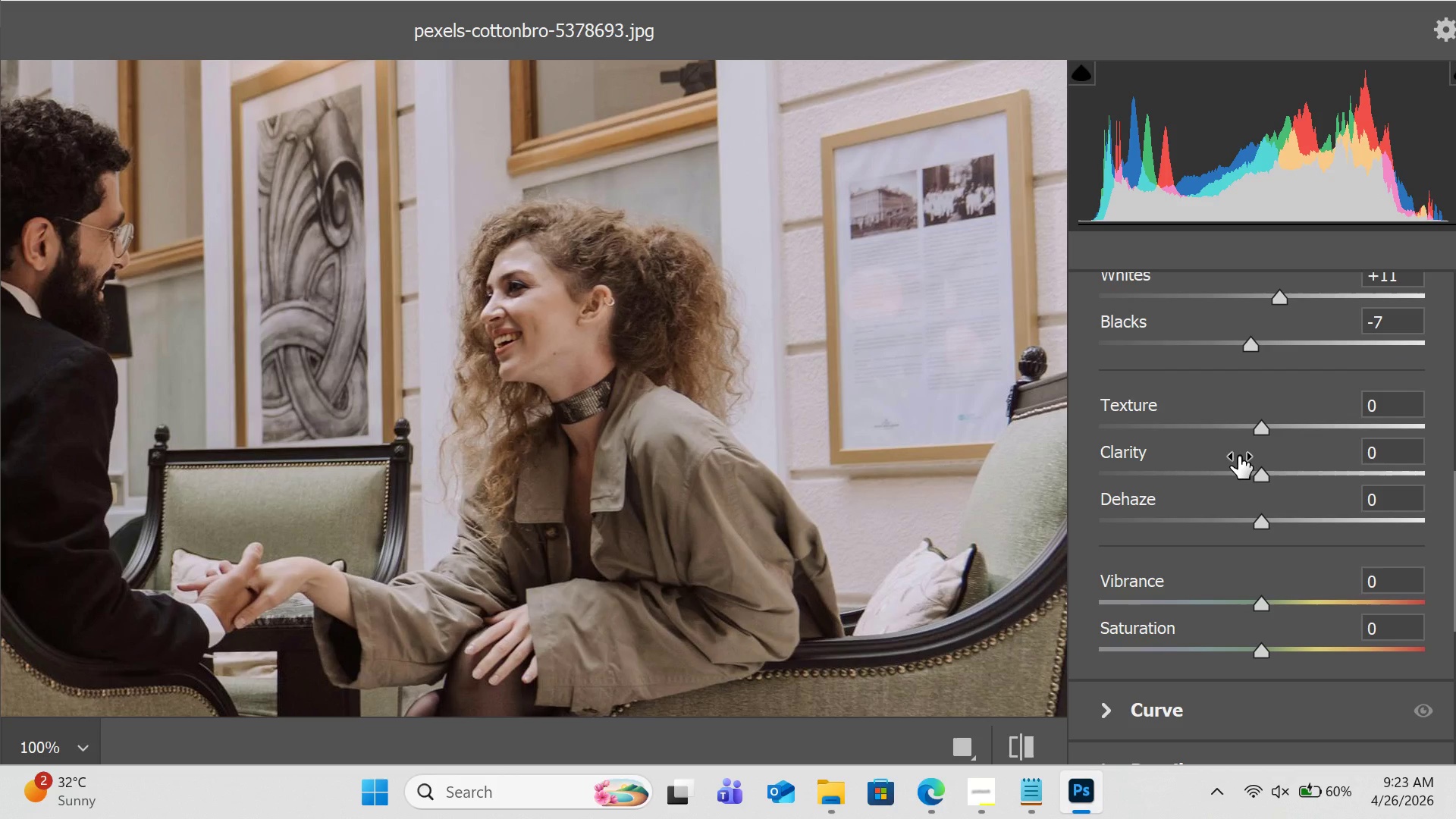 
wait(9.56)
 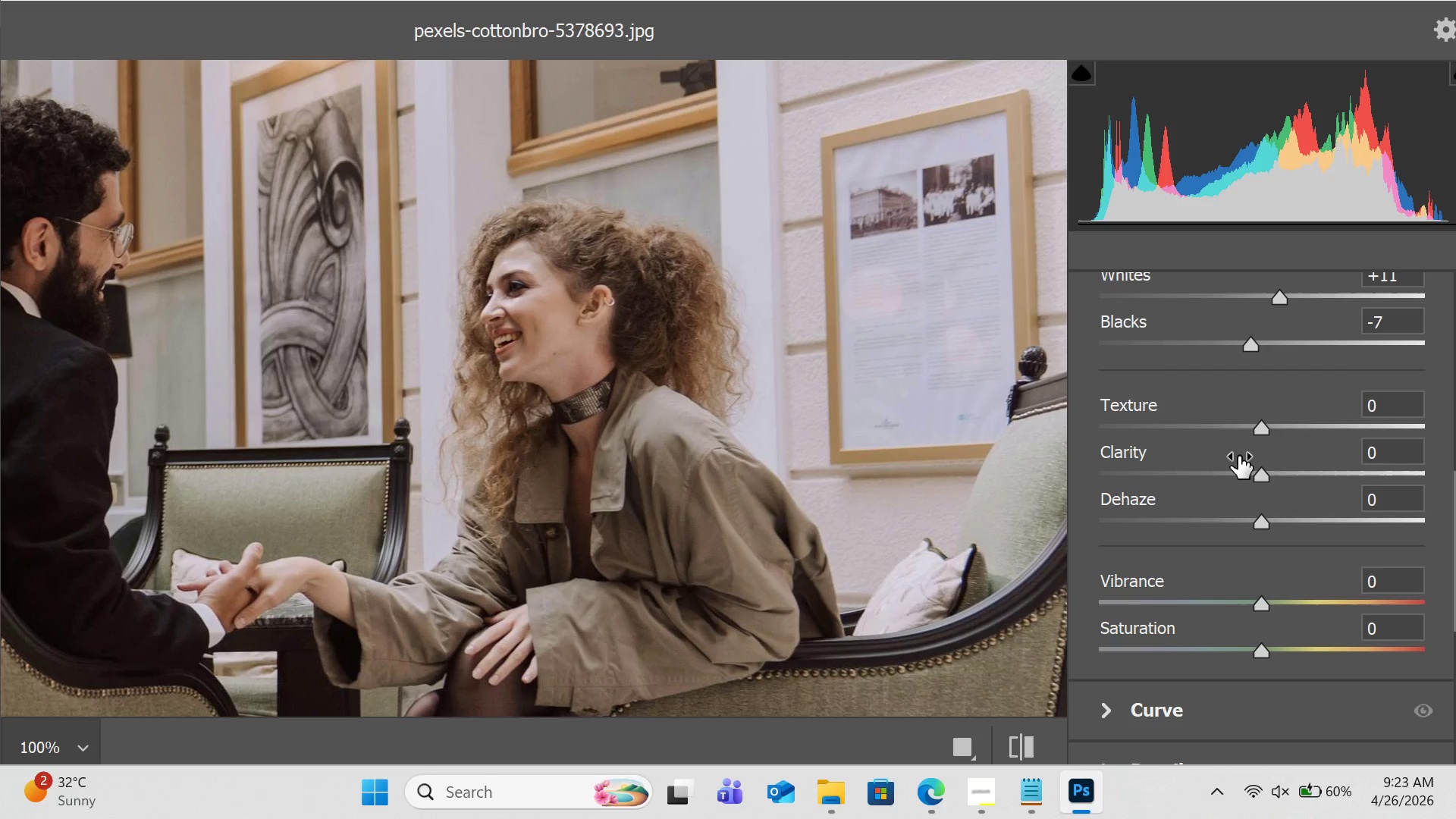 
scroll: coordinate [1238, 456], scroll_direction: down, amount: 5.0
 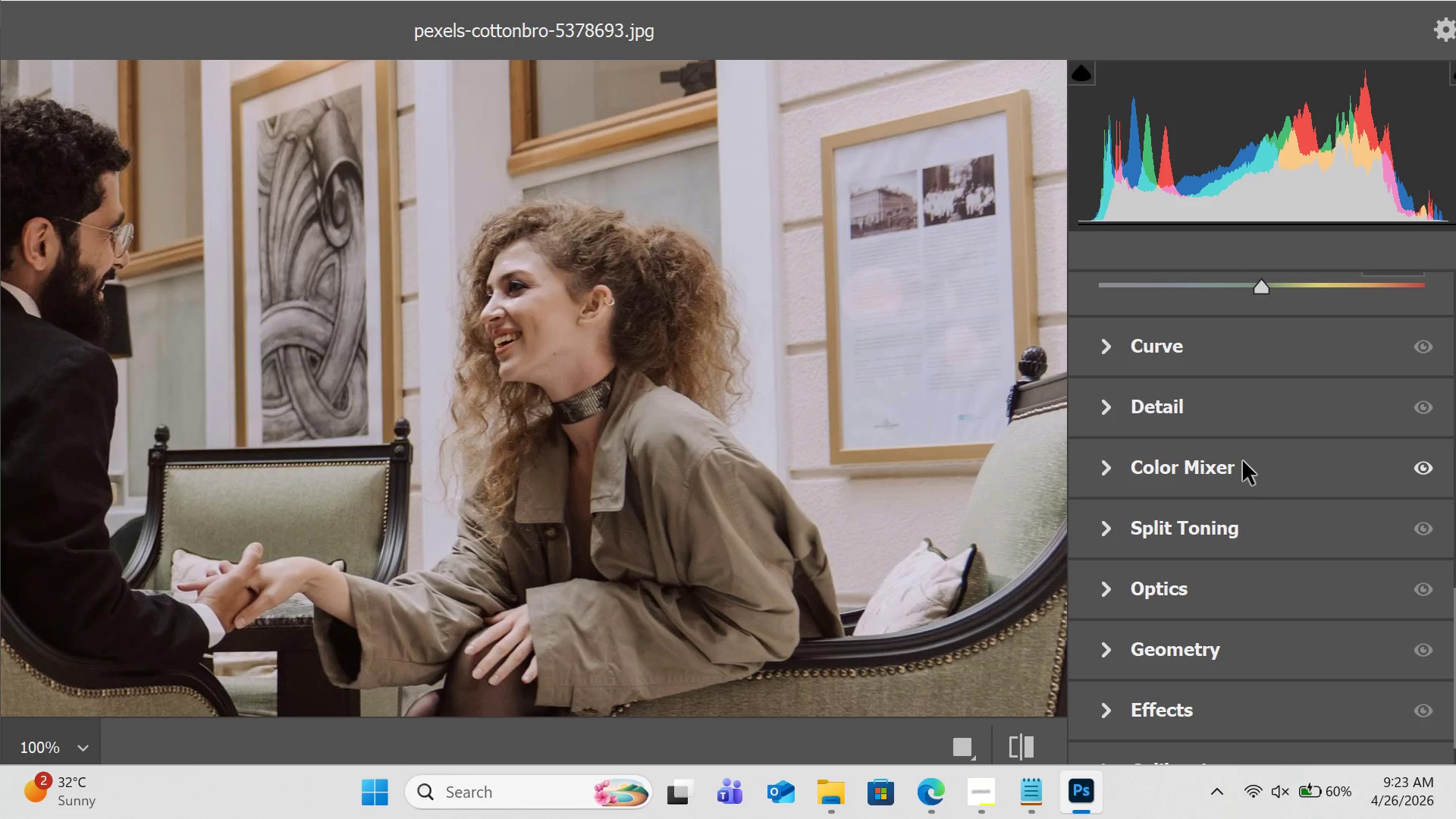 
wait(7.37)
 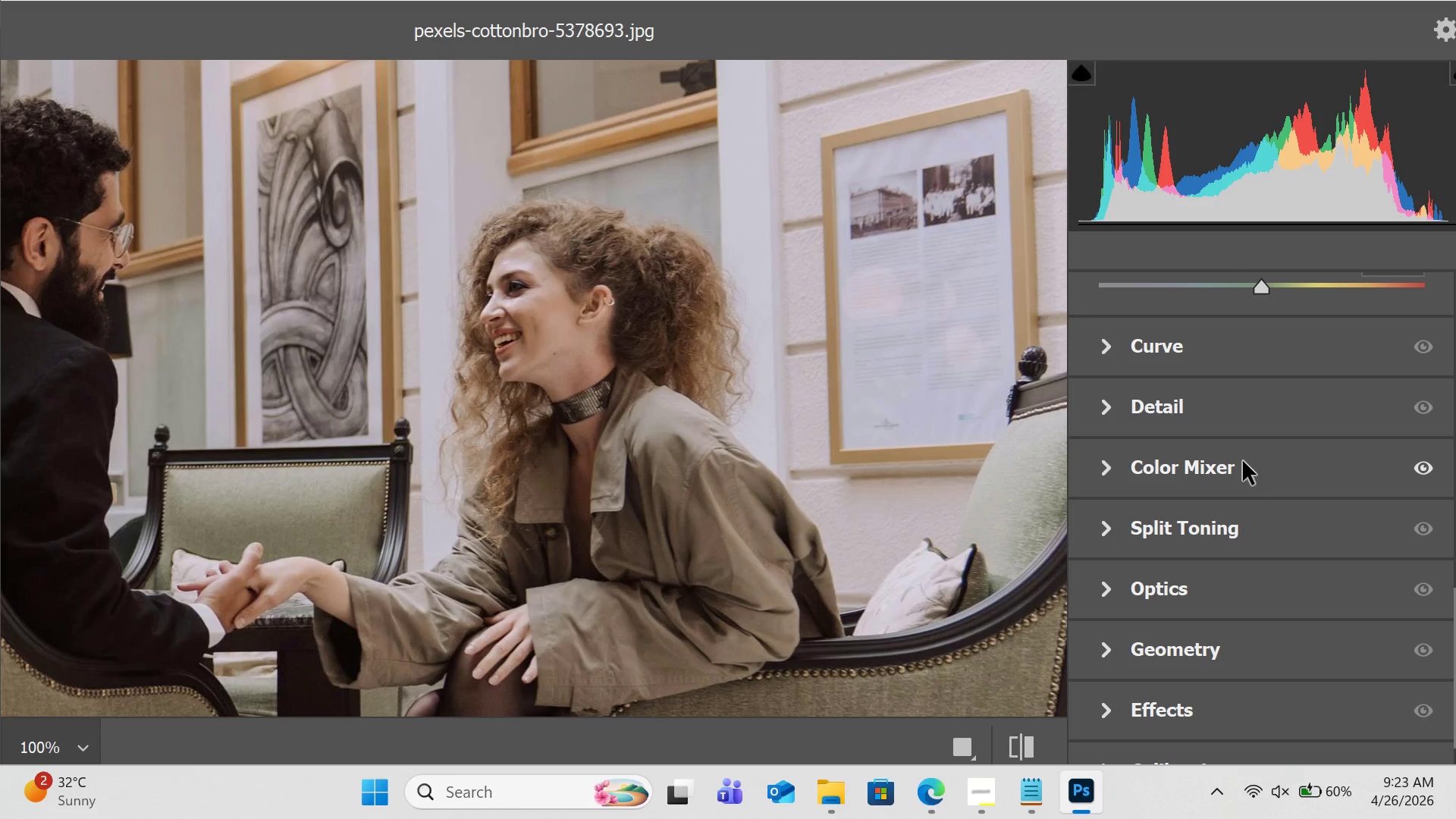 
scroll: coordinate [1194, 390], scroll_direction: up, amount: 6.0
 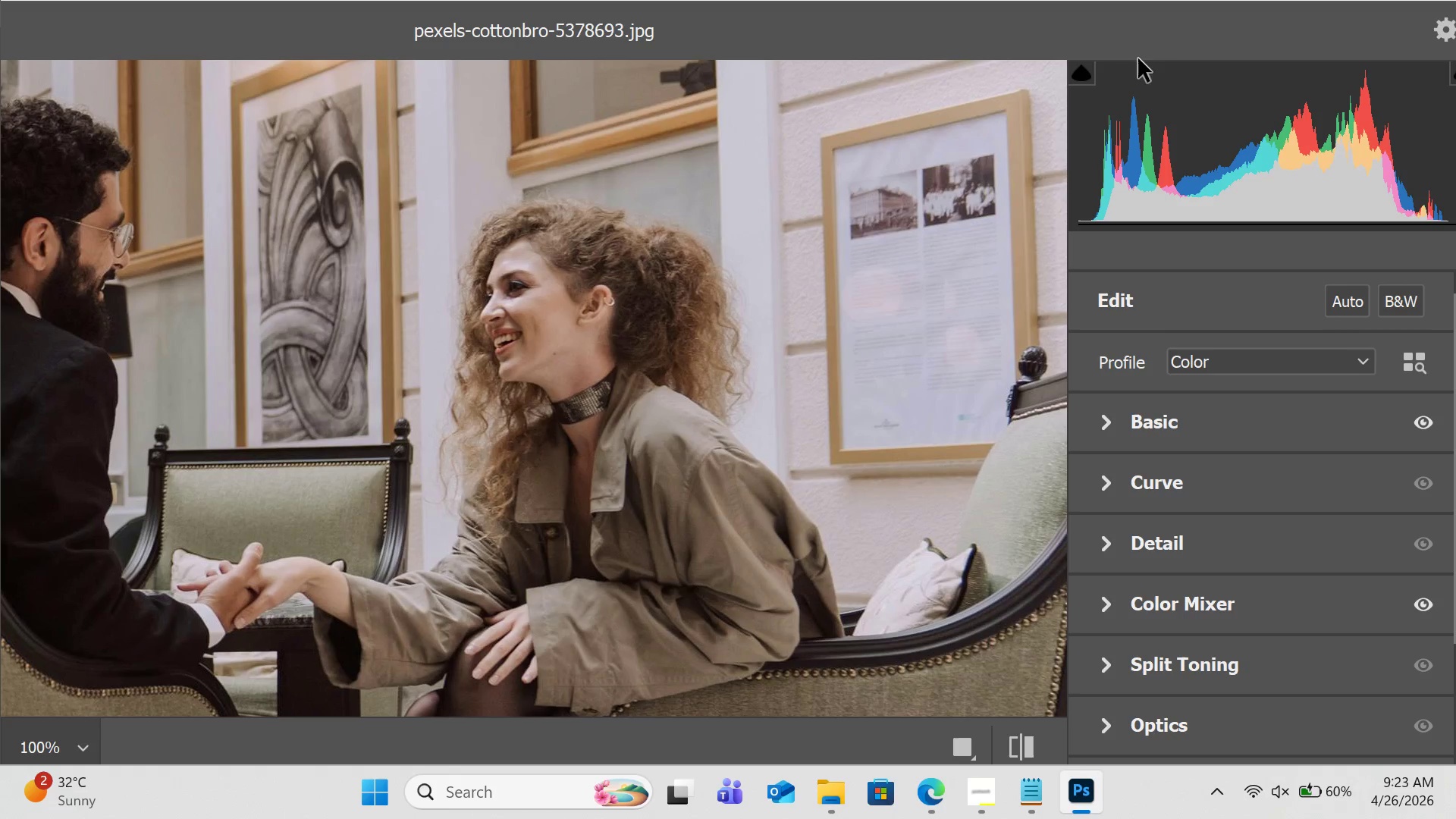 
left_click_drag(start_coordinate=[1169, 27], to_coordinate=[1024, 38])
 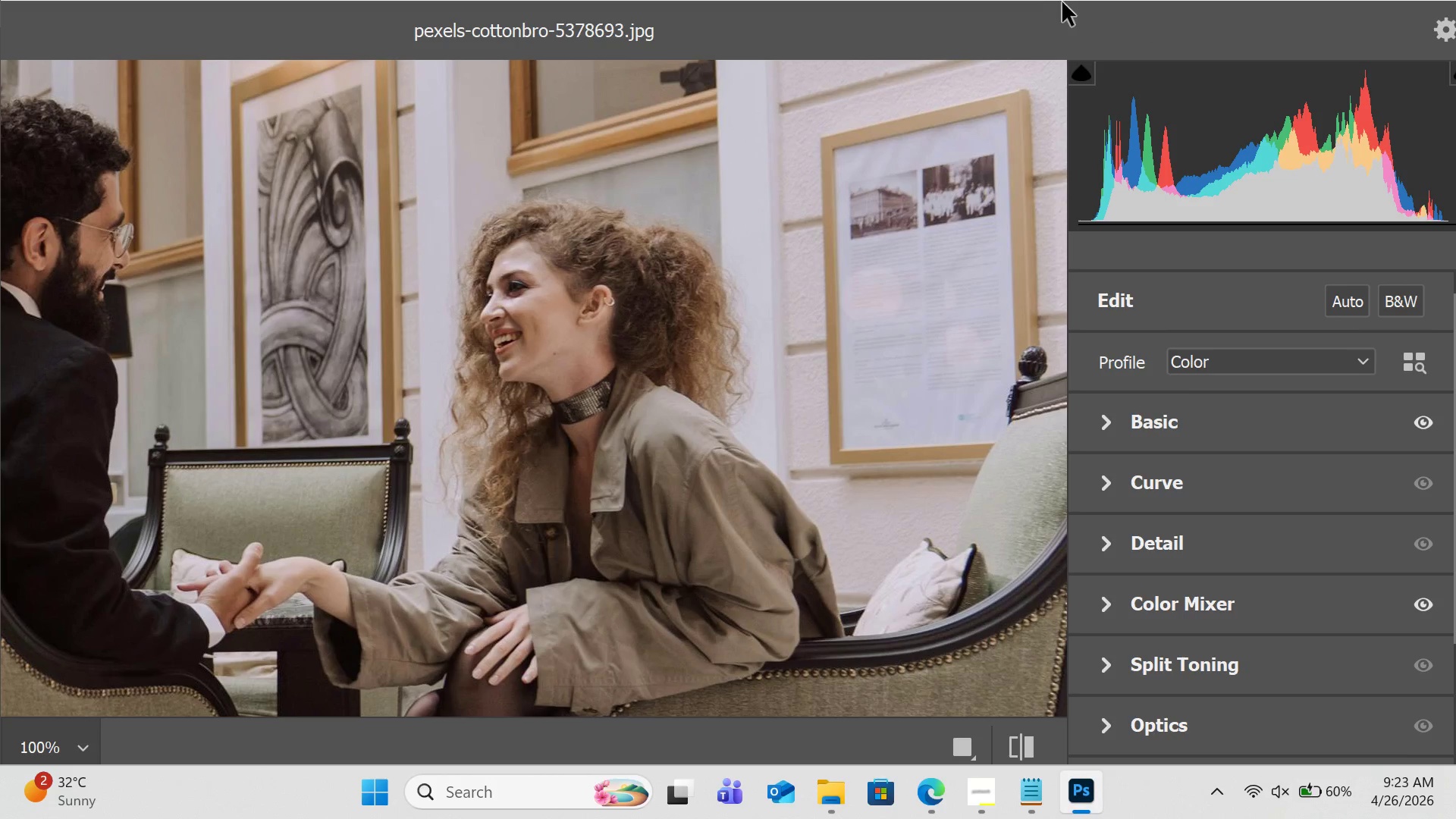 
left_click_drag(start_coordinate=[1062, 2], to_coordinate=[1022, 13])
 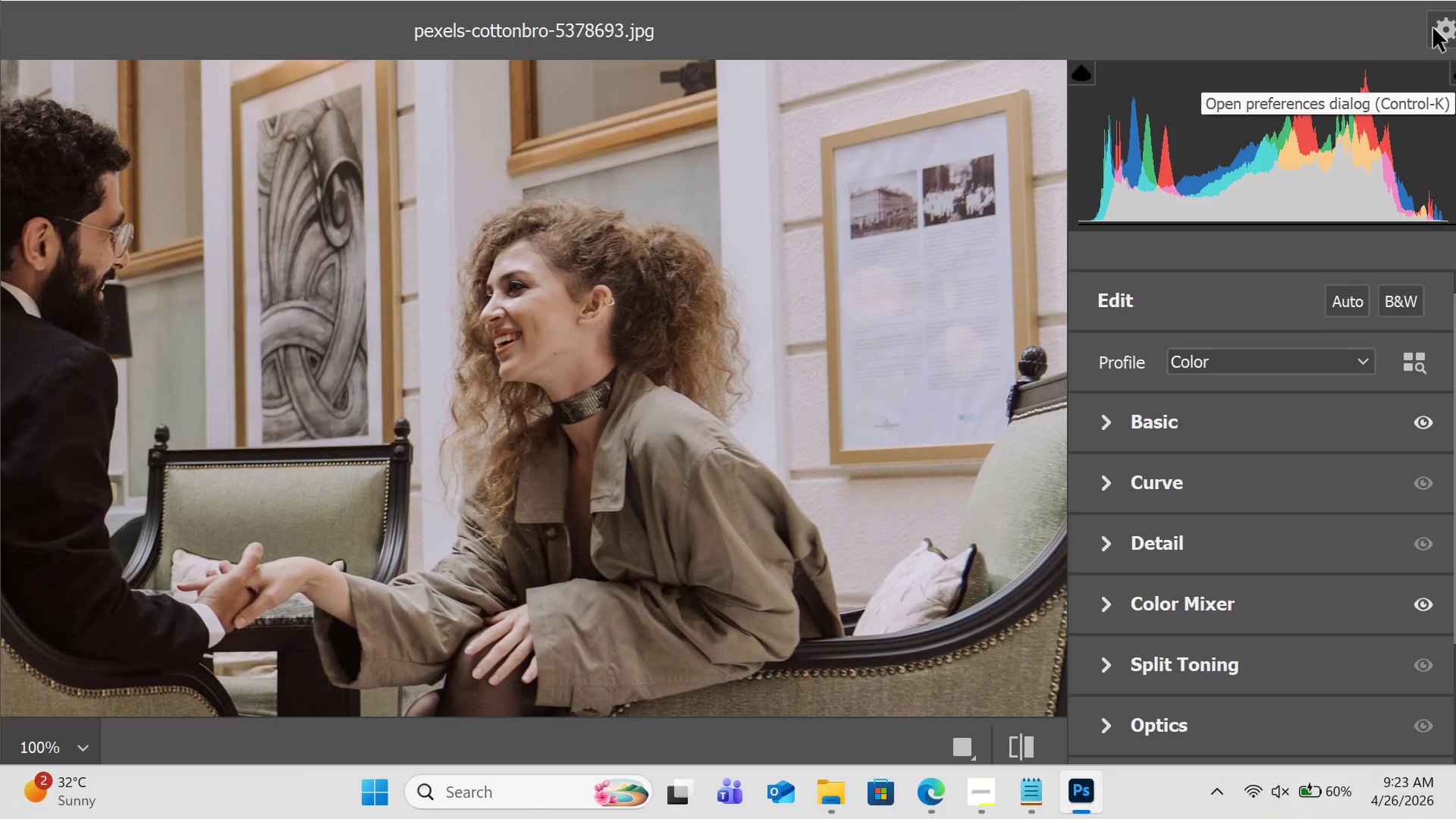 
left_click([1433, 28])
 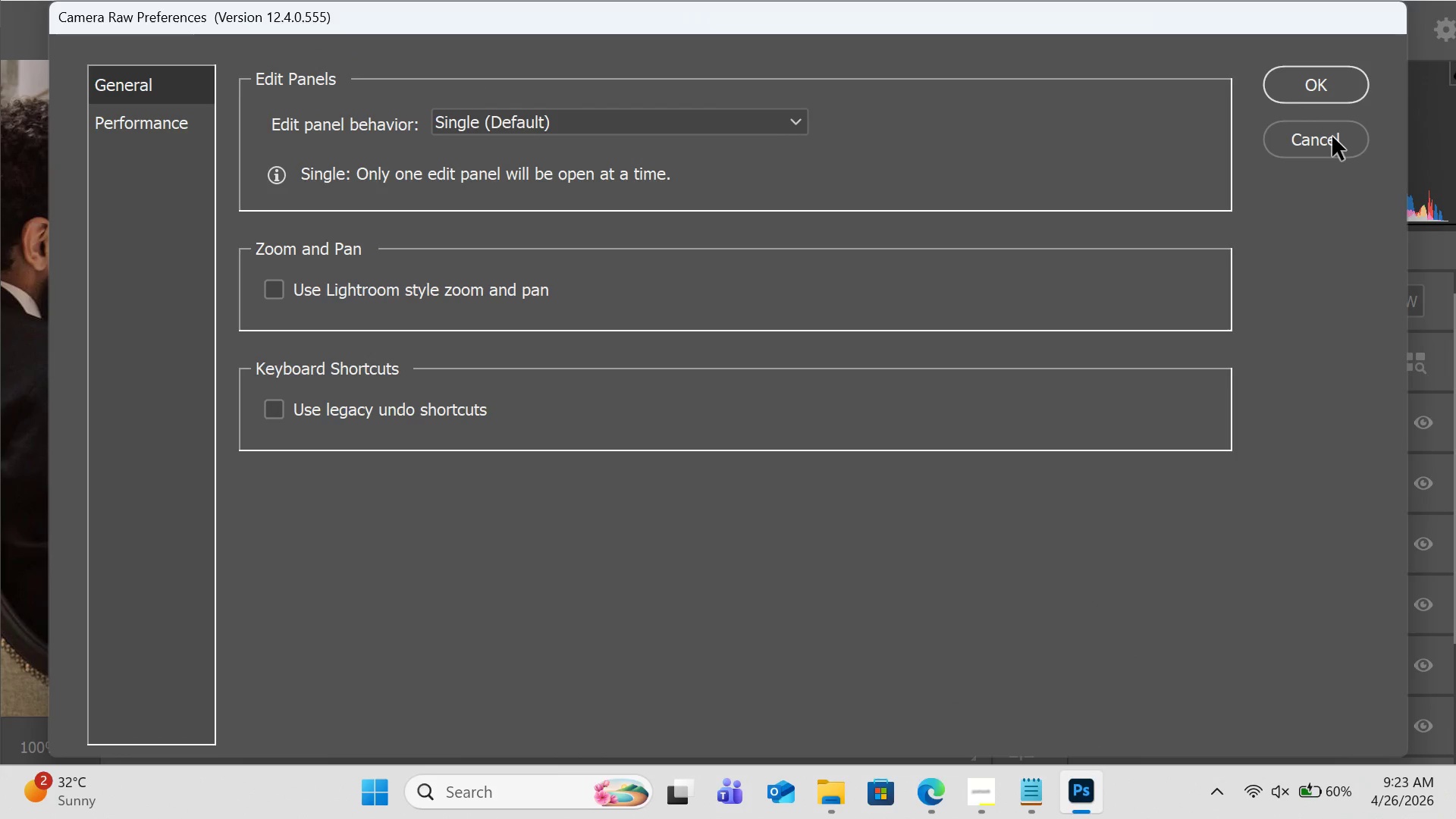 
wait(5.55)
 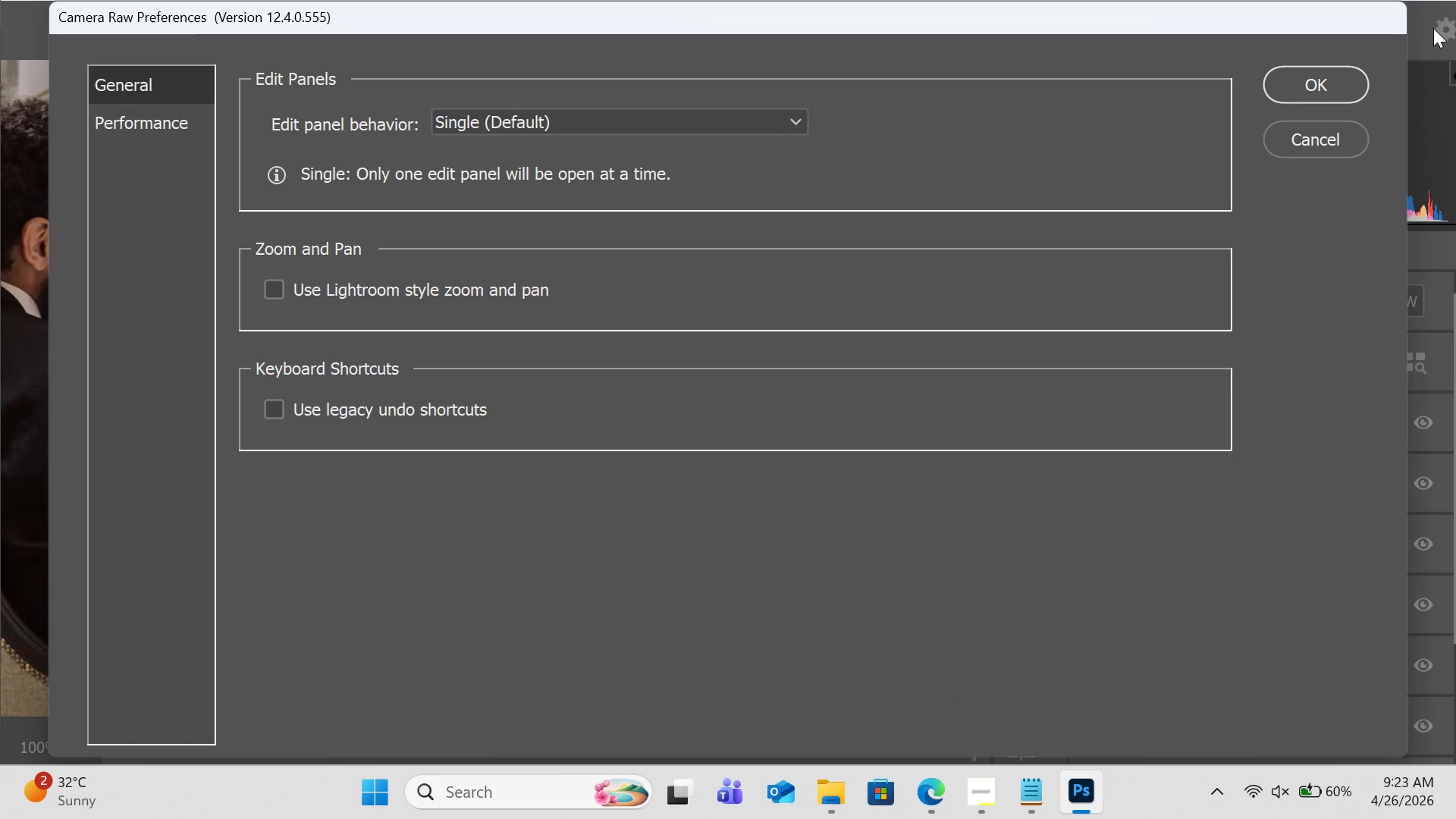 
left_click([1332, 136])
 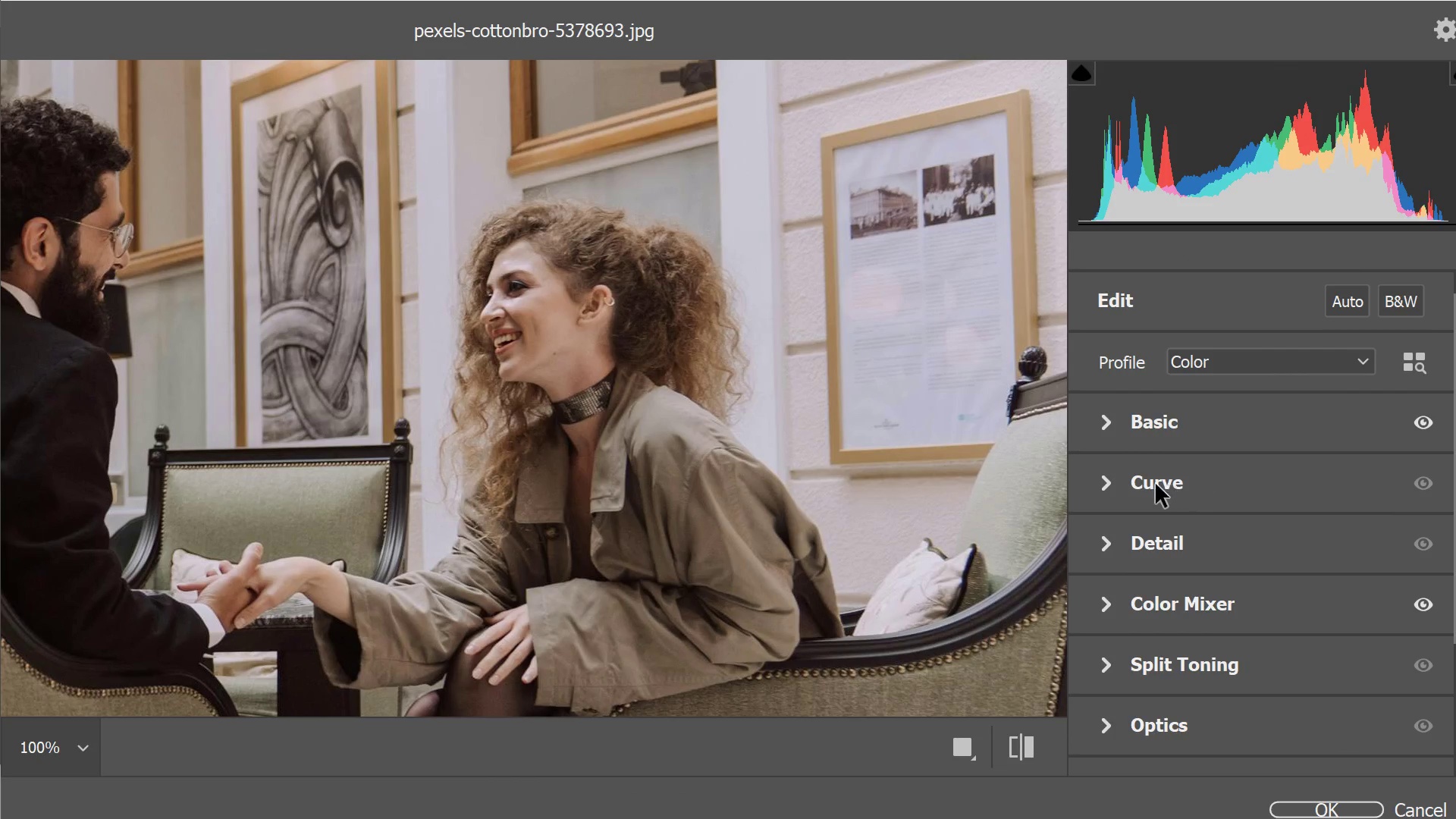 
wait(6.55)
 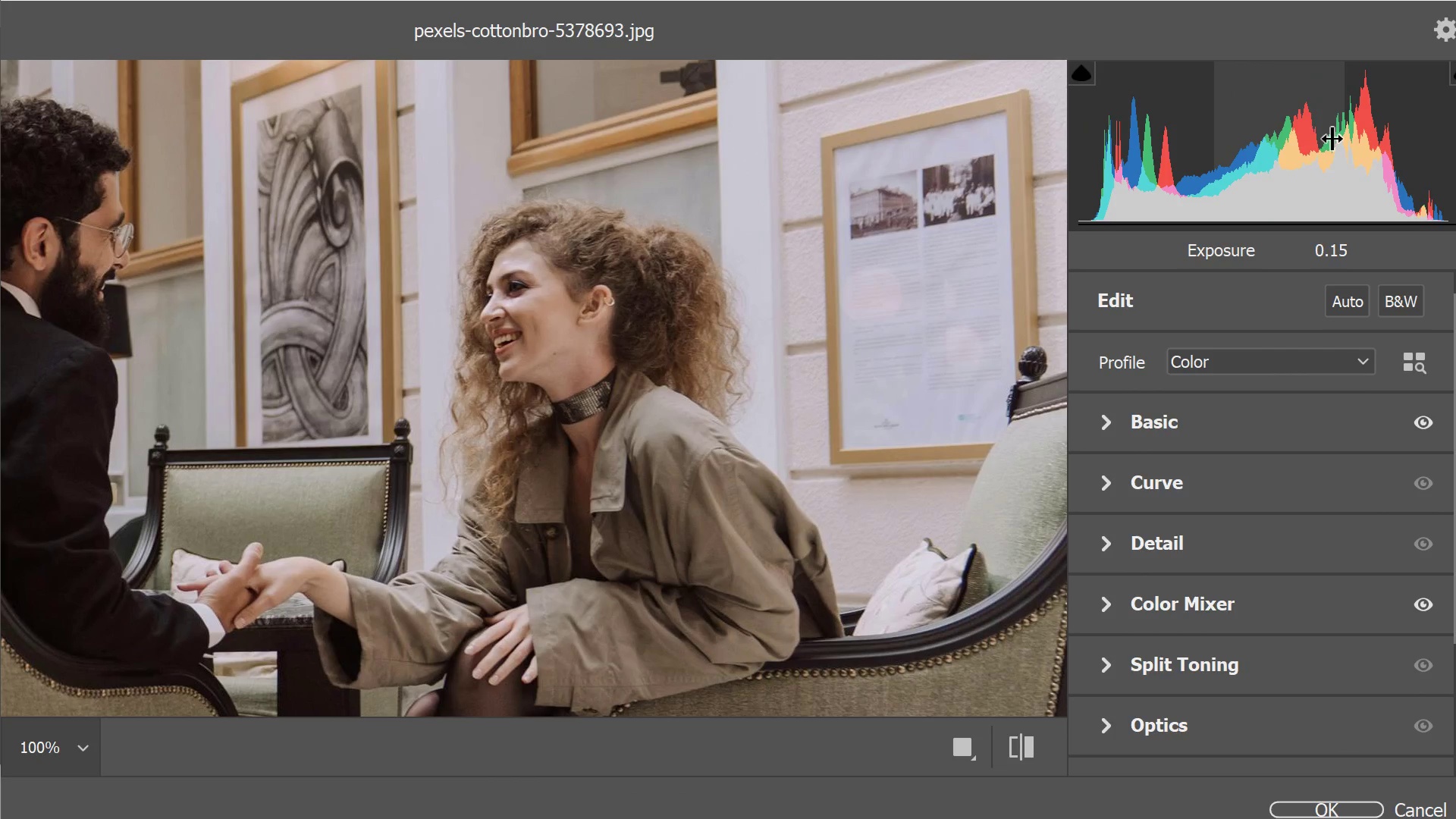 
left_click([1114, 679])
 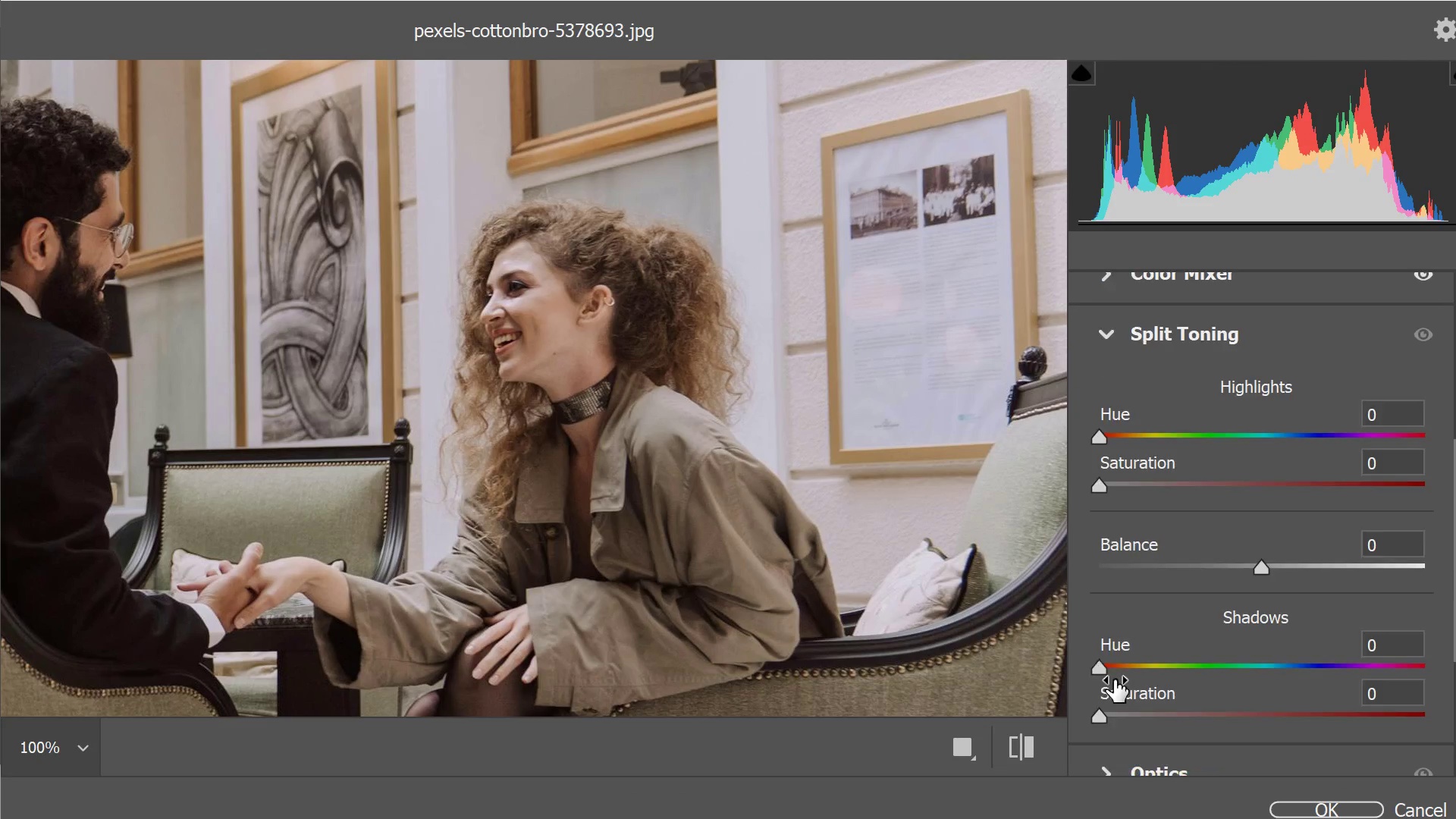 
mouse_move([1115, 655])
 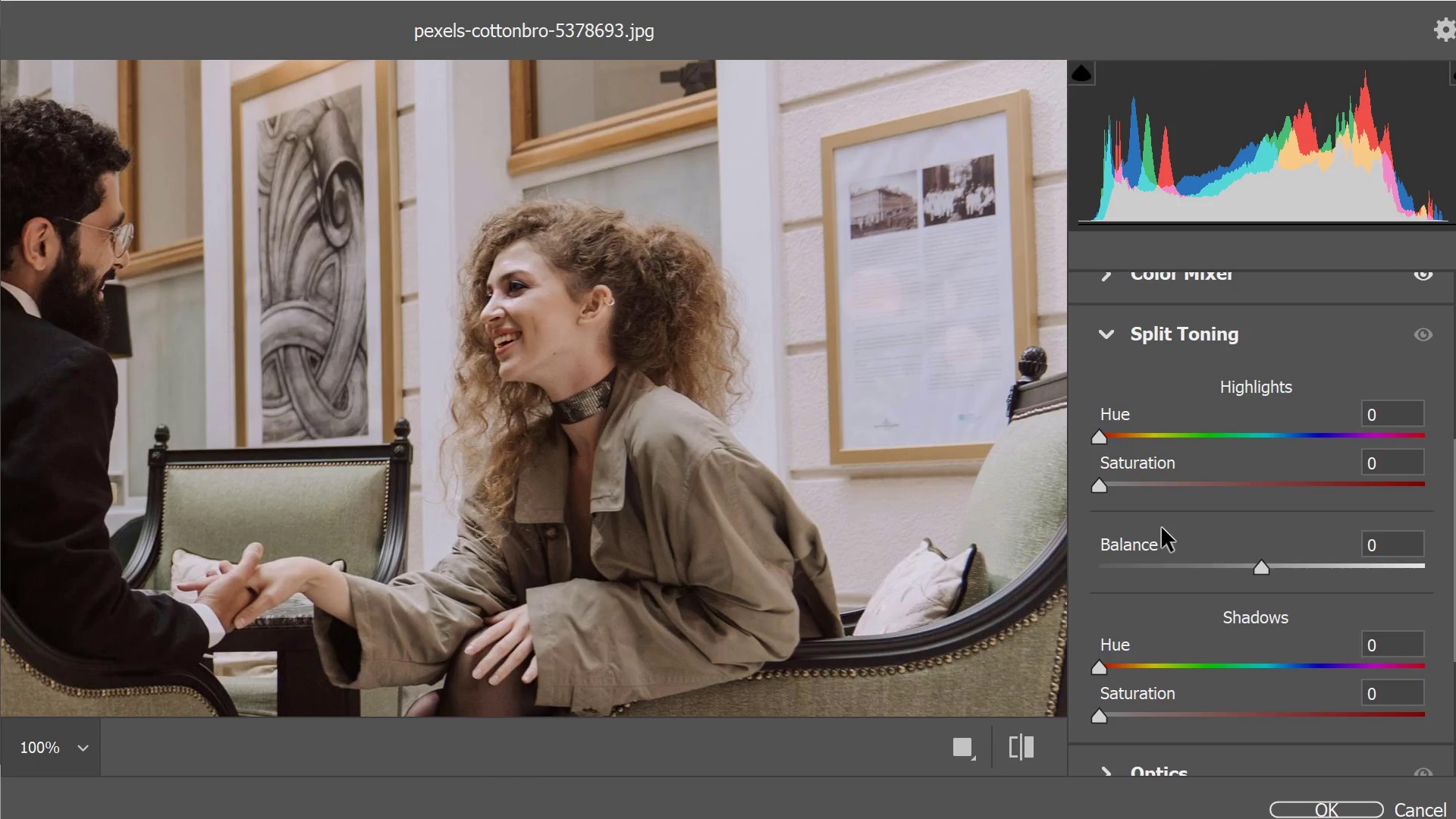 
scroll: coordinate [1162, 528], scroll_direction: down, amount: 3.0
 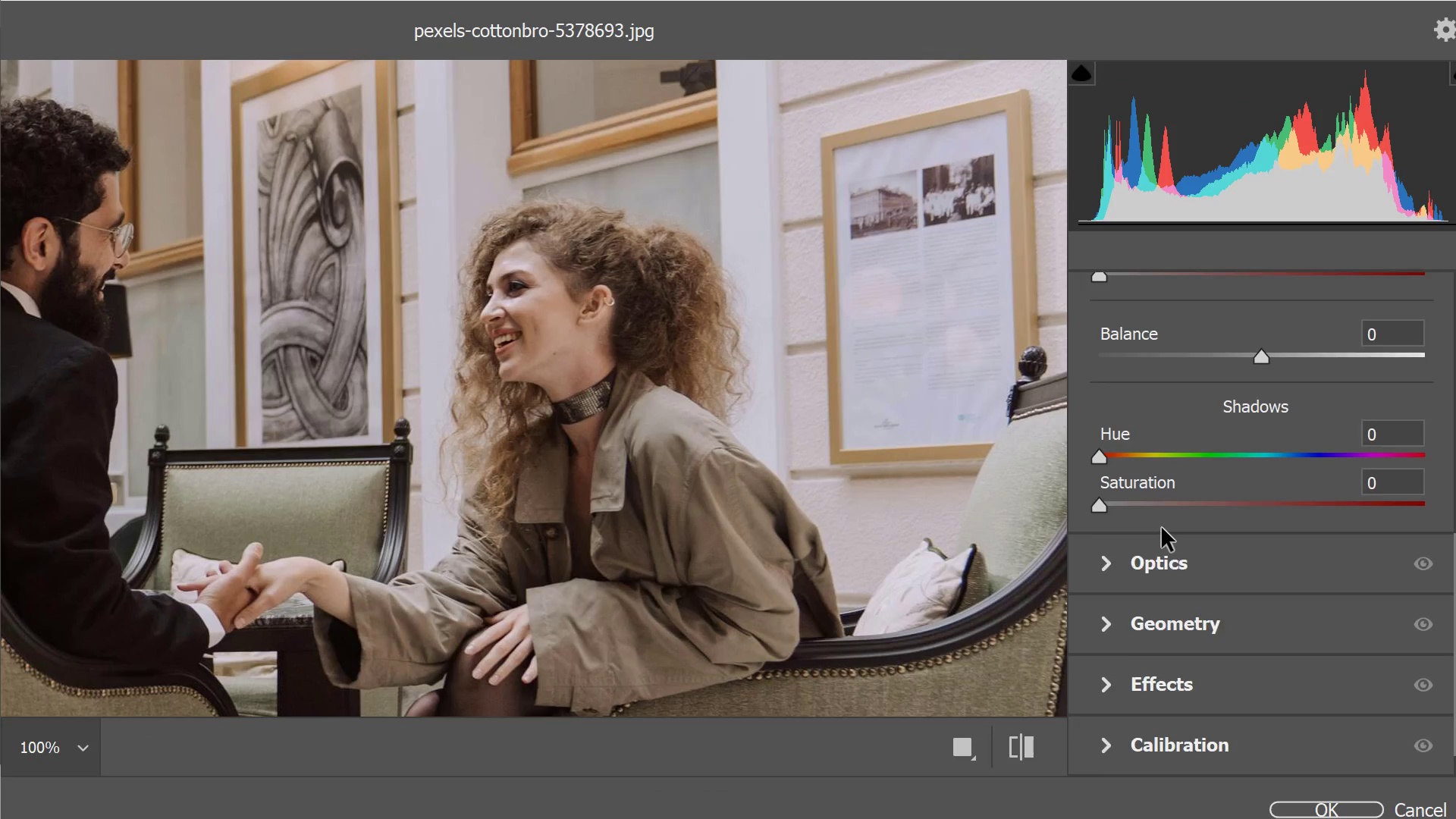 
scroll: coordinate [1162, 528], scroll_direction: up, amount: 4.0
 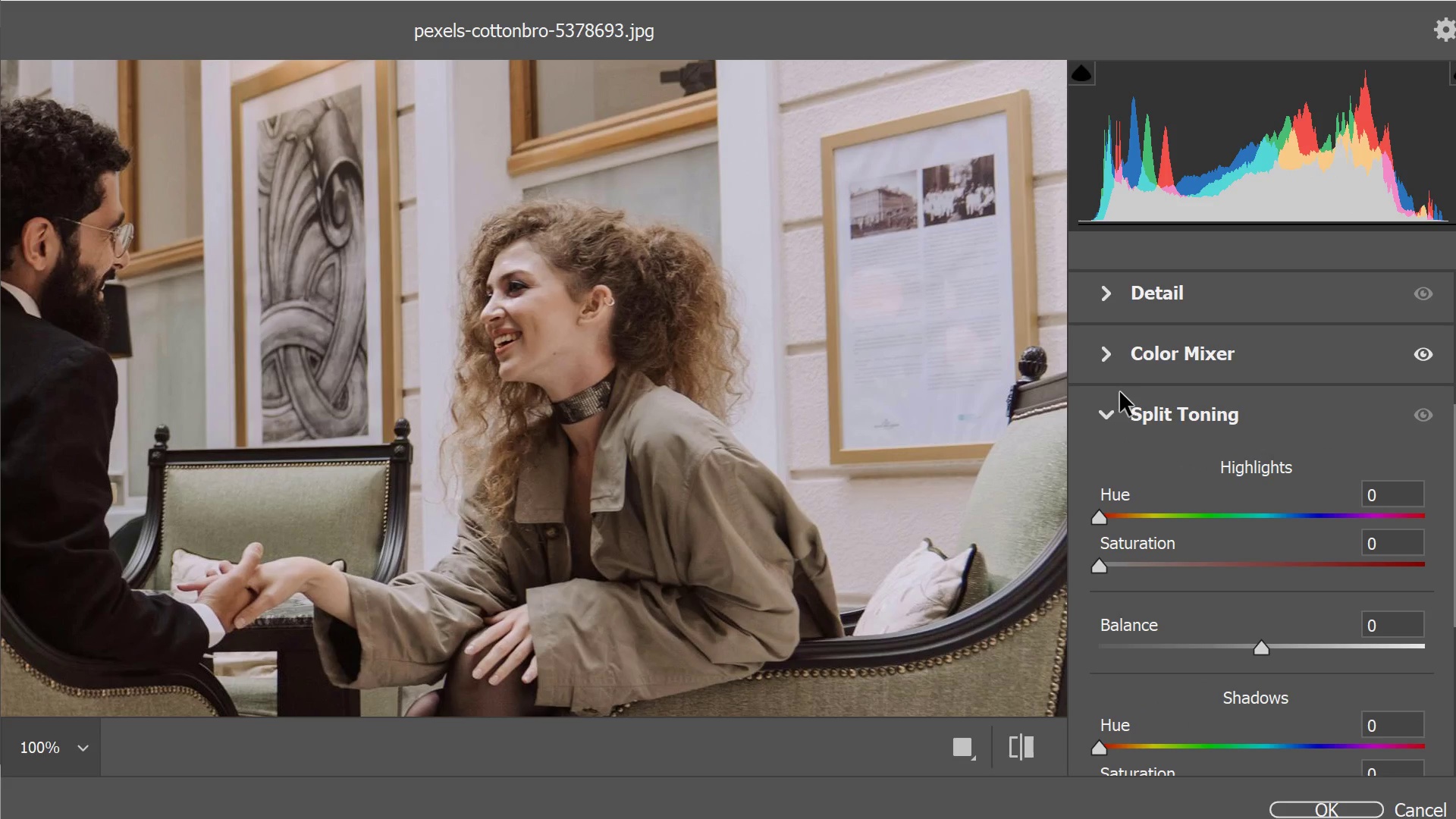 
left_click([1123, 358])
 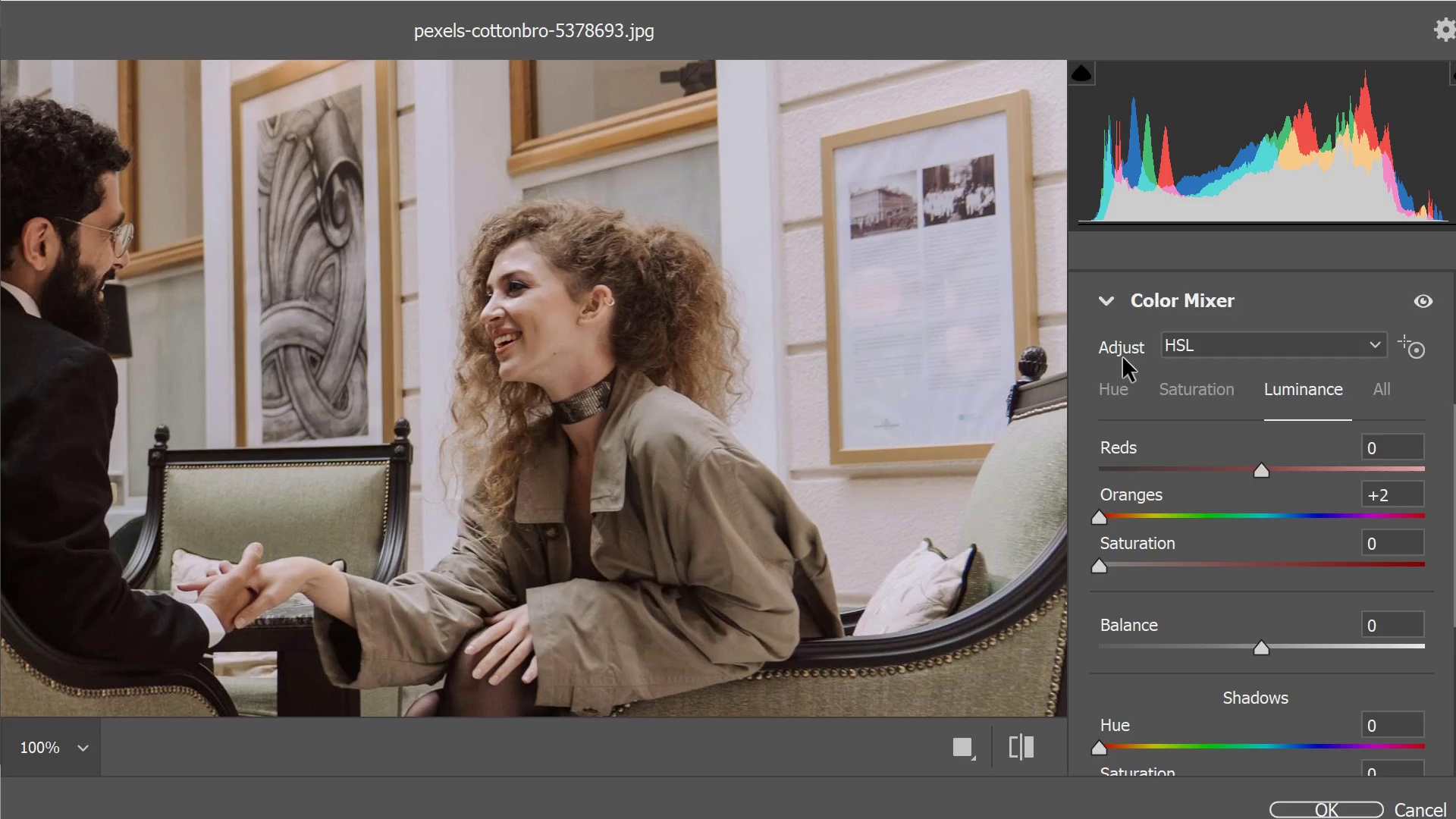 
mouse_move([1122, 356])
 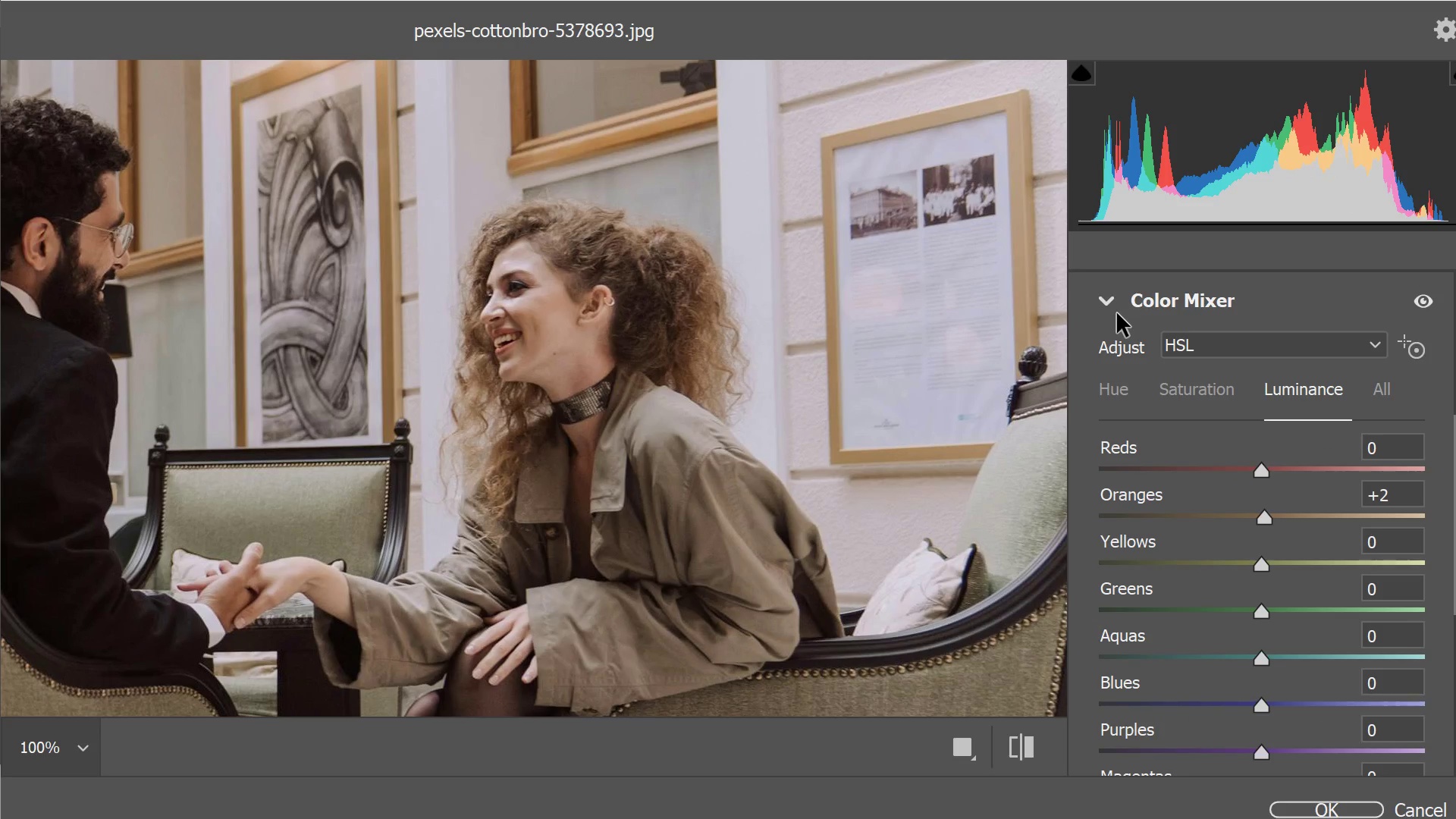 
left_click([1117, 313])
 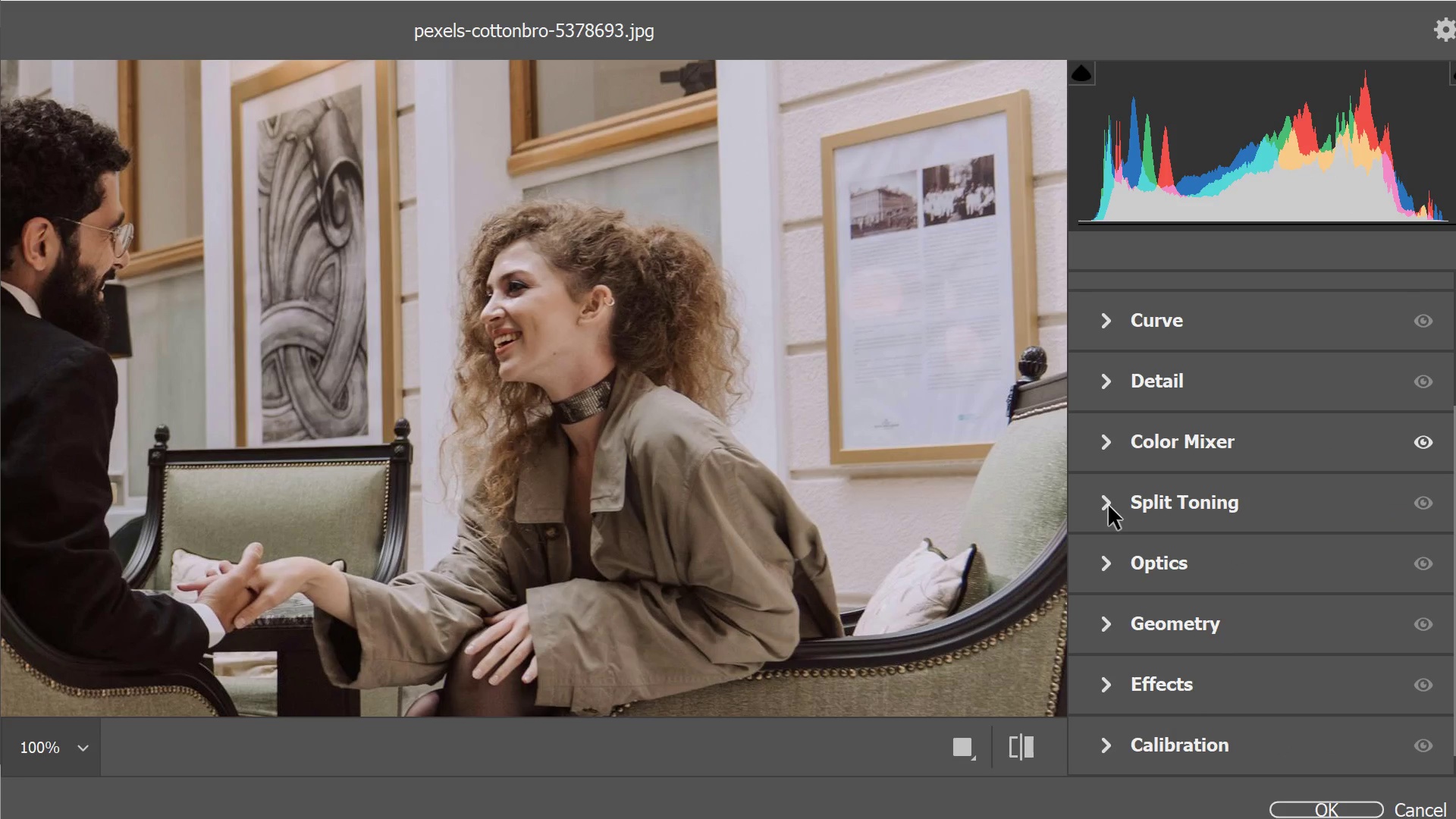 
left_click([1106, 563])
 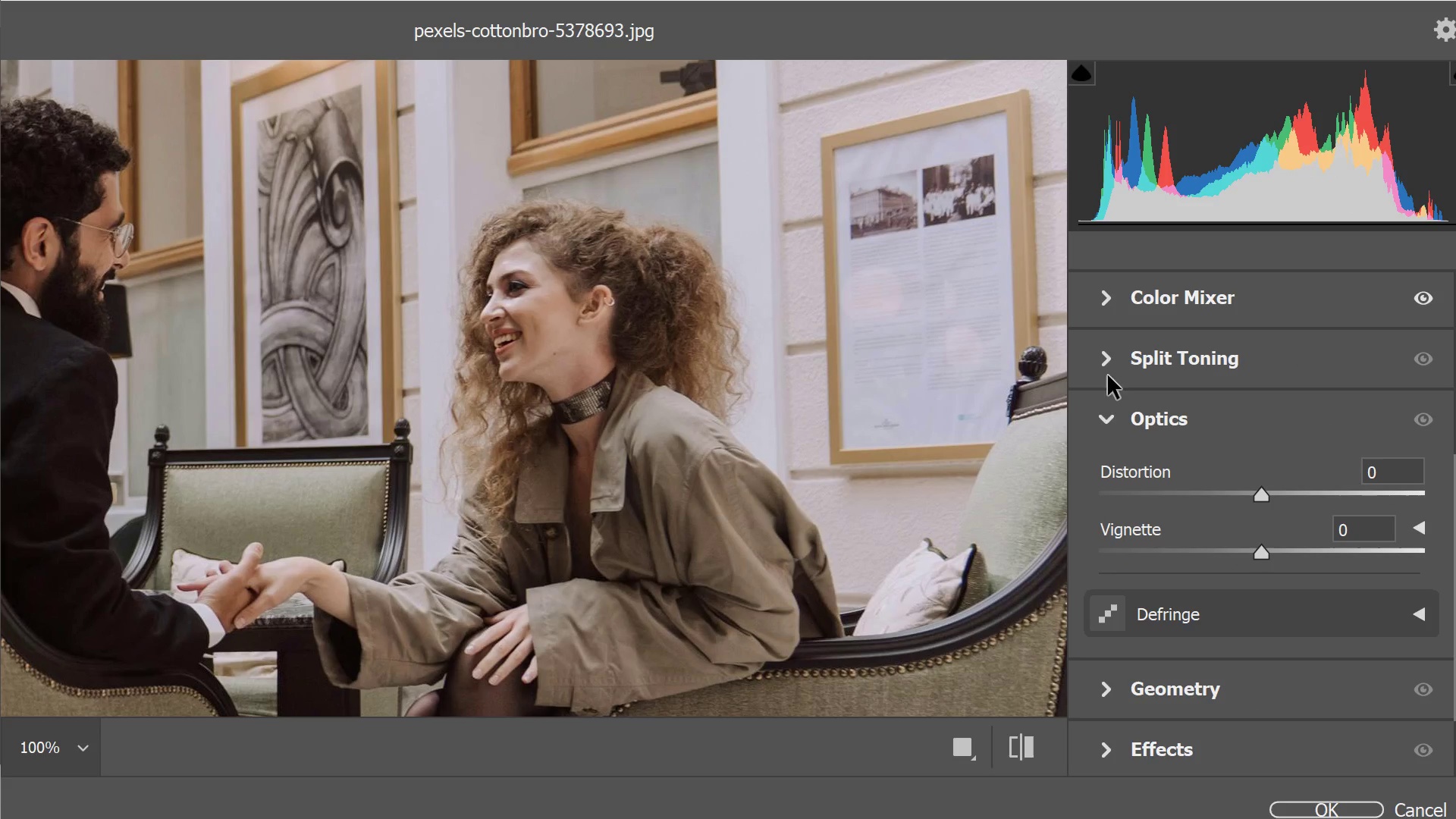 
left_click([1110, 416])
 